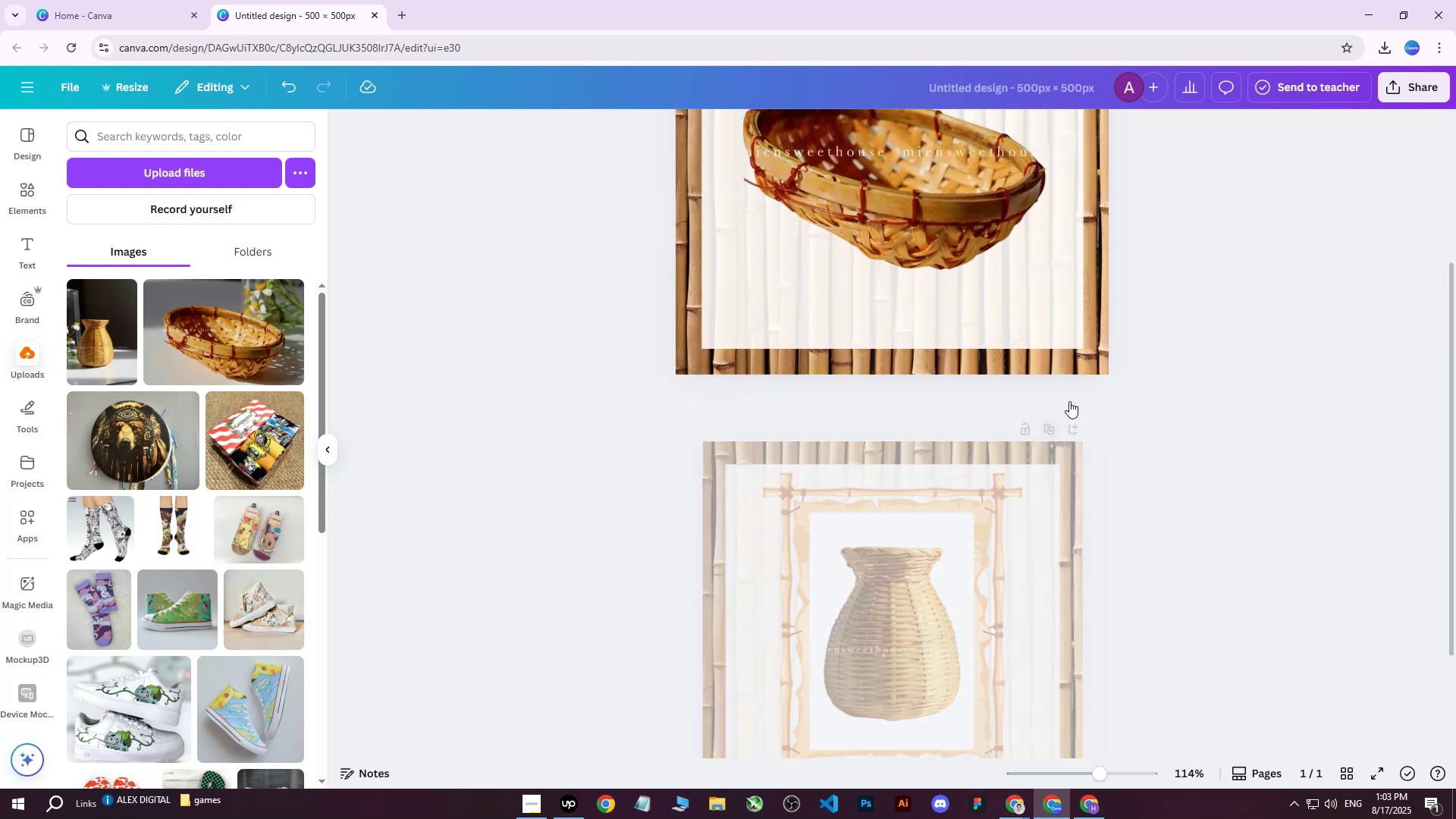 
scroll: coordinate [1072, 397], scroll_direction: up, amount: 5.0
 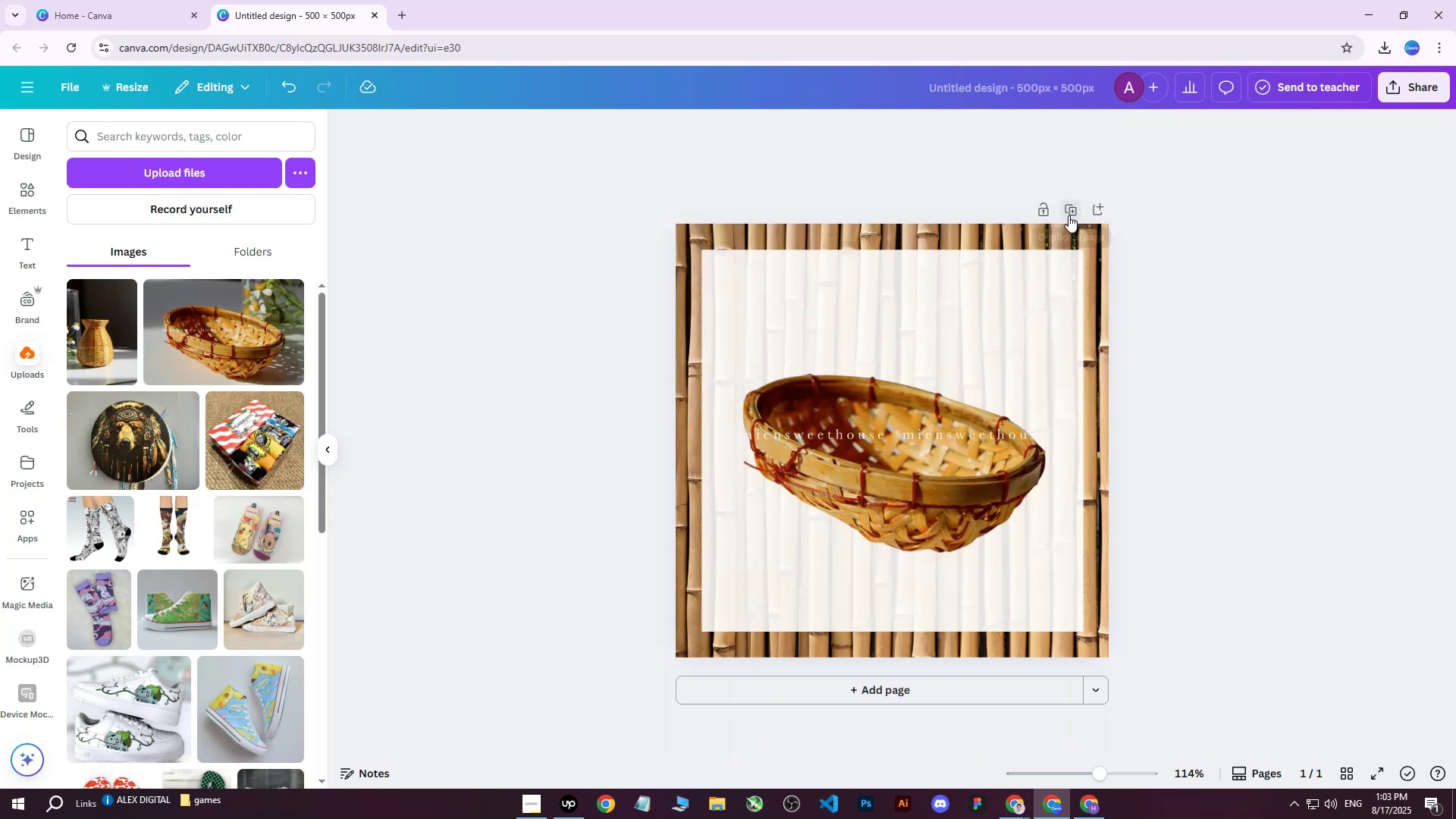 
left_click([1071, 210])
 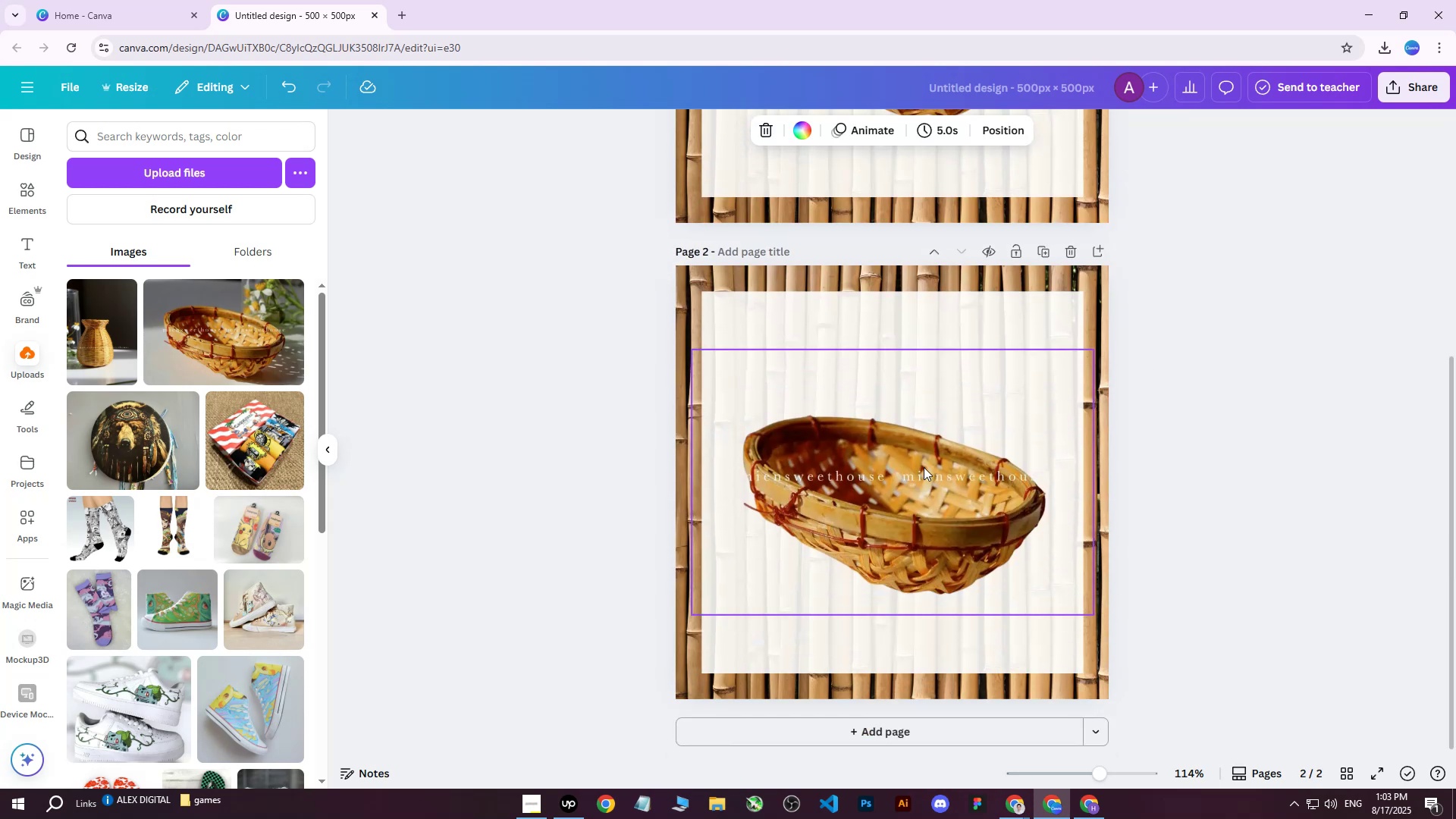 
left_click([919, 473])
 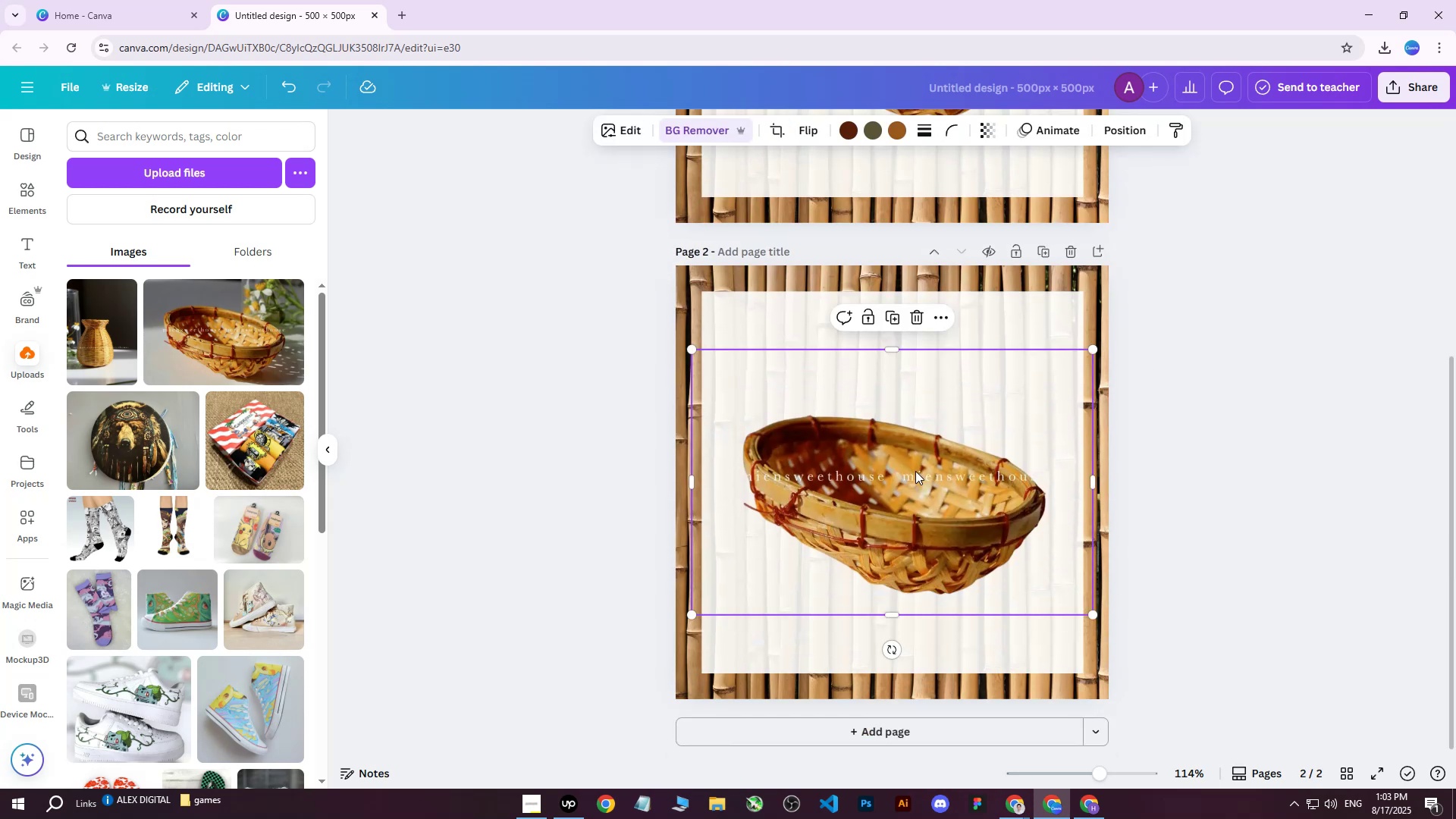 
key(Delete)
 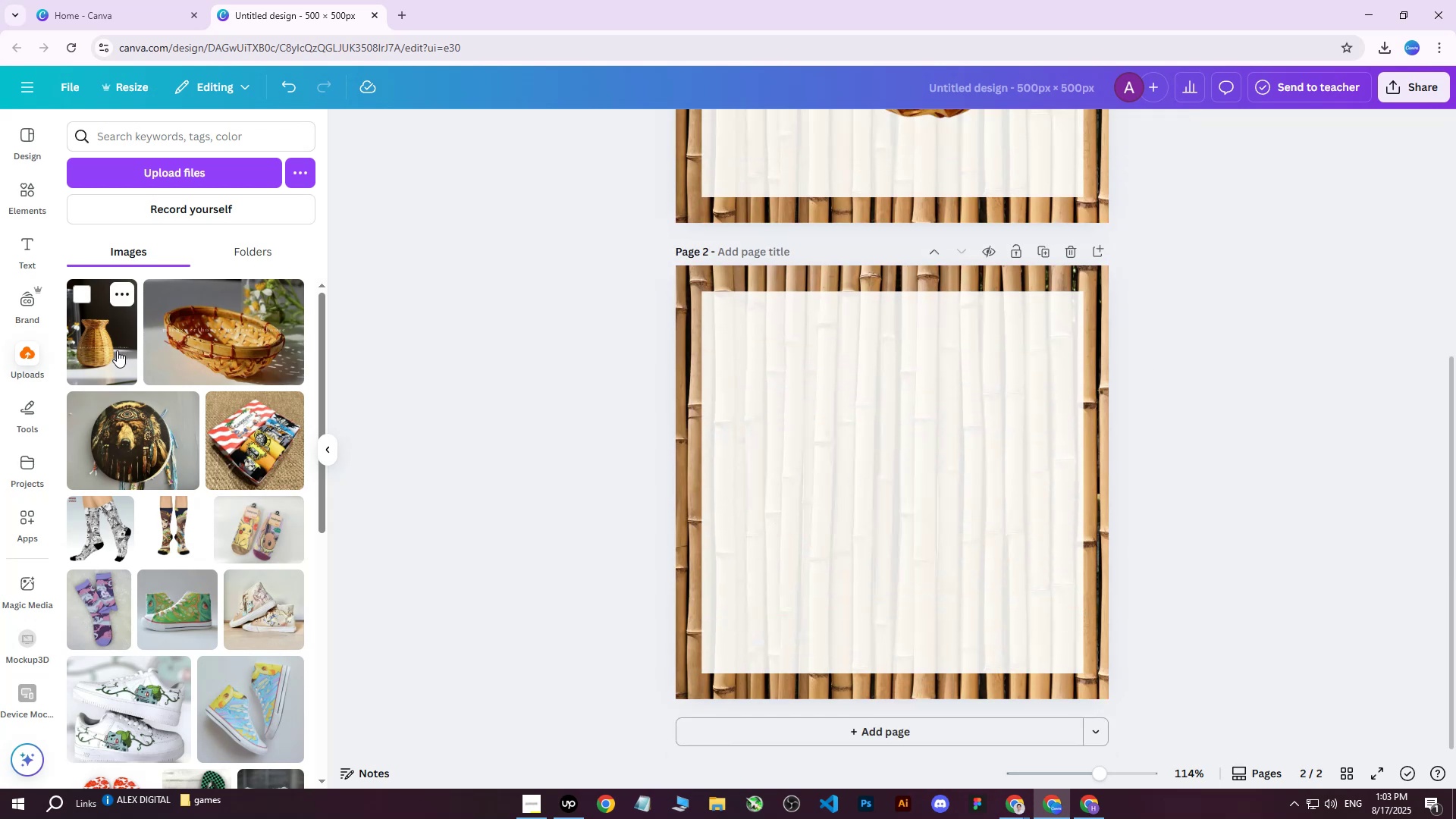 
left_click([118, 342])
 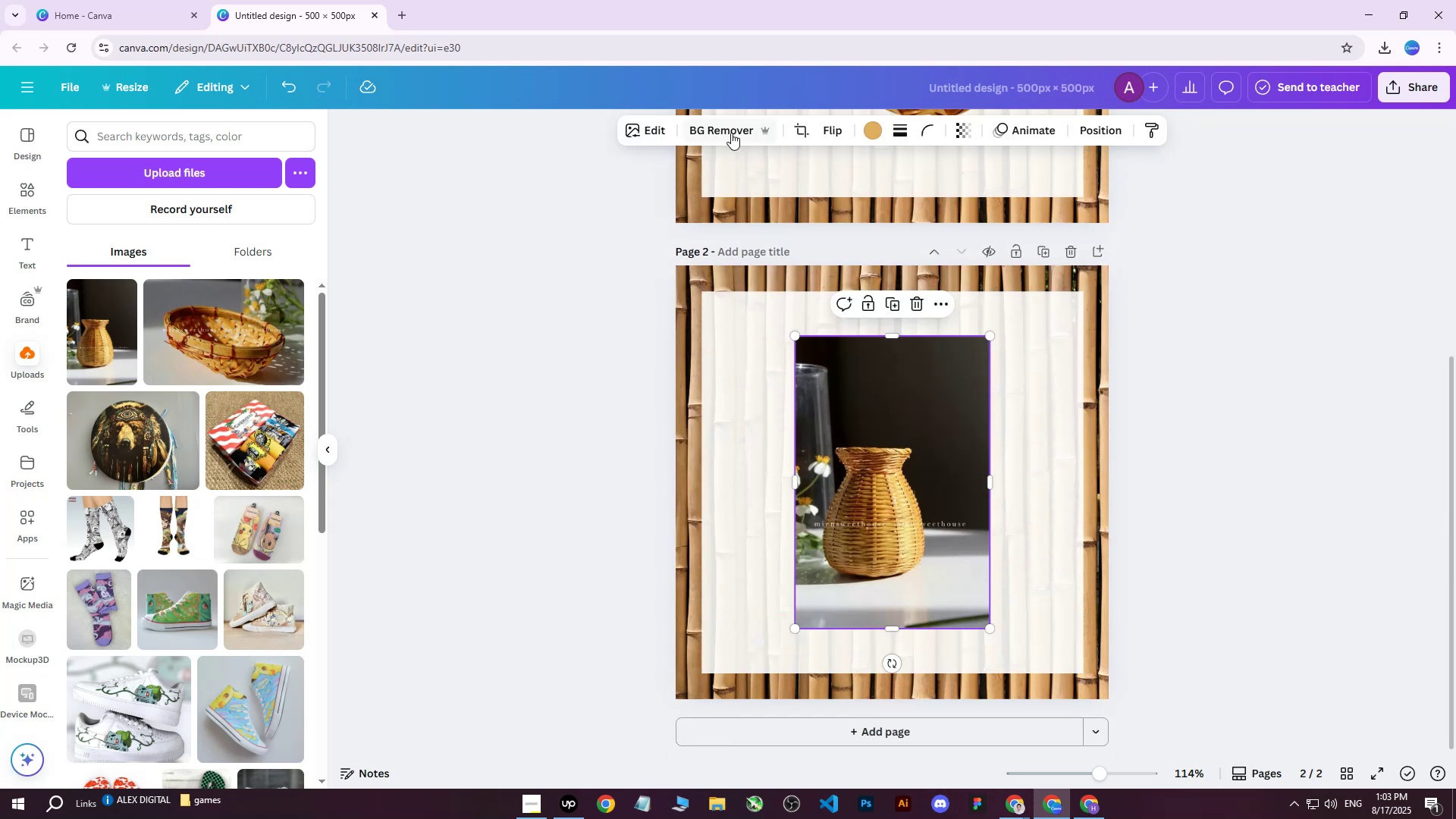 
left_click([712, 127])
 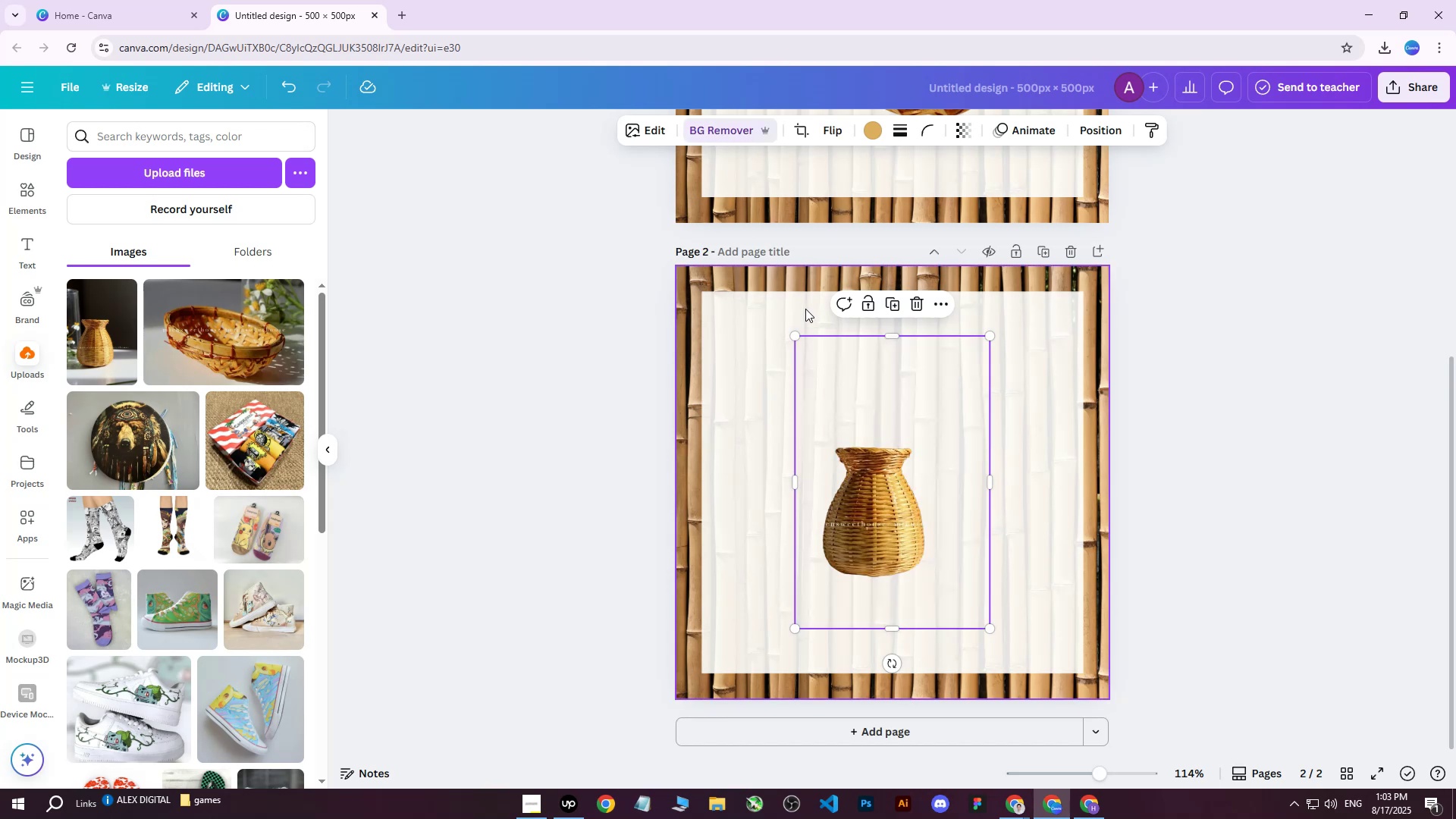 
left_click_drag(start_coordinate=[793, 335], to_coordinate=[527, 184])
 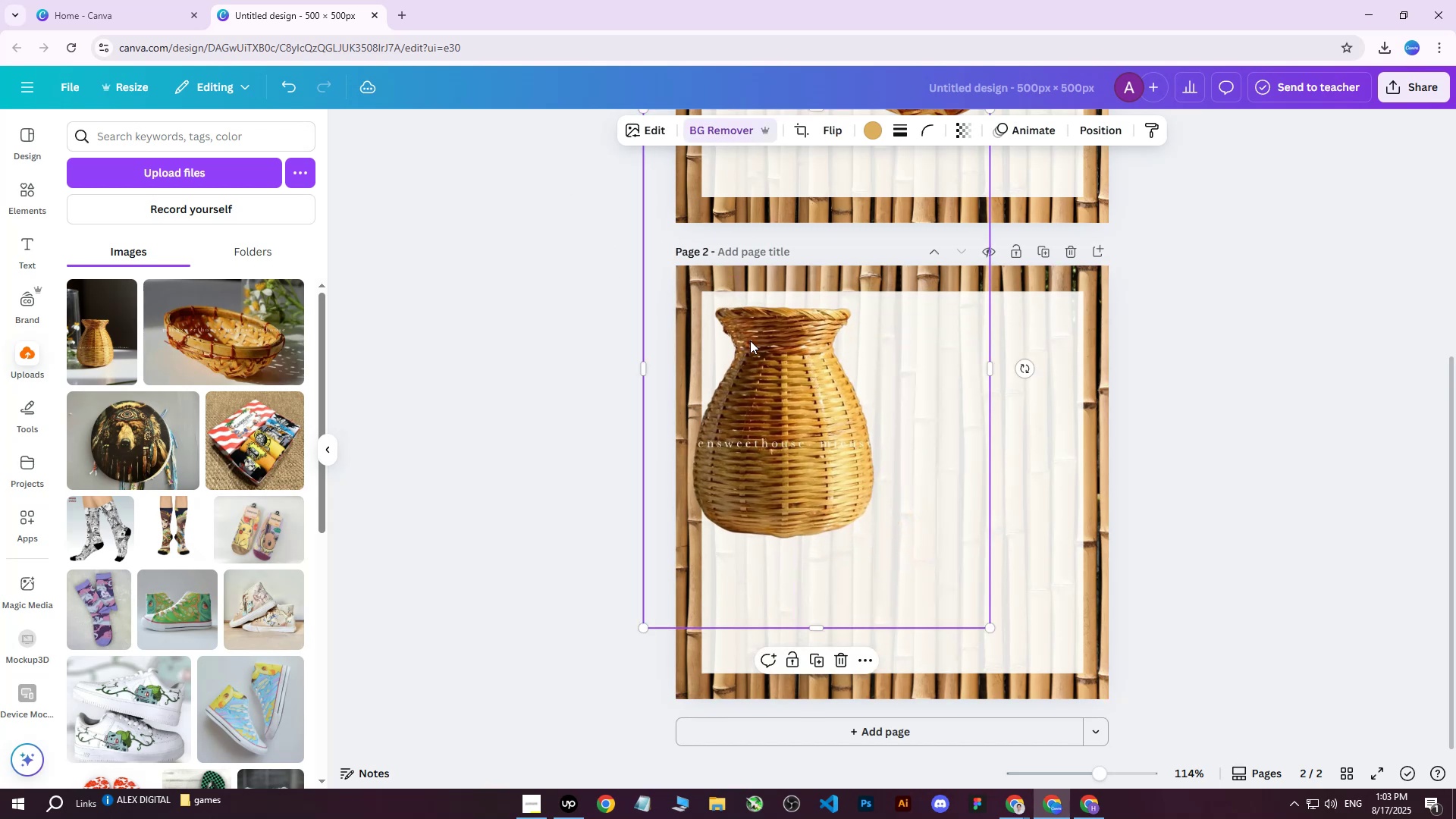 
scroll: coordinate [909, 507], scroll_direction: none, amount: 0.0
 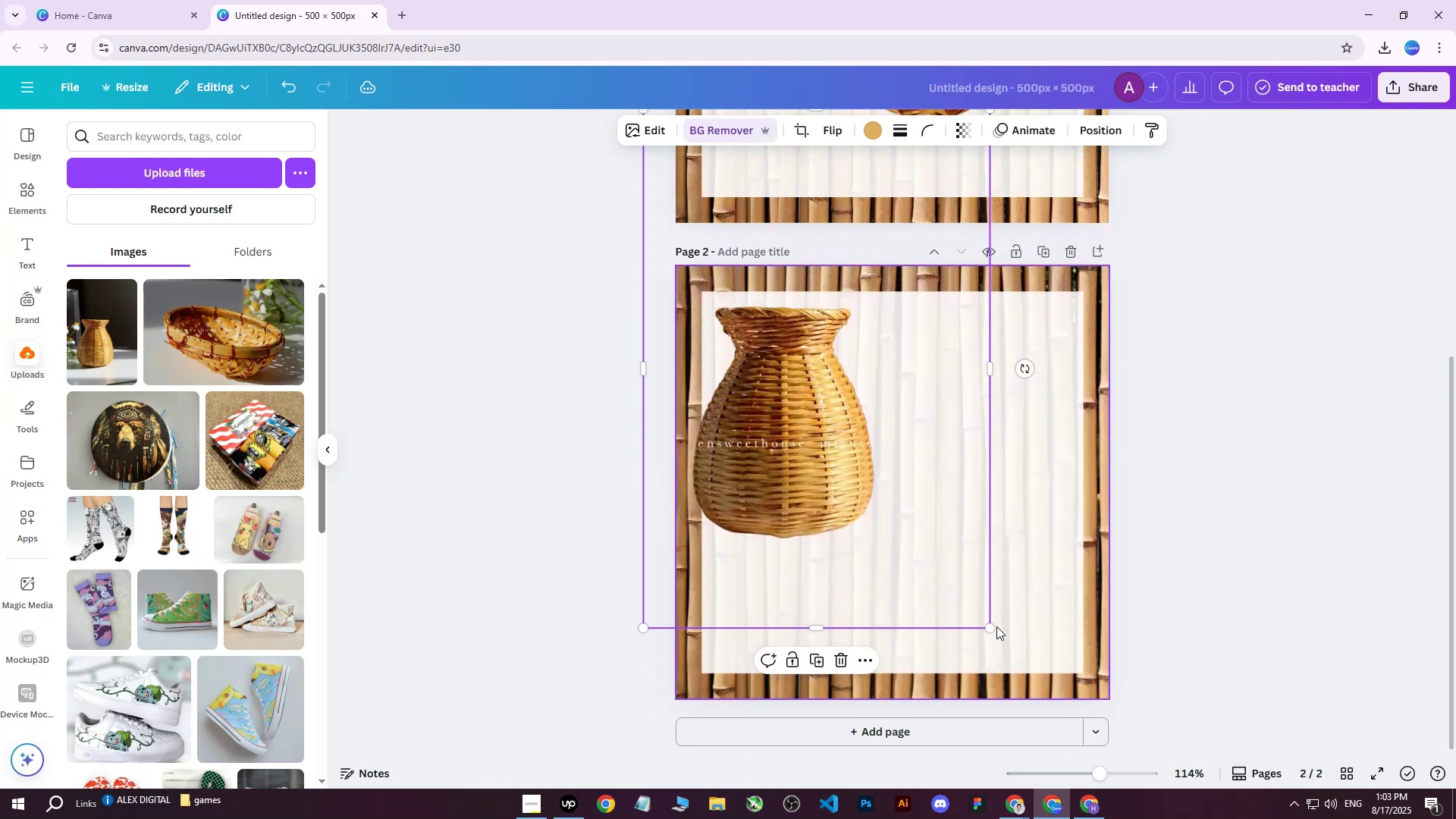 
left_click_drag(start_coordinate=[990, 627], to_coordinate=[1144, 726])
 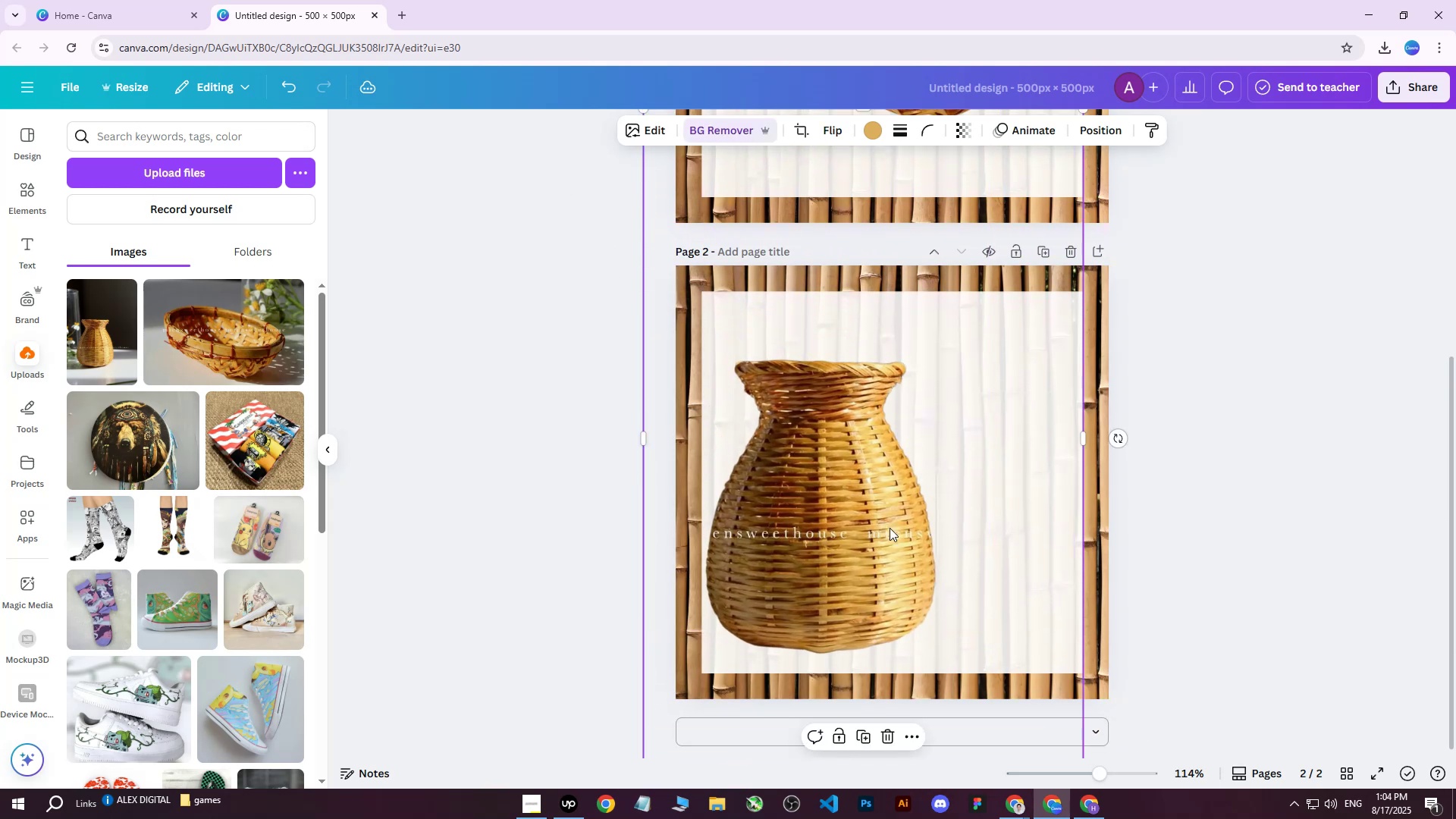 
left_click_drag(start_coordinate=[866, 510], to_coordinate=[931, 488])
 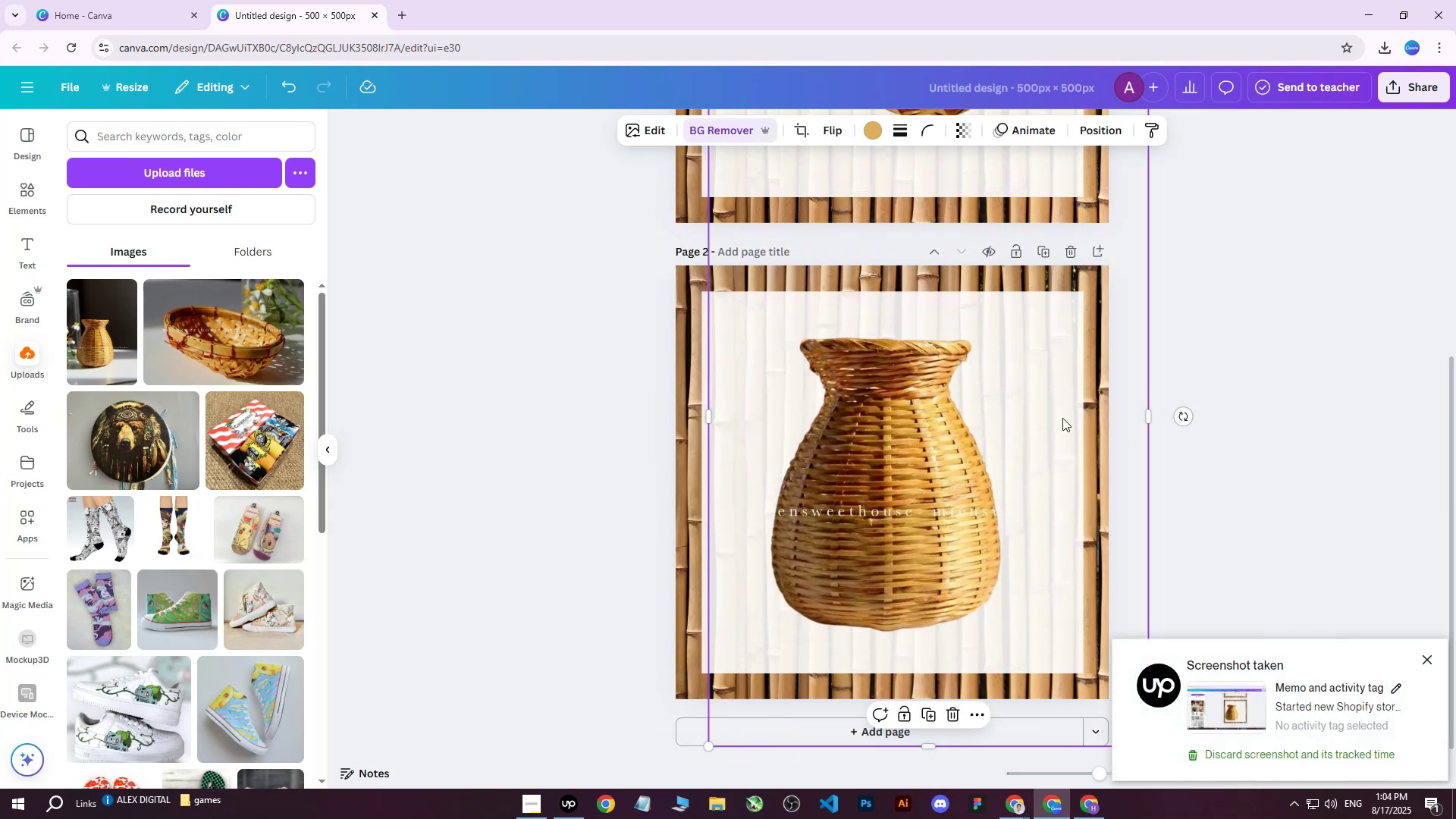 
scroll: coordinate [1064, 382], scroll_direction: up, amount: 1.0
 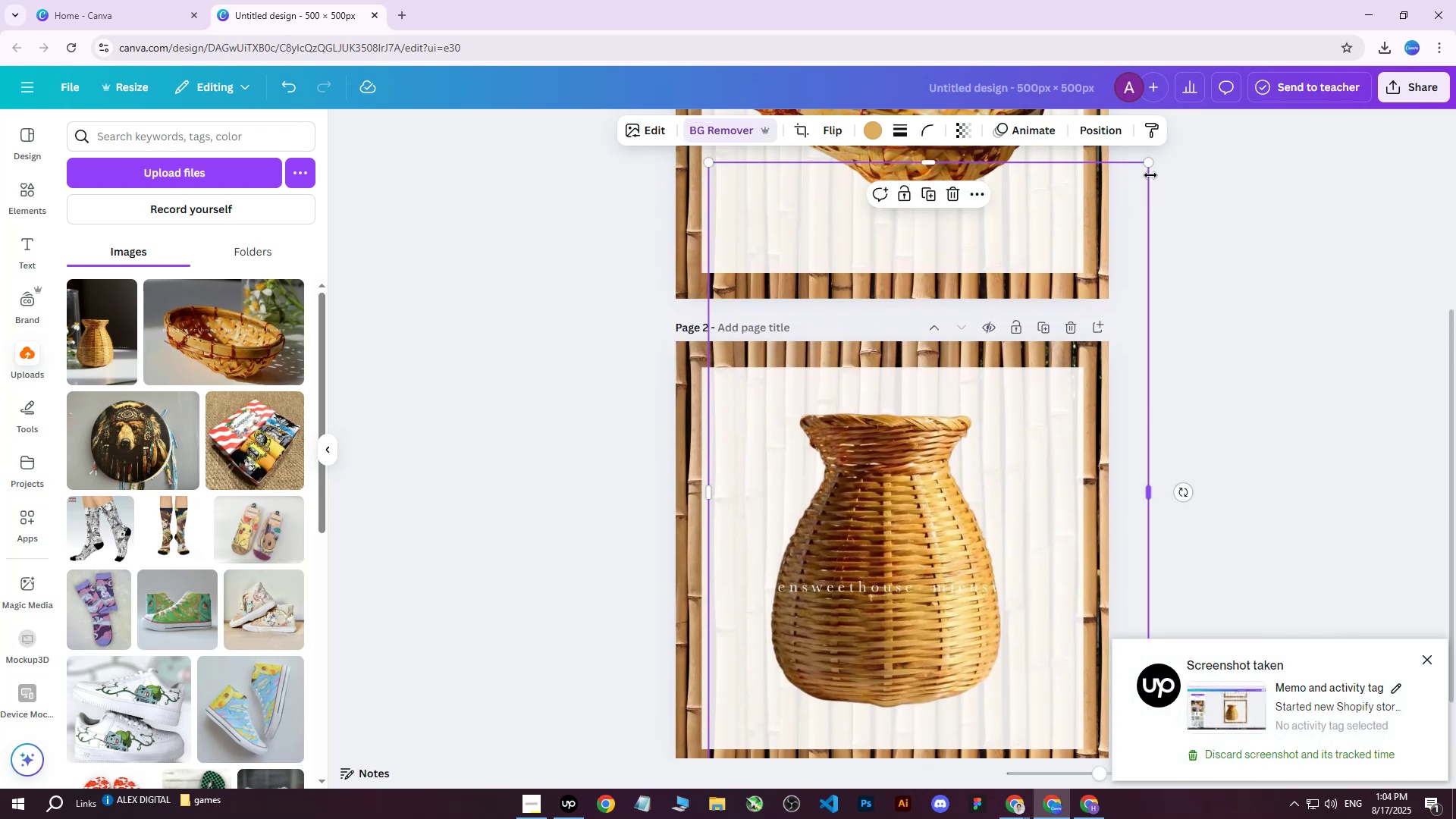 
left_click_drag(start_coordinate=[1150, 165], to_coordinate=[1050, 284])
 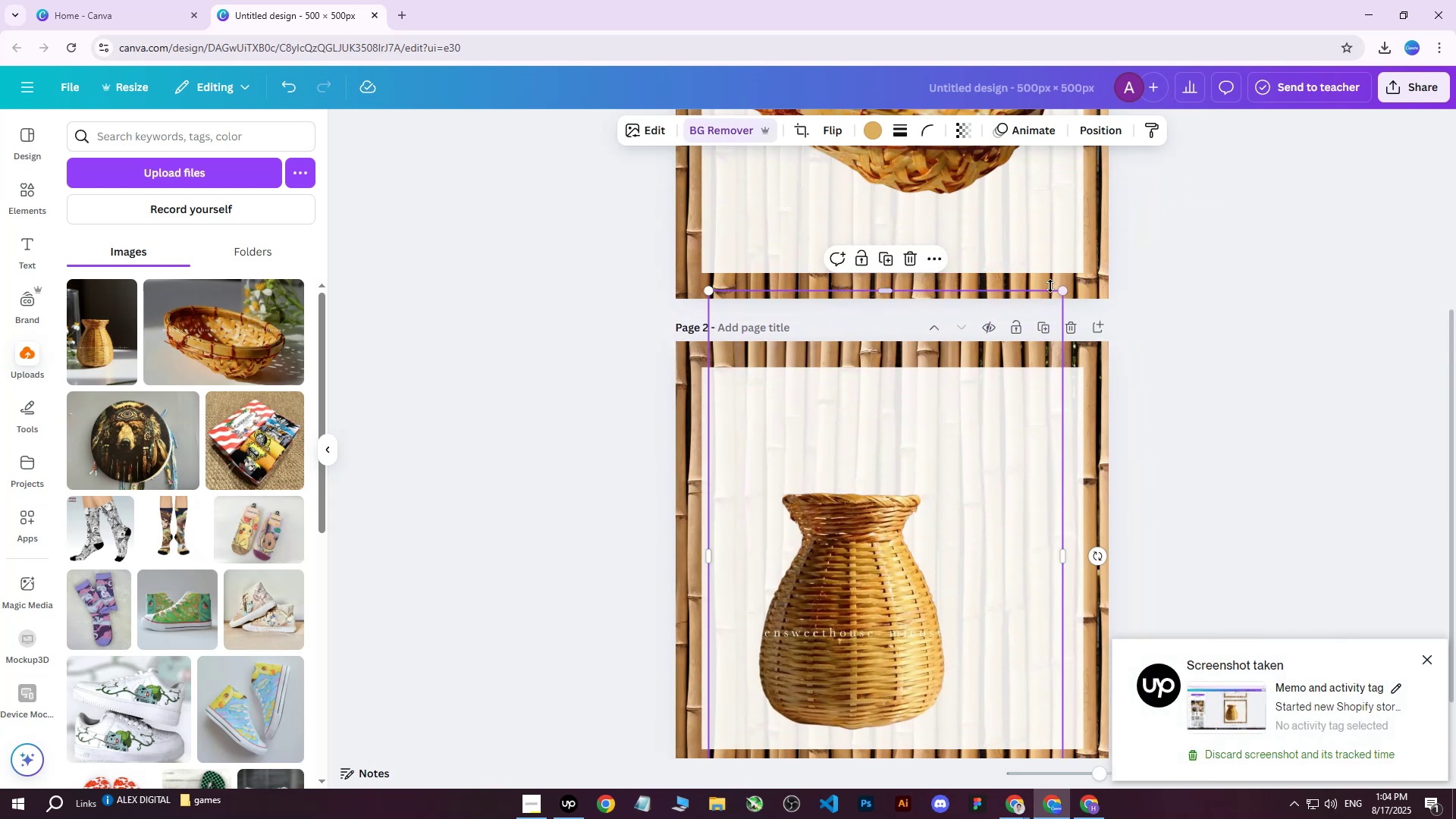 
scroll: coordinate [1050, 288], scroll_direction: none, amount: 0.0
 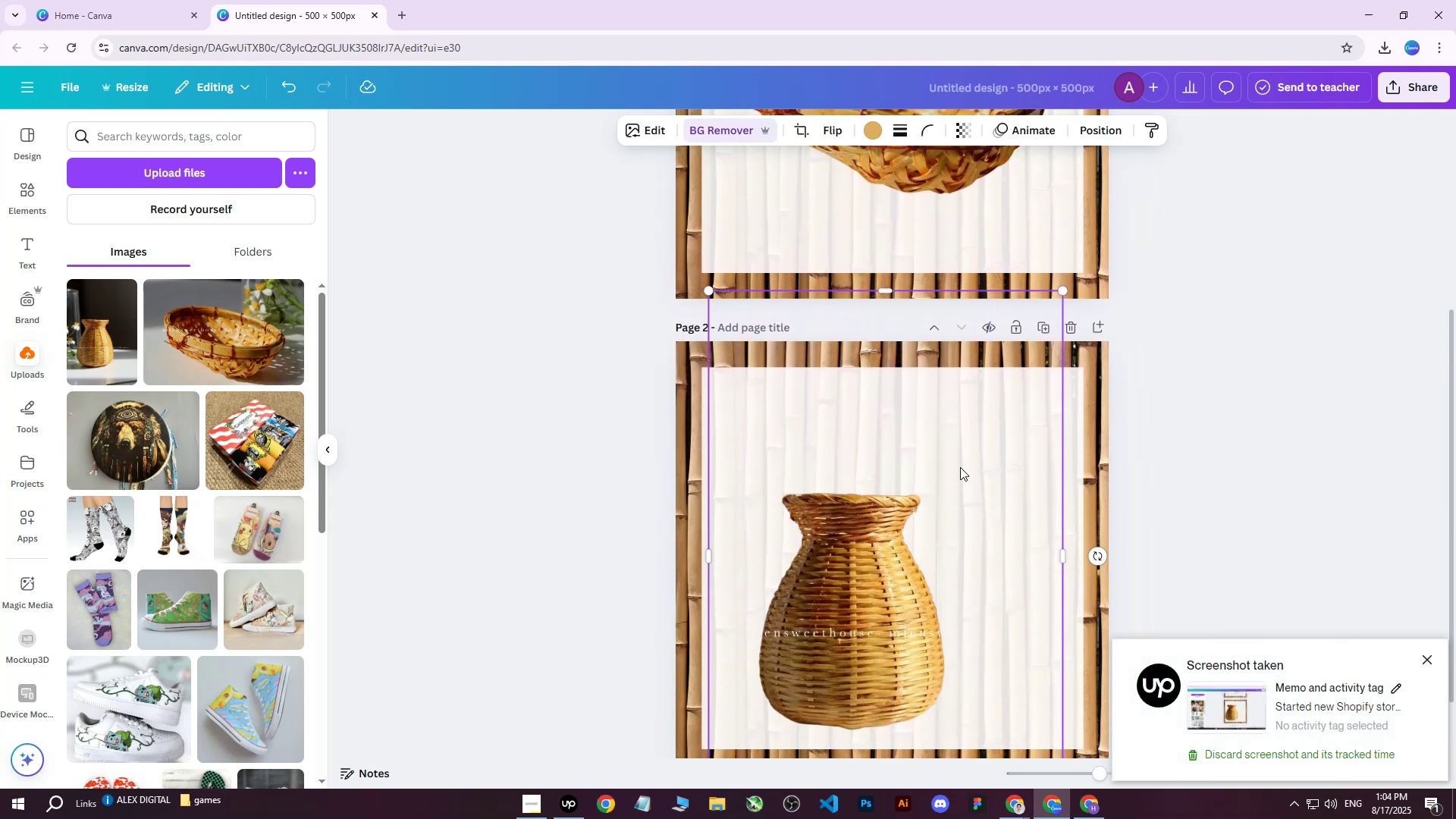 
left_click_drag(start_coordinate=[864, 583], to_coordinate=[902, 539])
 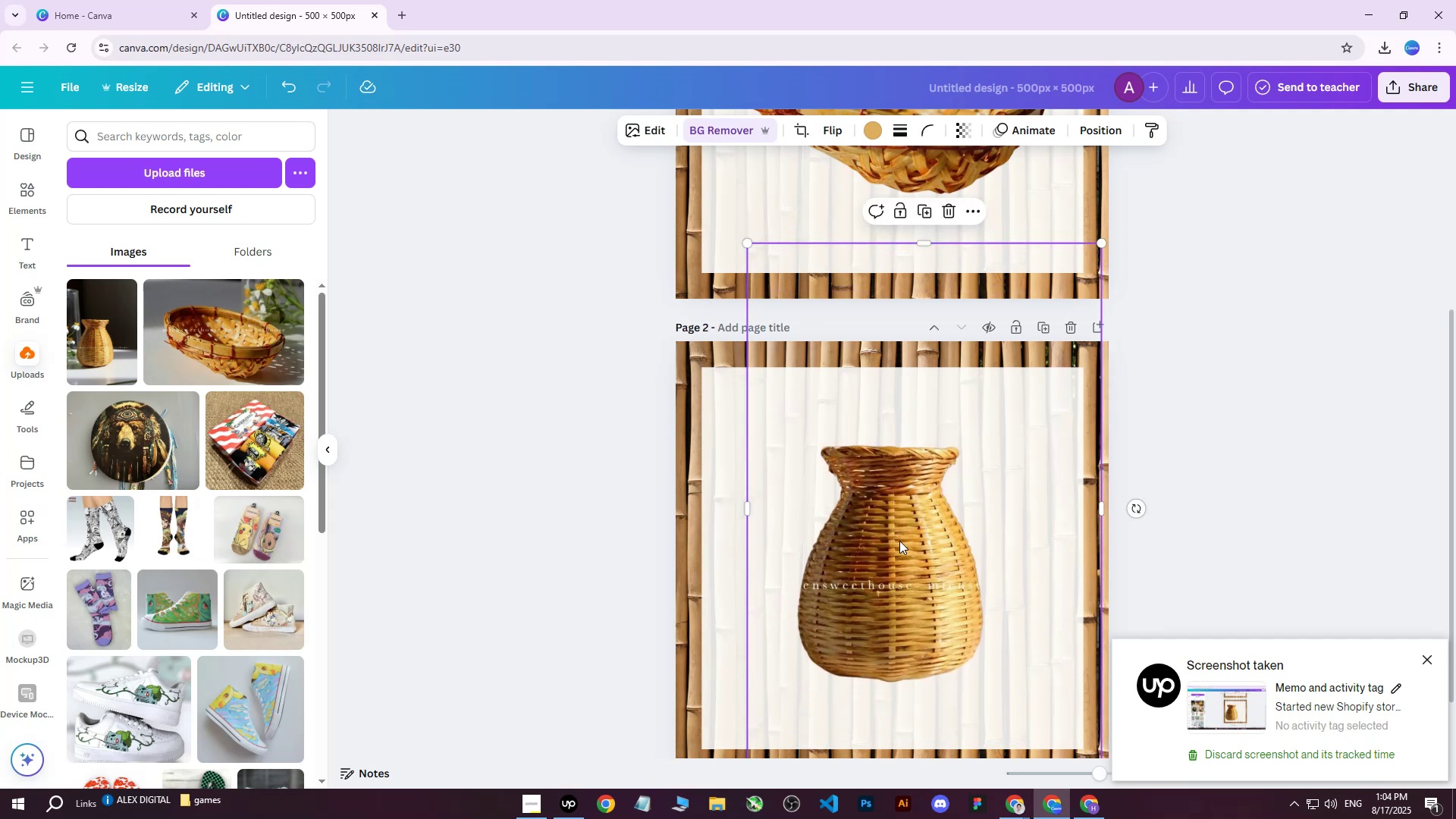 
scroll: coordinate [892, 542], scroll_direction: down, amount: 2.0
 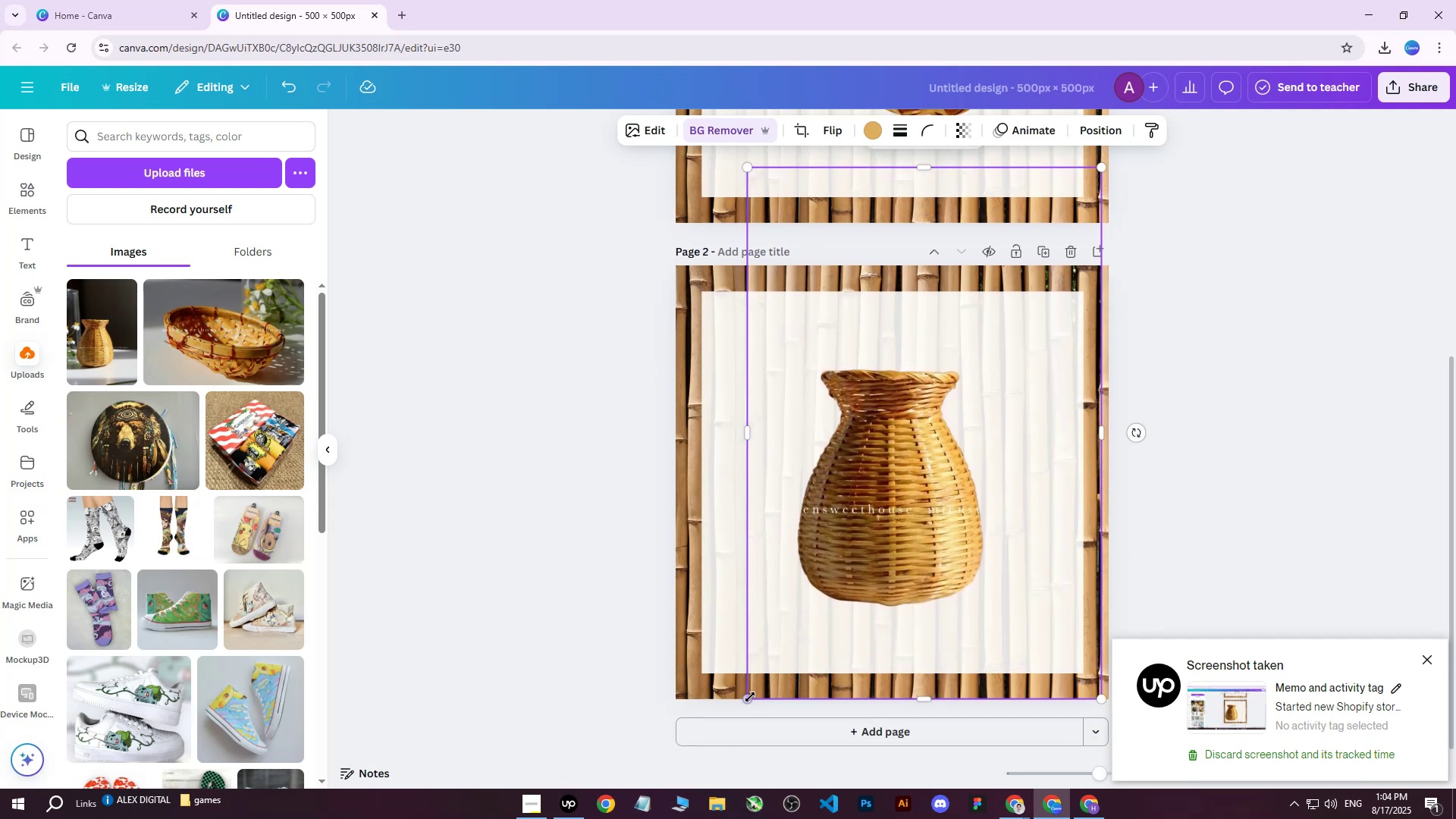 
left_click_drag(start_coordinate=[749, 698], to_coordinate=[721, 727])
 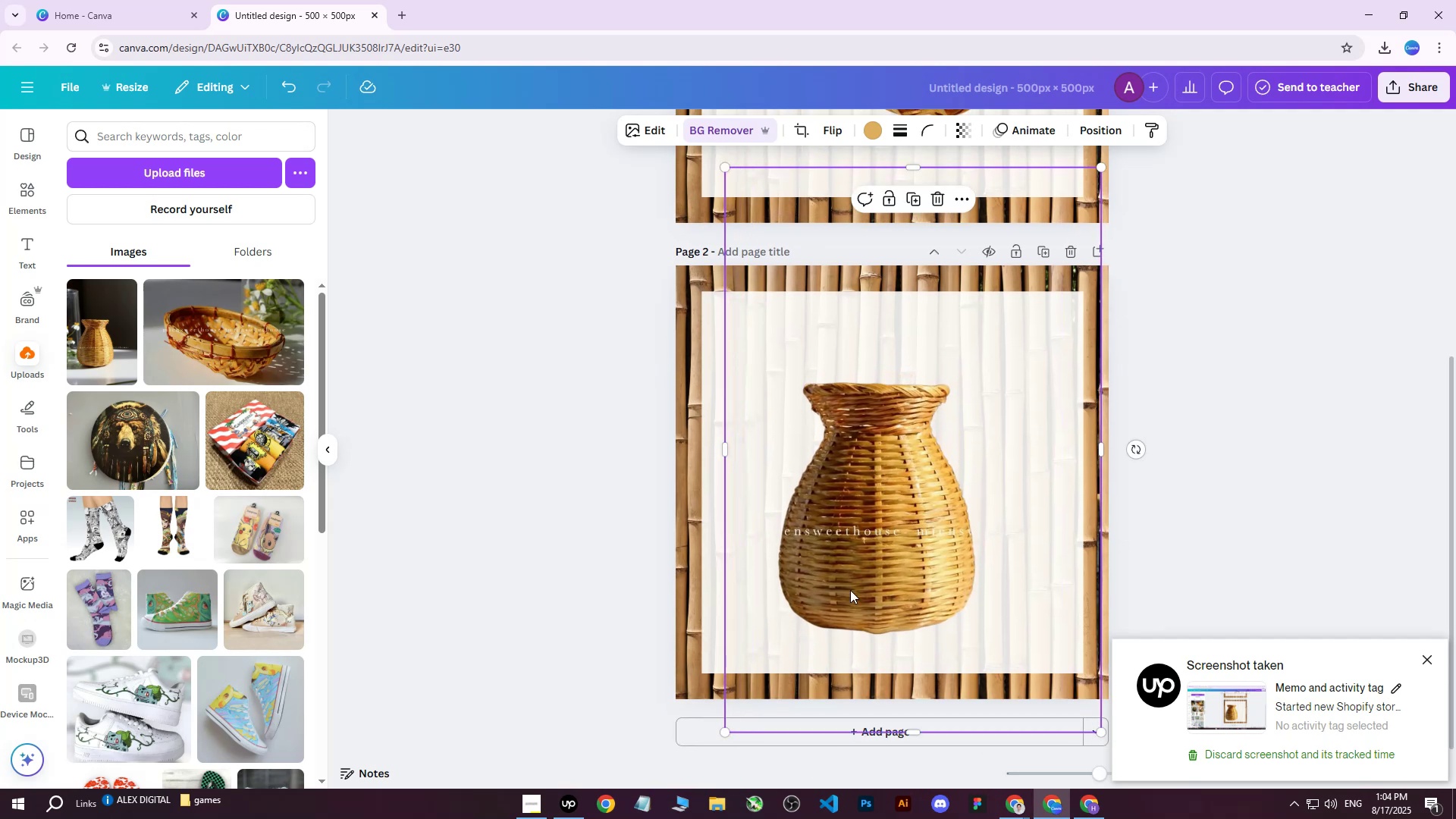 
left_click_drag(start_coordinate=[907, 524], to_coordinate=[916, 501])
 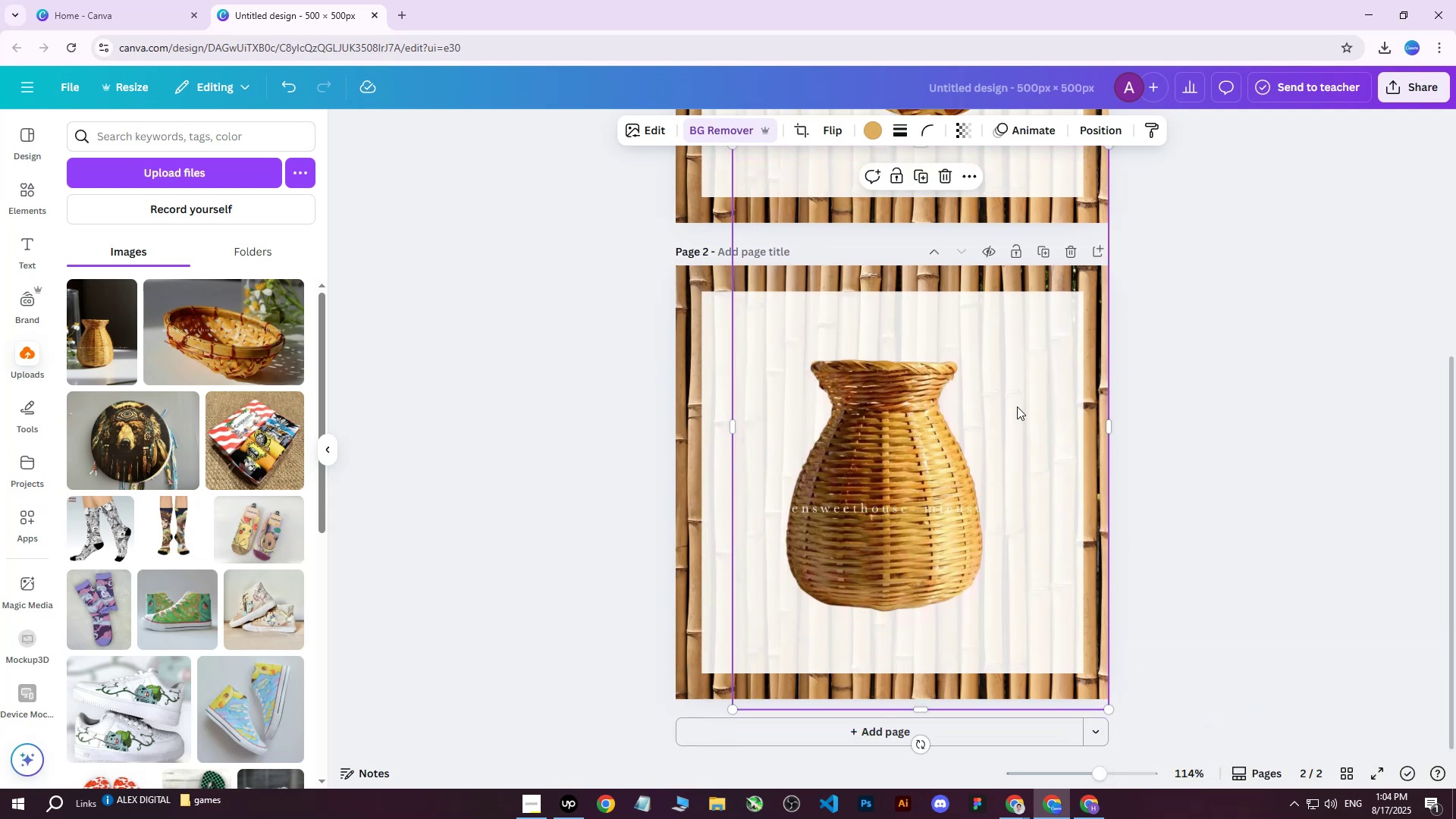 
double_click([1017, 406])
 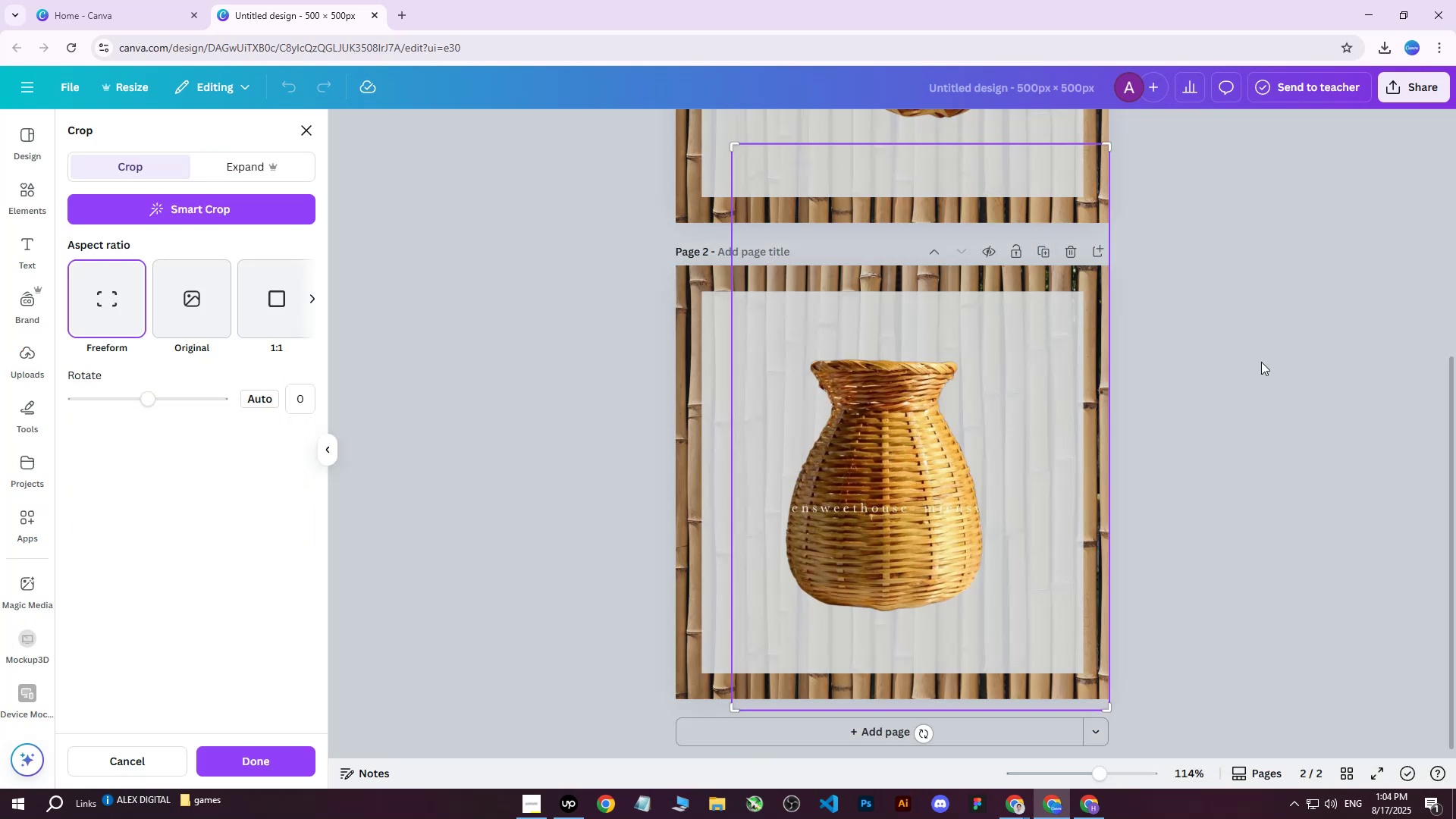 
double_click([1261, 362])
 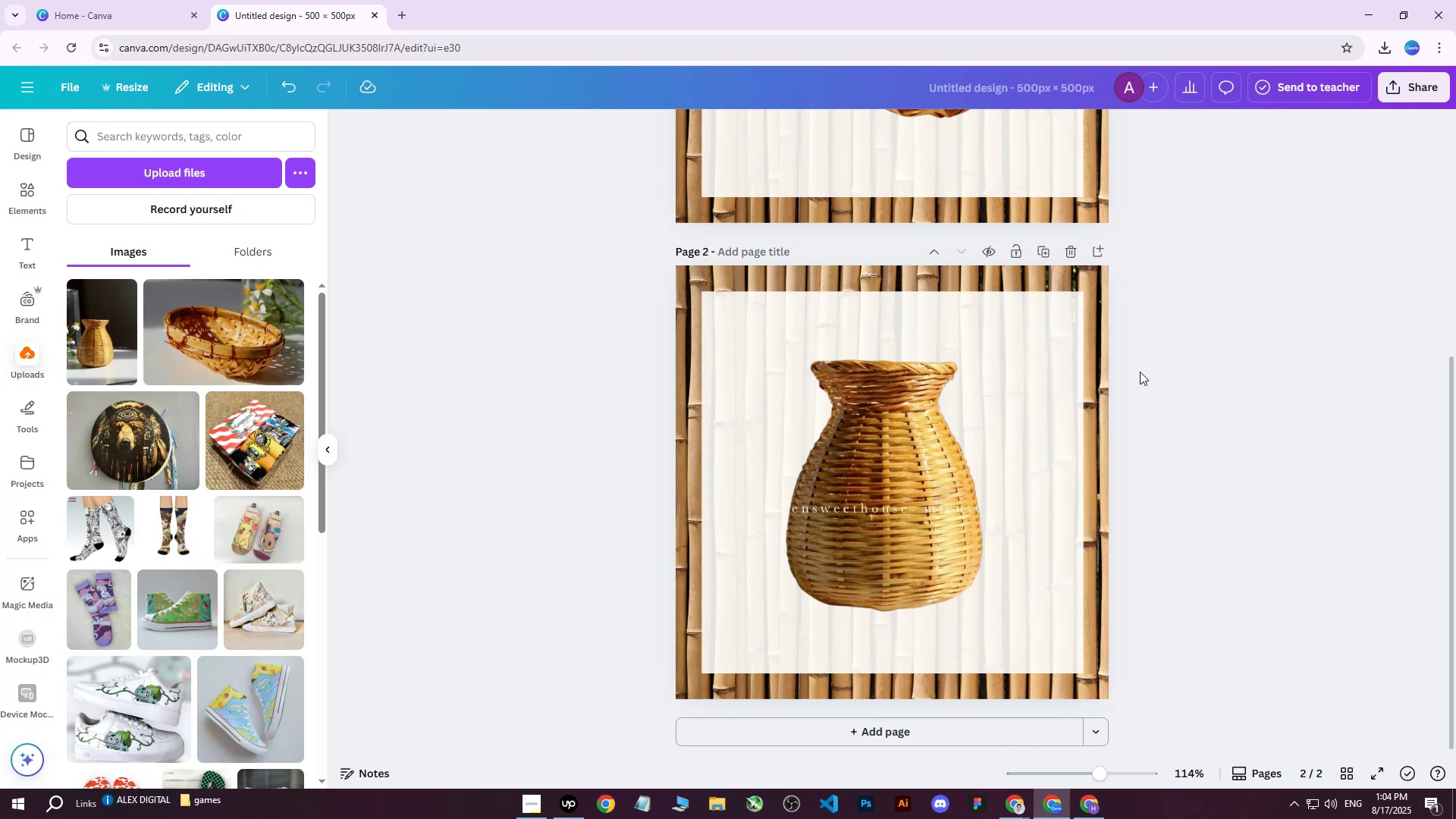 
left_click([918, 465])
 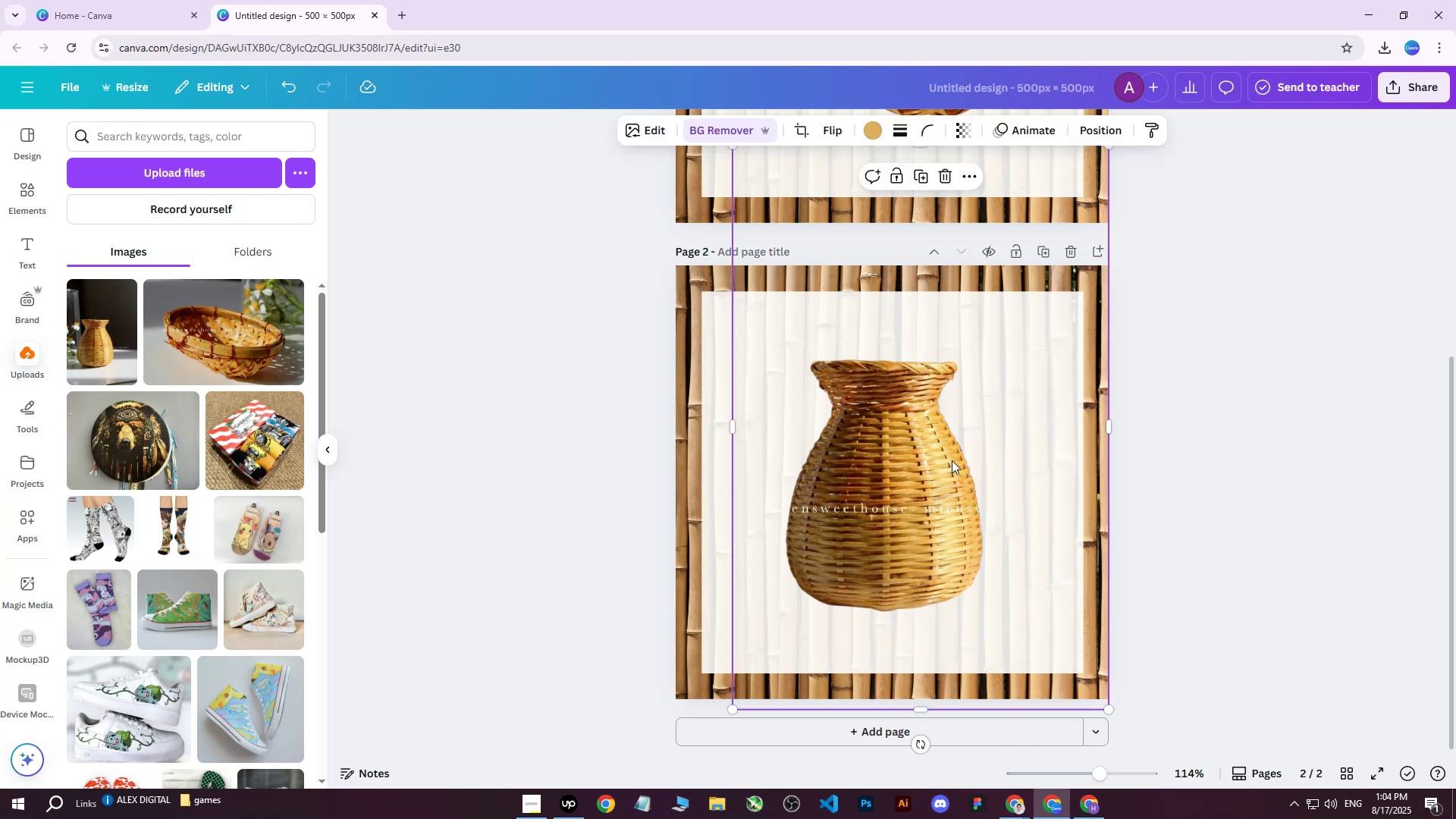 
left_click([1247, 422])
 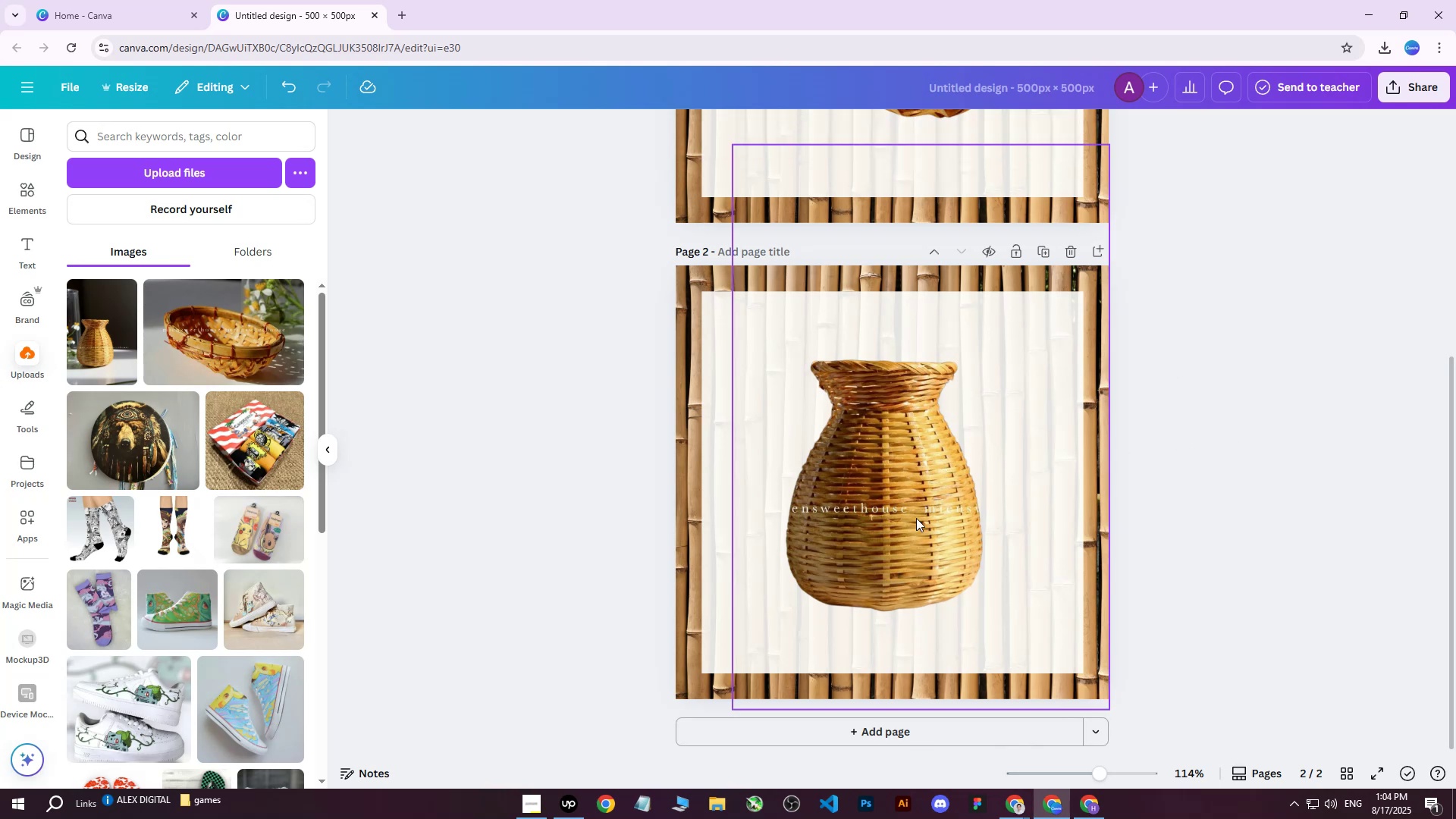 
left_click([914, 520])
 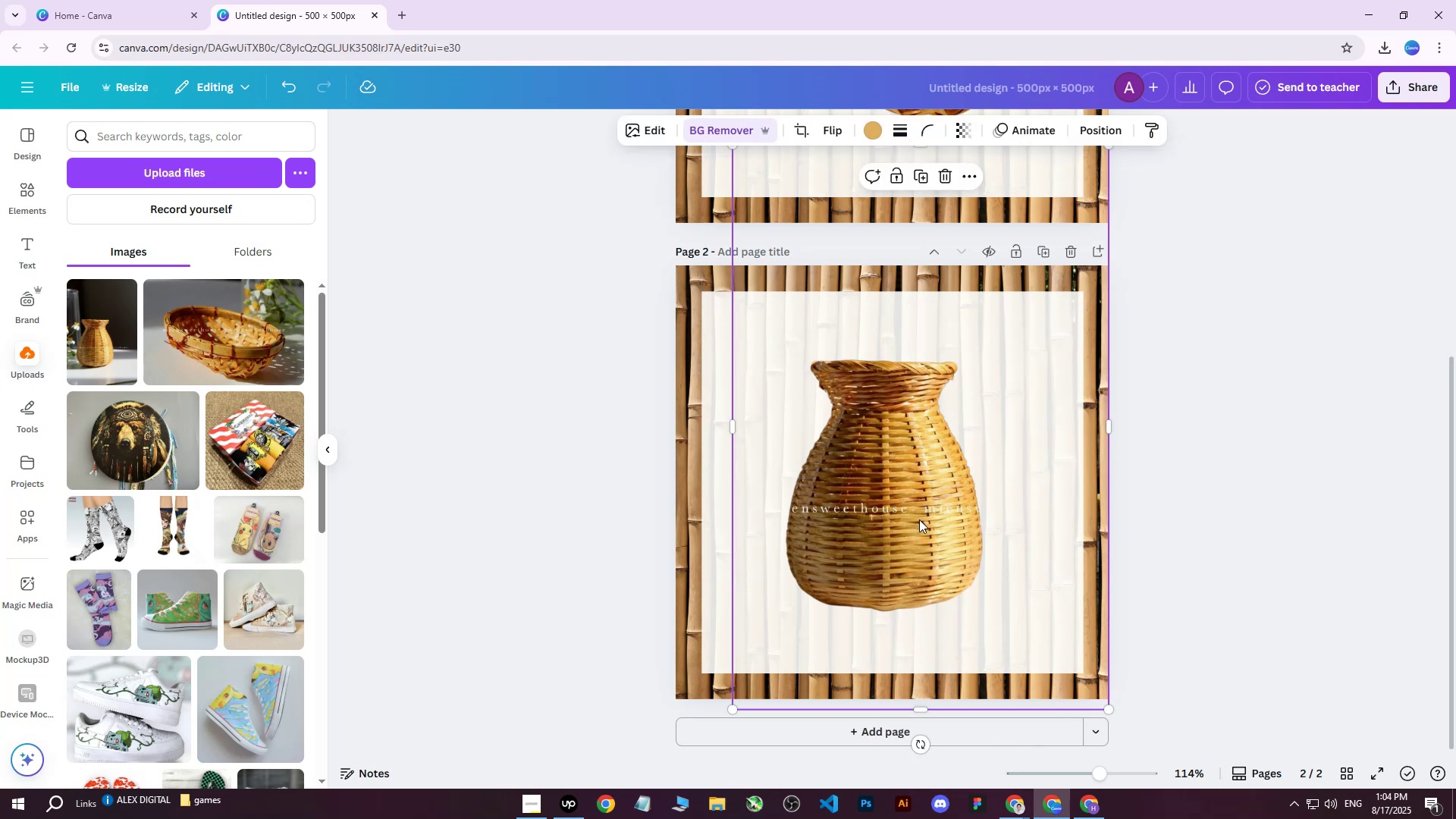 
key(ArrowRight)
 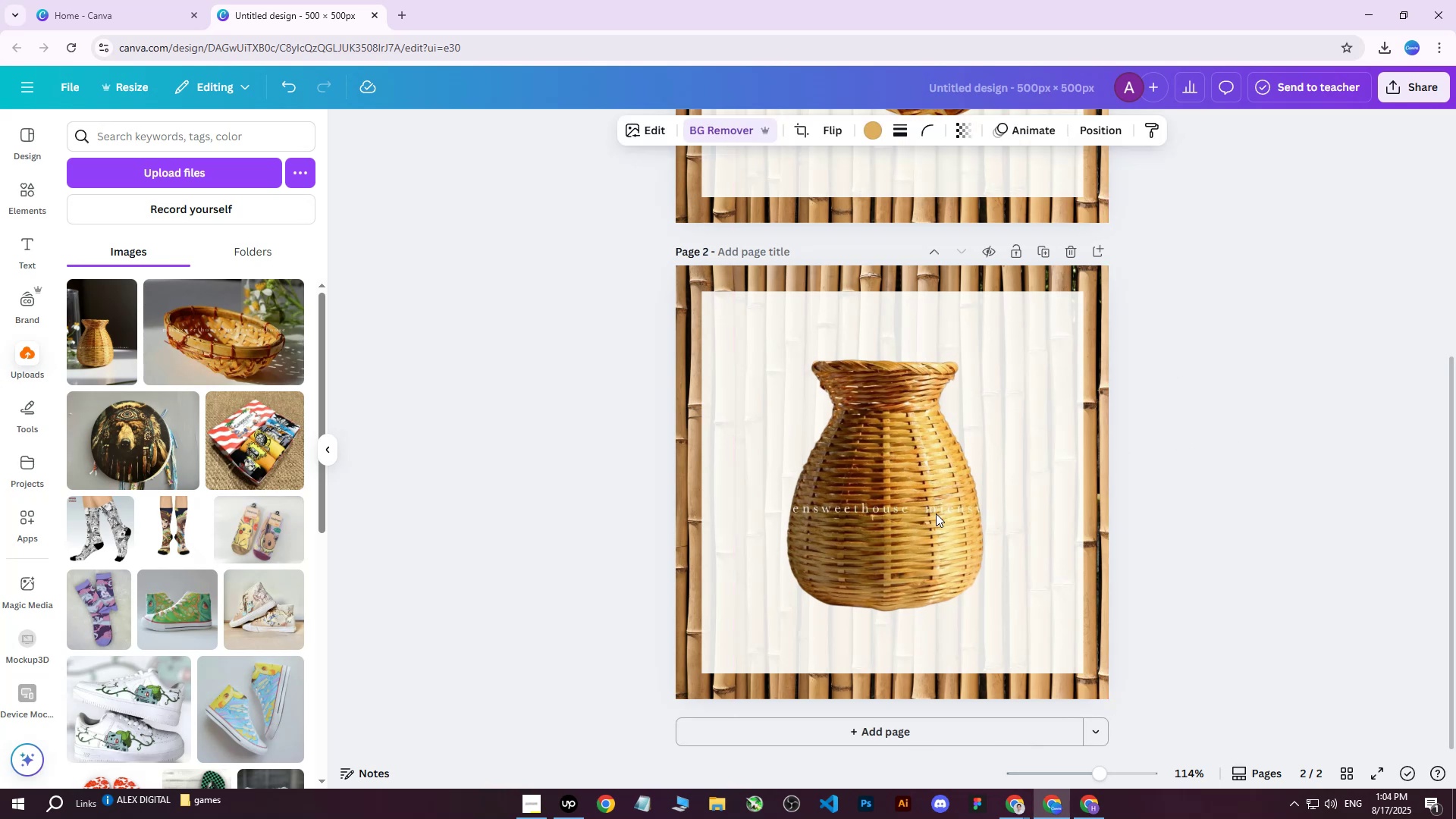 
key(ArrowRight)
 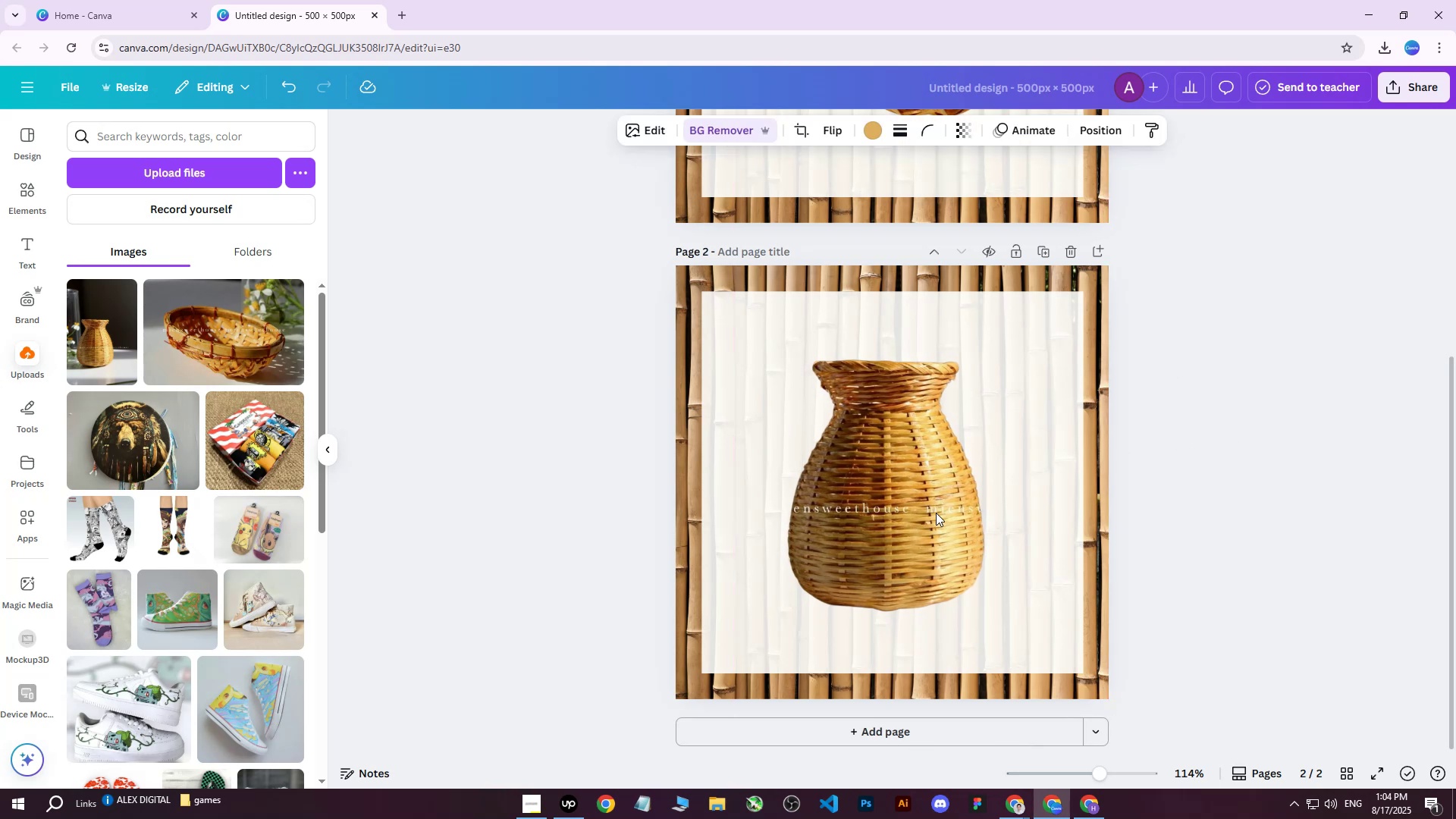 
key(ArrowRight)
 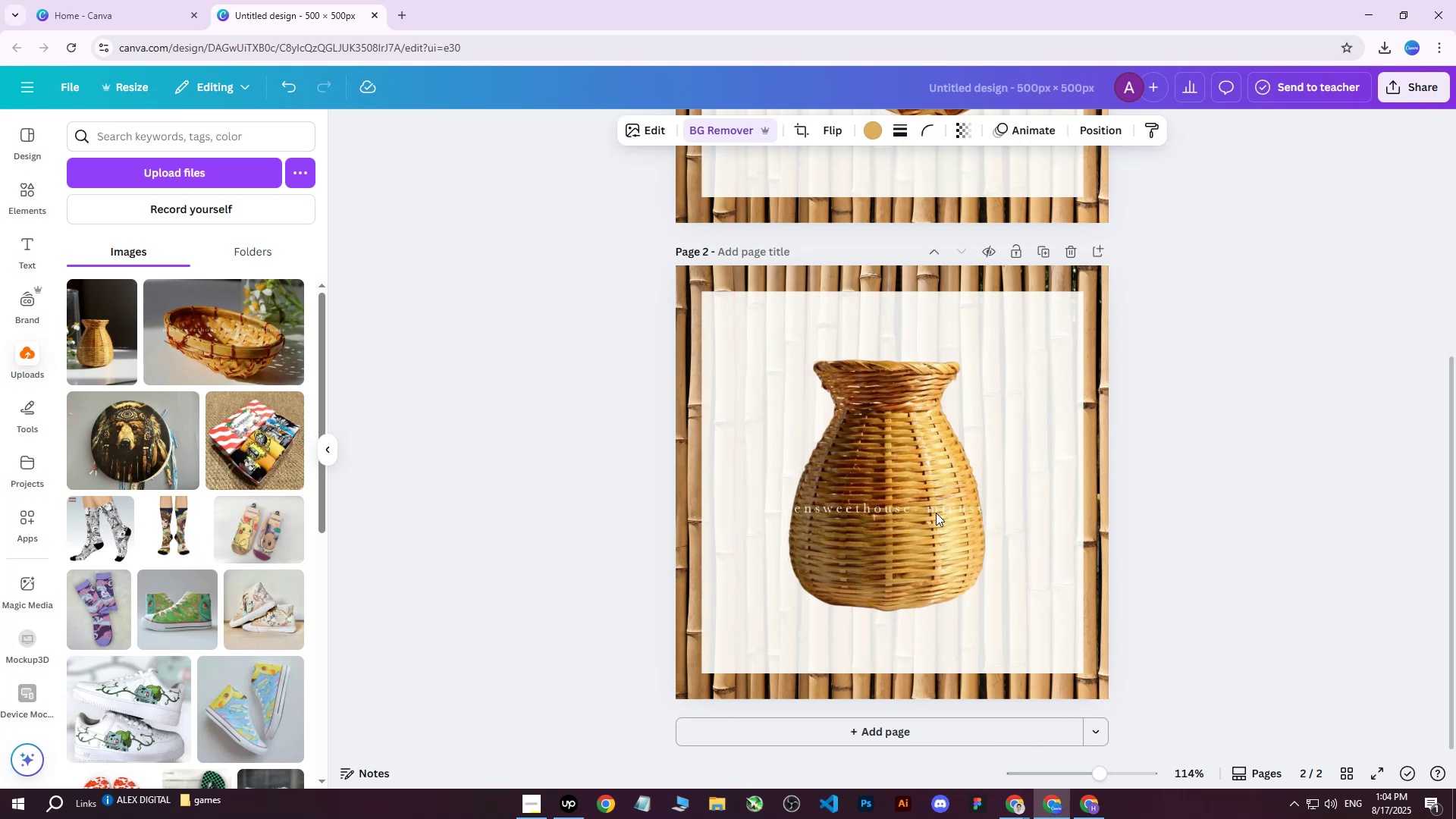 
key(ArrowRight)
 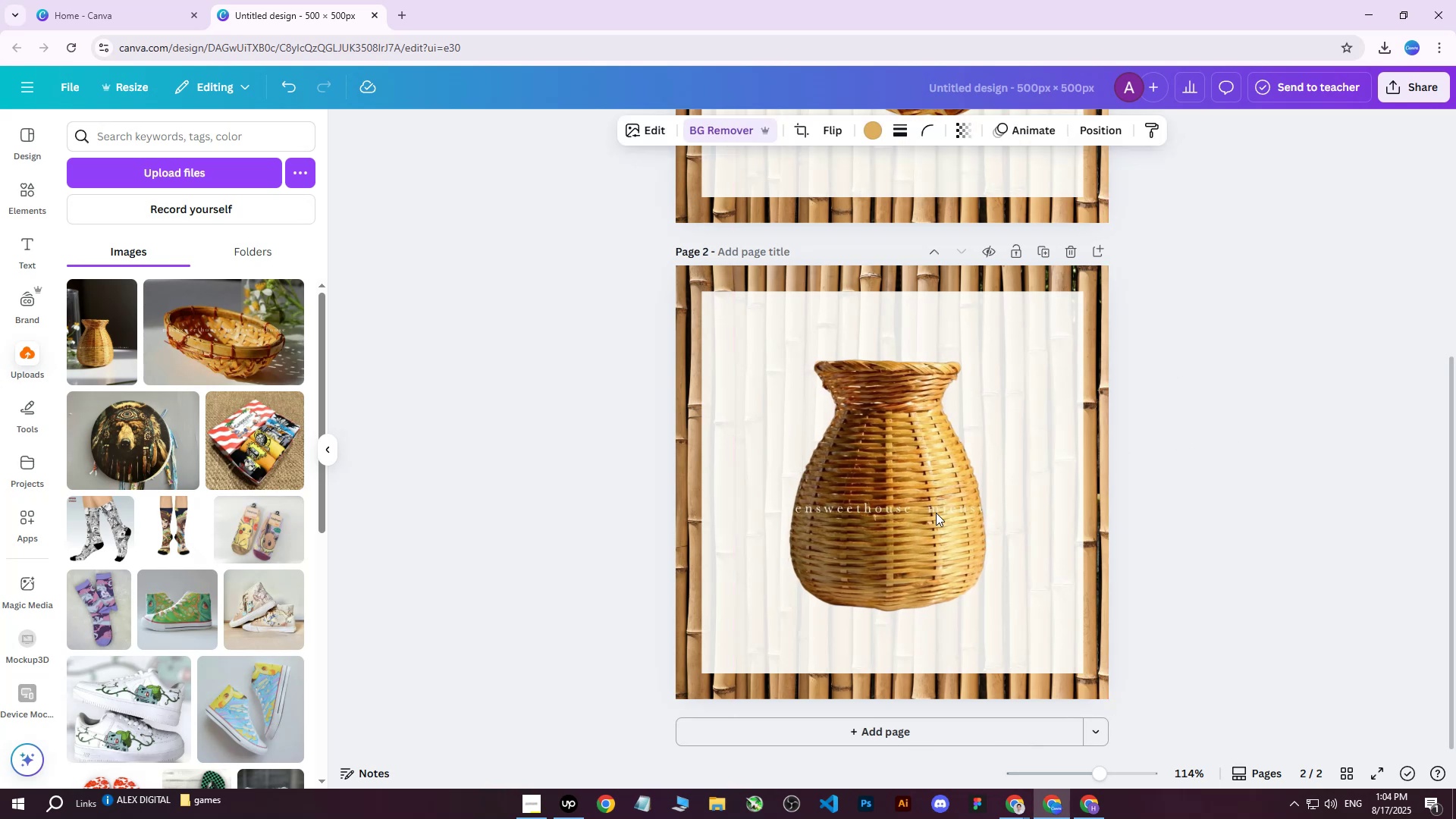 
key(ArrowRight)
 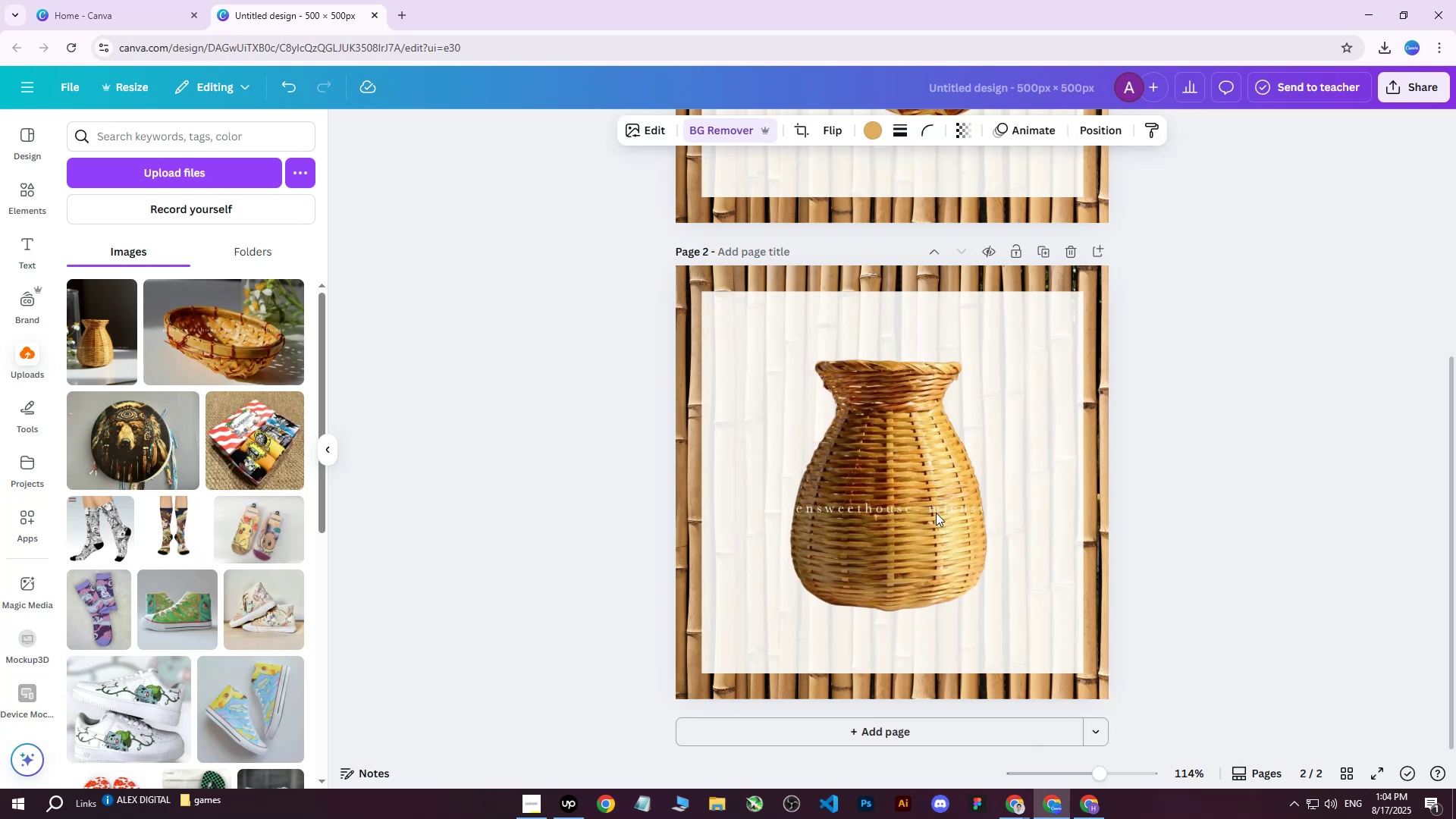 
key(ArrowRight)
 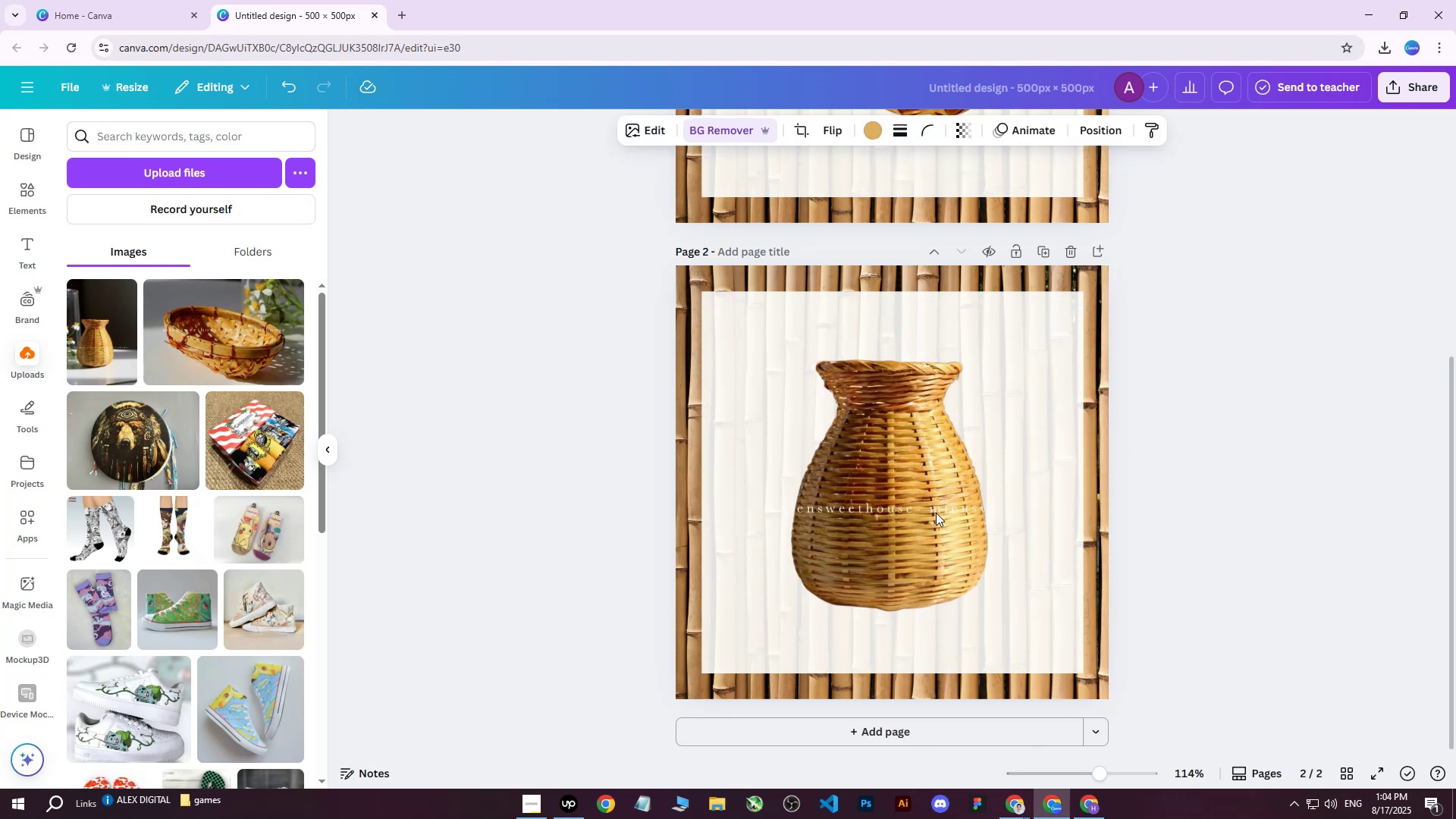 
key(ArrowRight)
 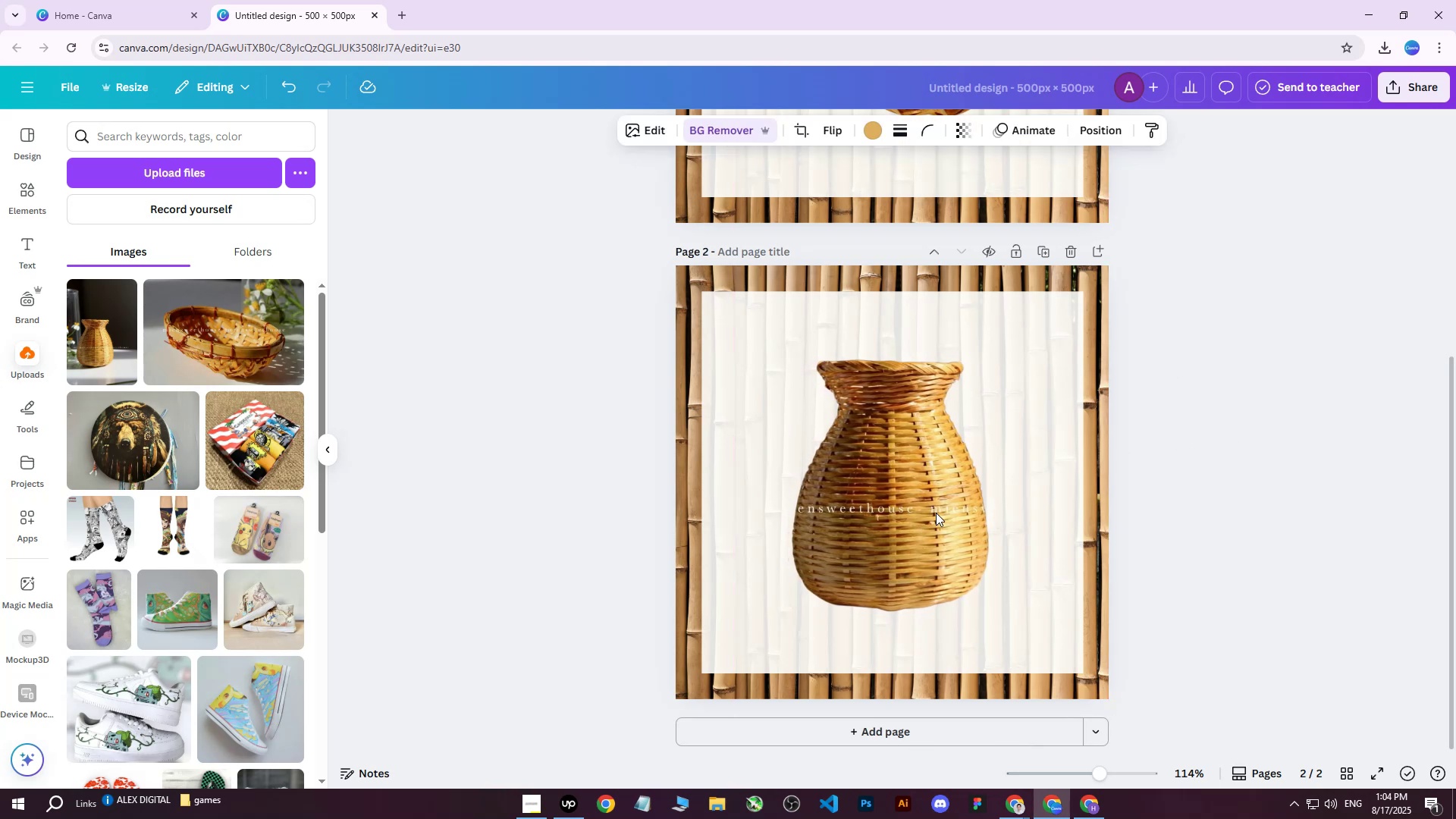 
key(ArrowRight)
 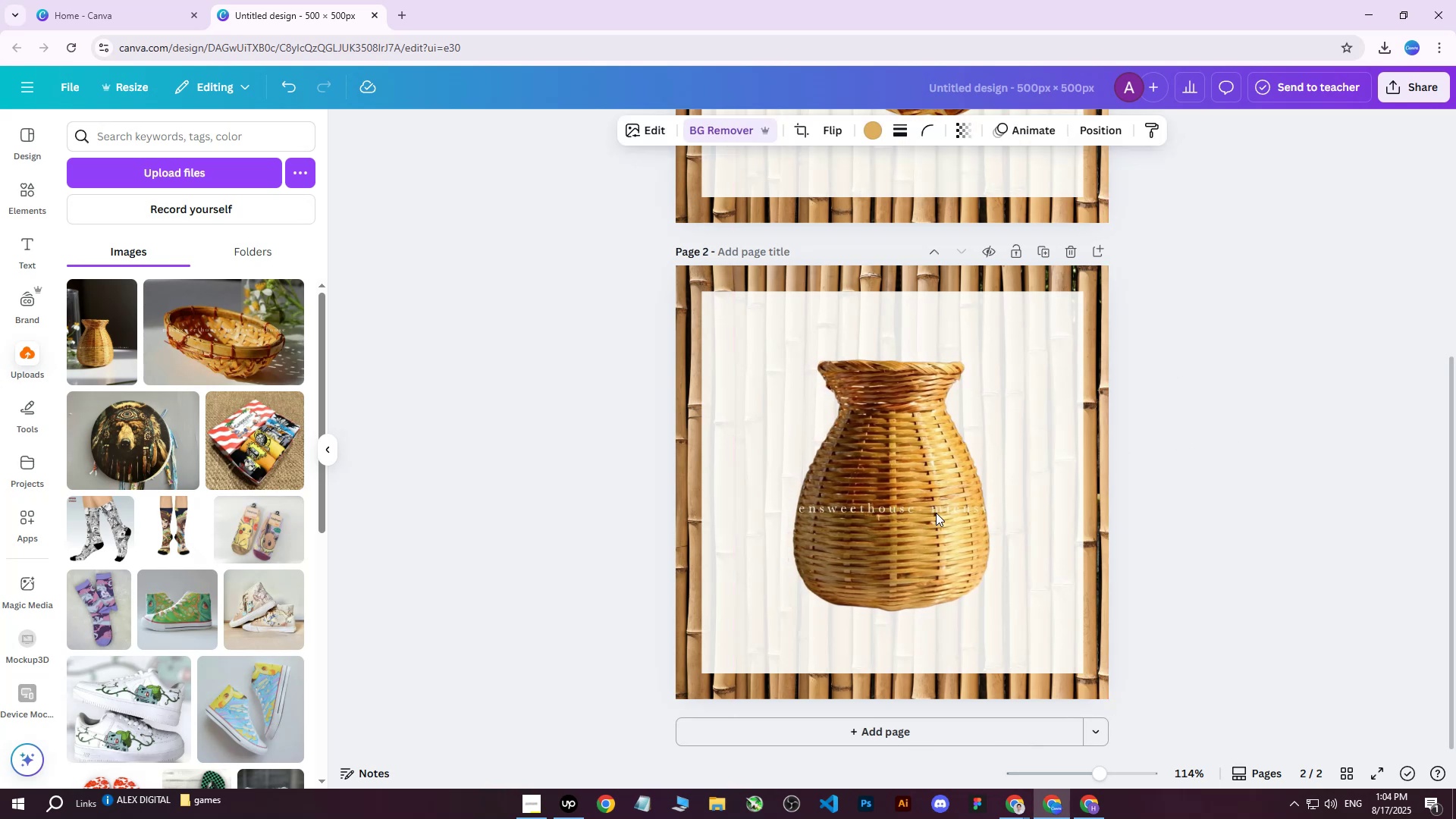 
key(ArrowRight)
 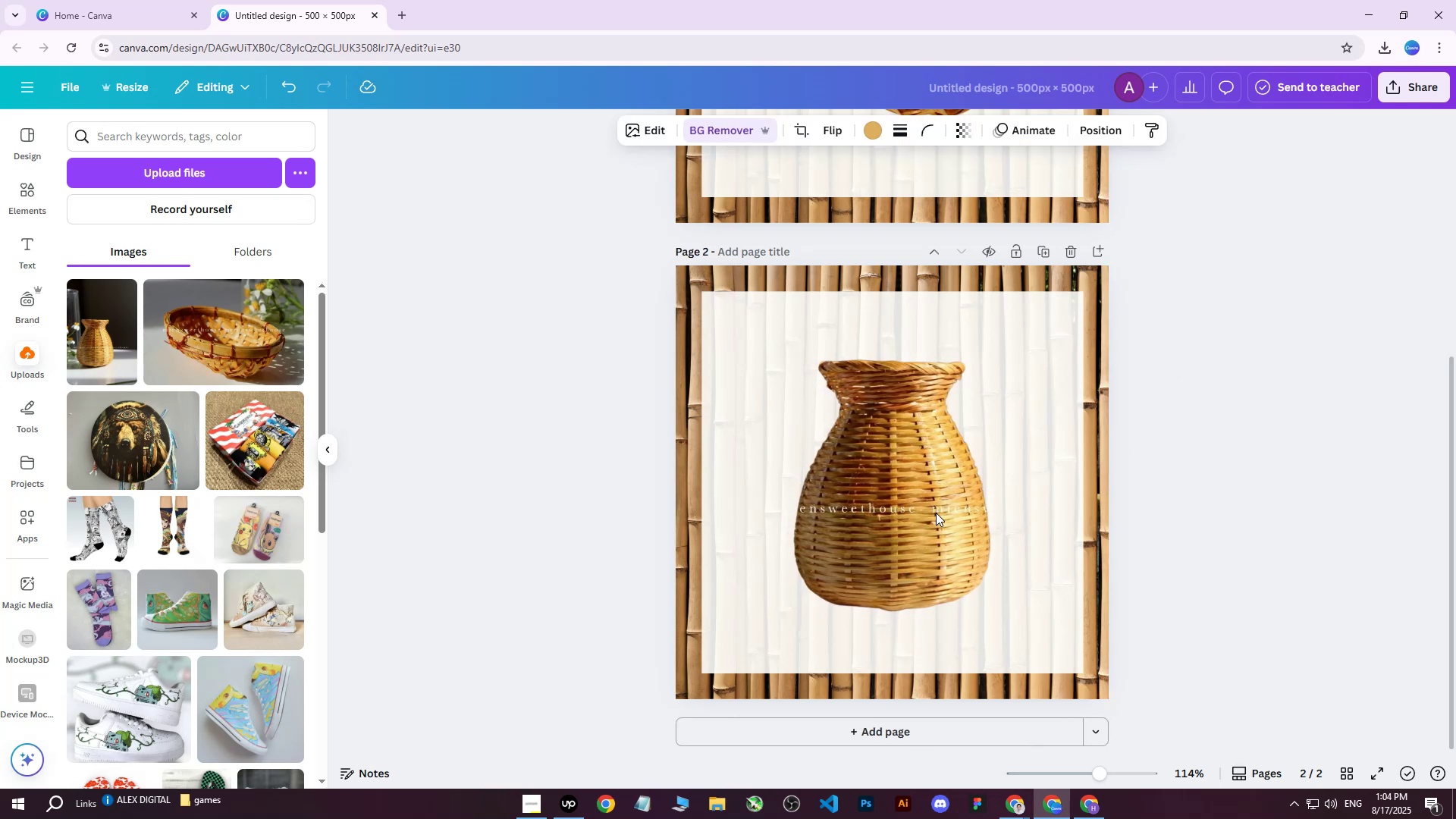 
key(ArrowRight)
 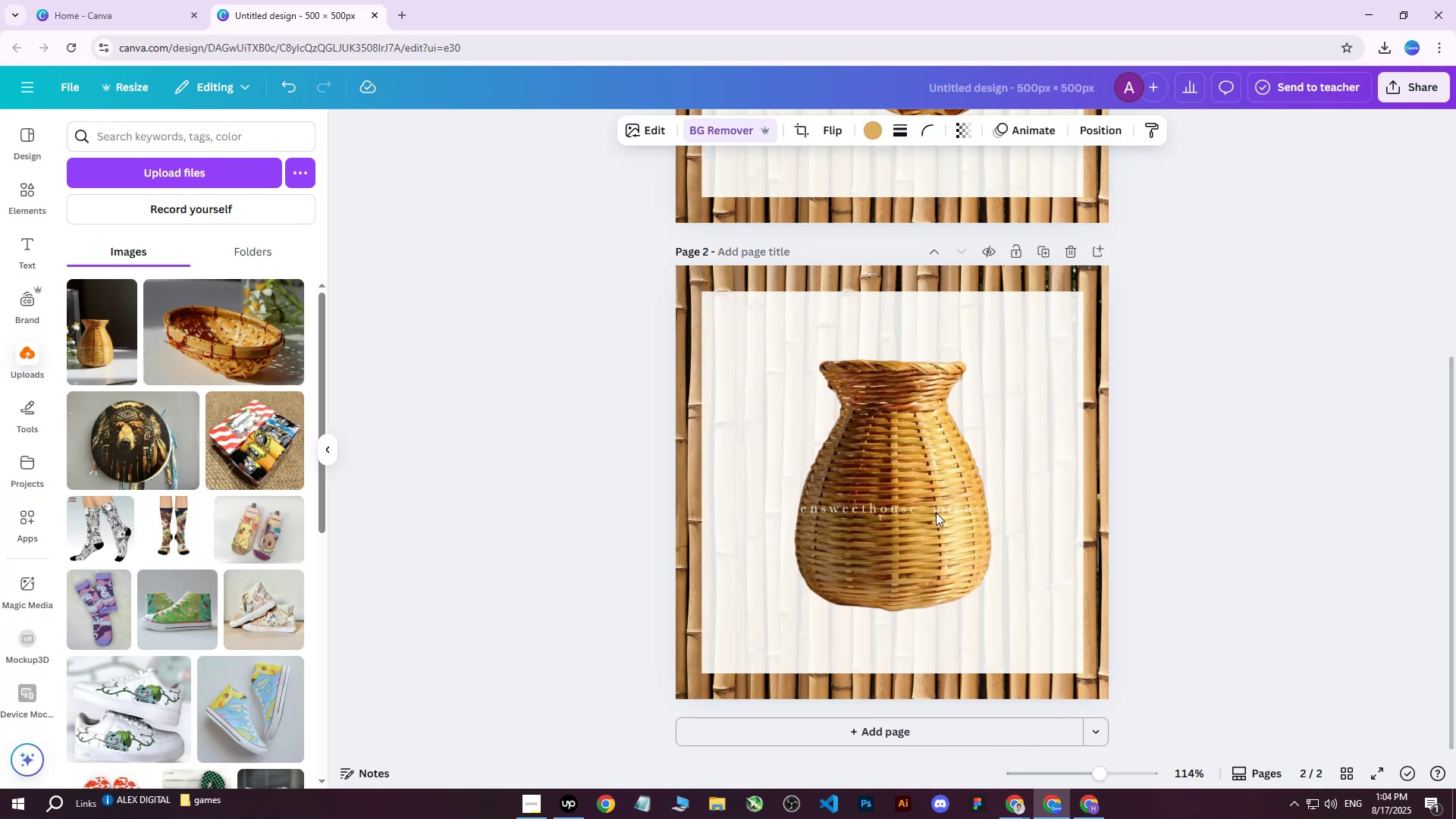 
key(ArrowRight)
 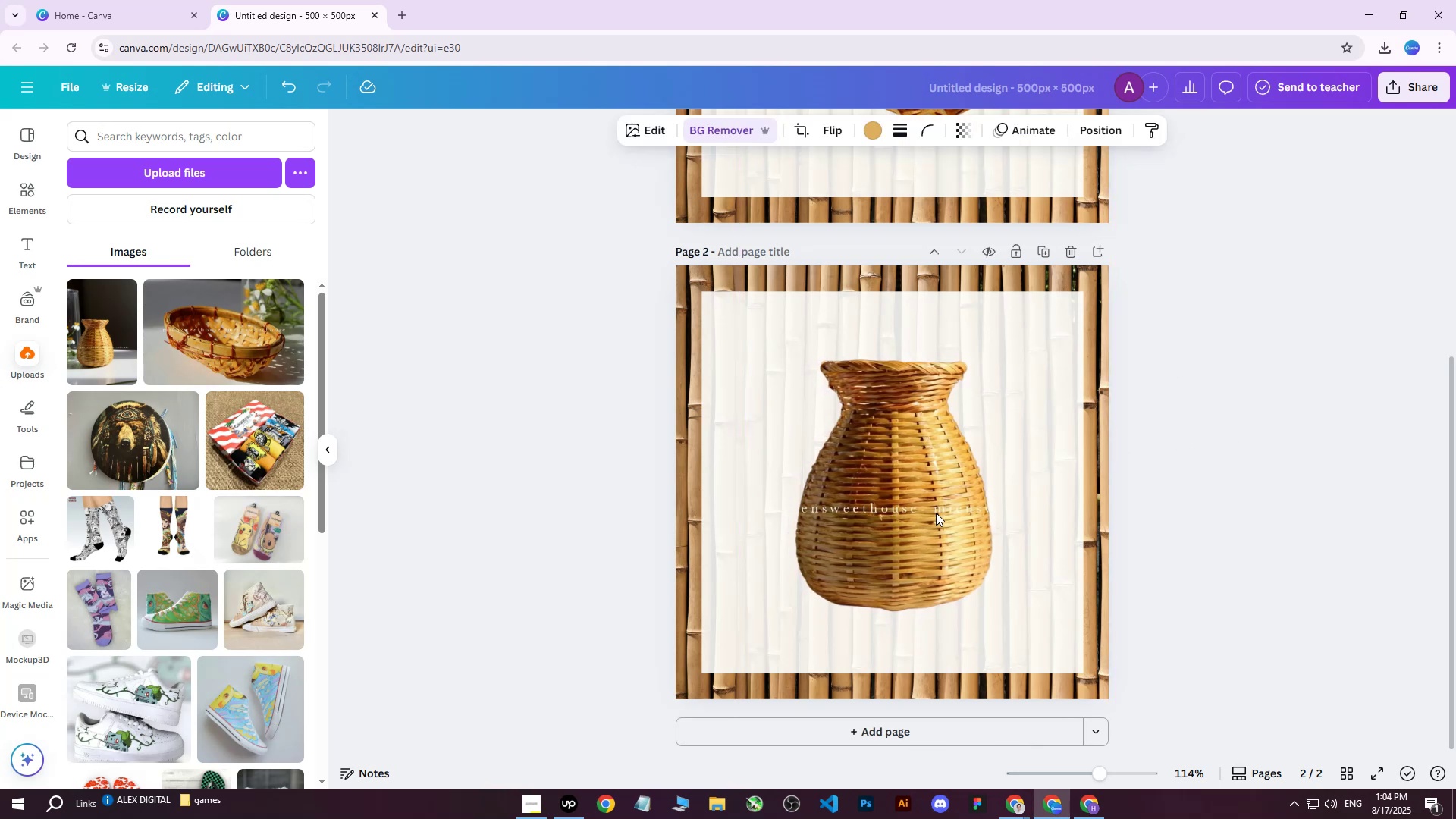 
key(ArrowRight)
 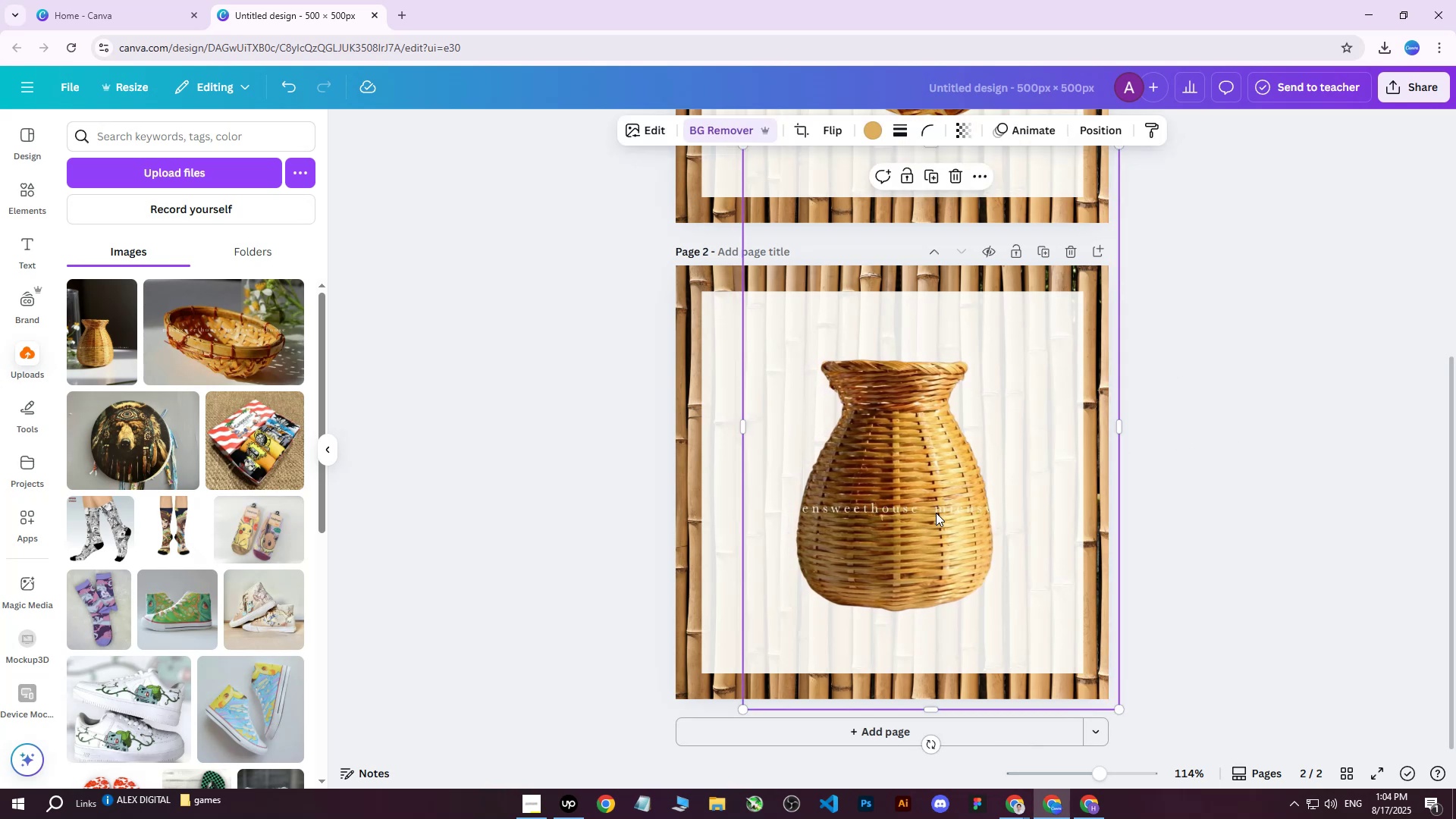 
key(ArrowRight)
 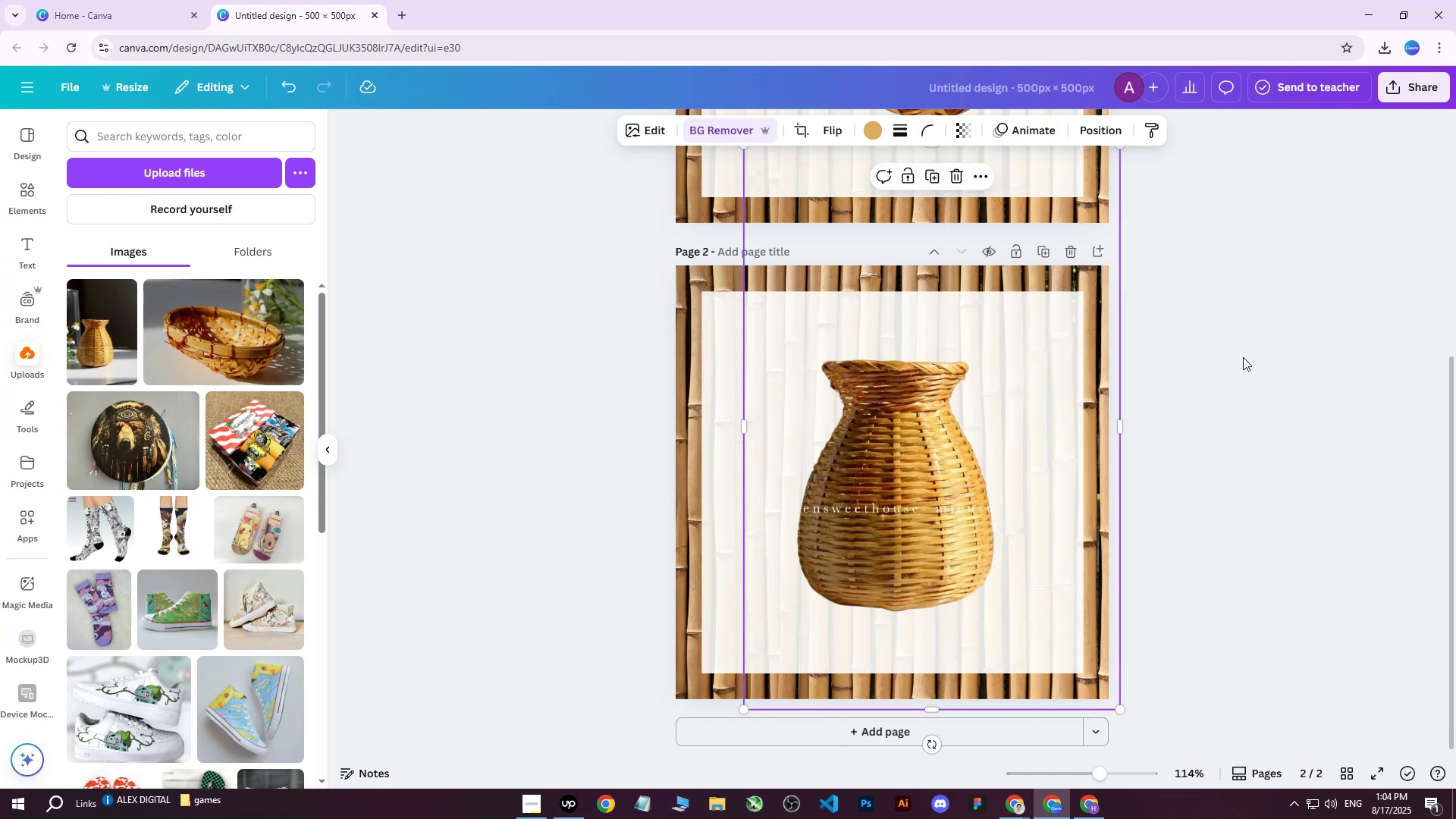 
key(ArrowLeft)
 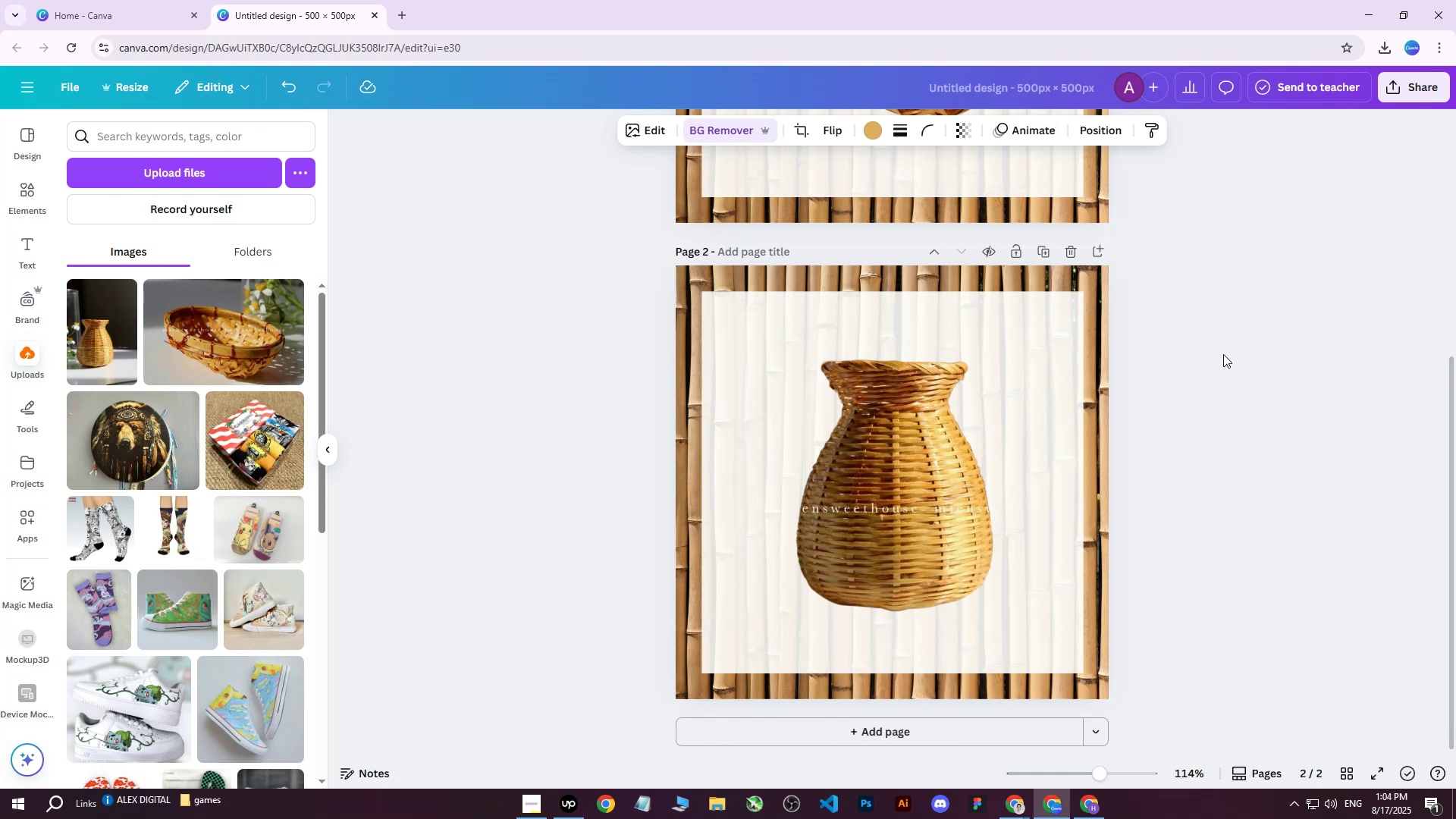 
key(ArrowDown)
 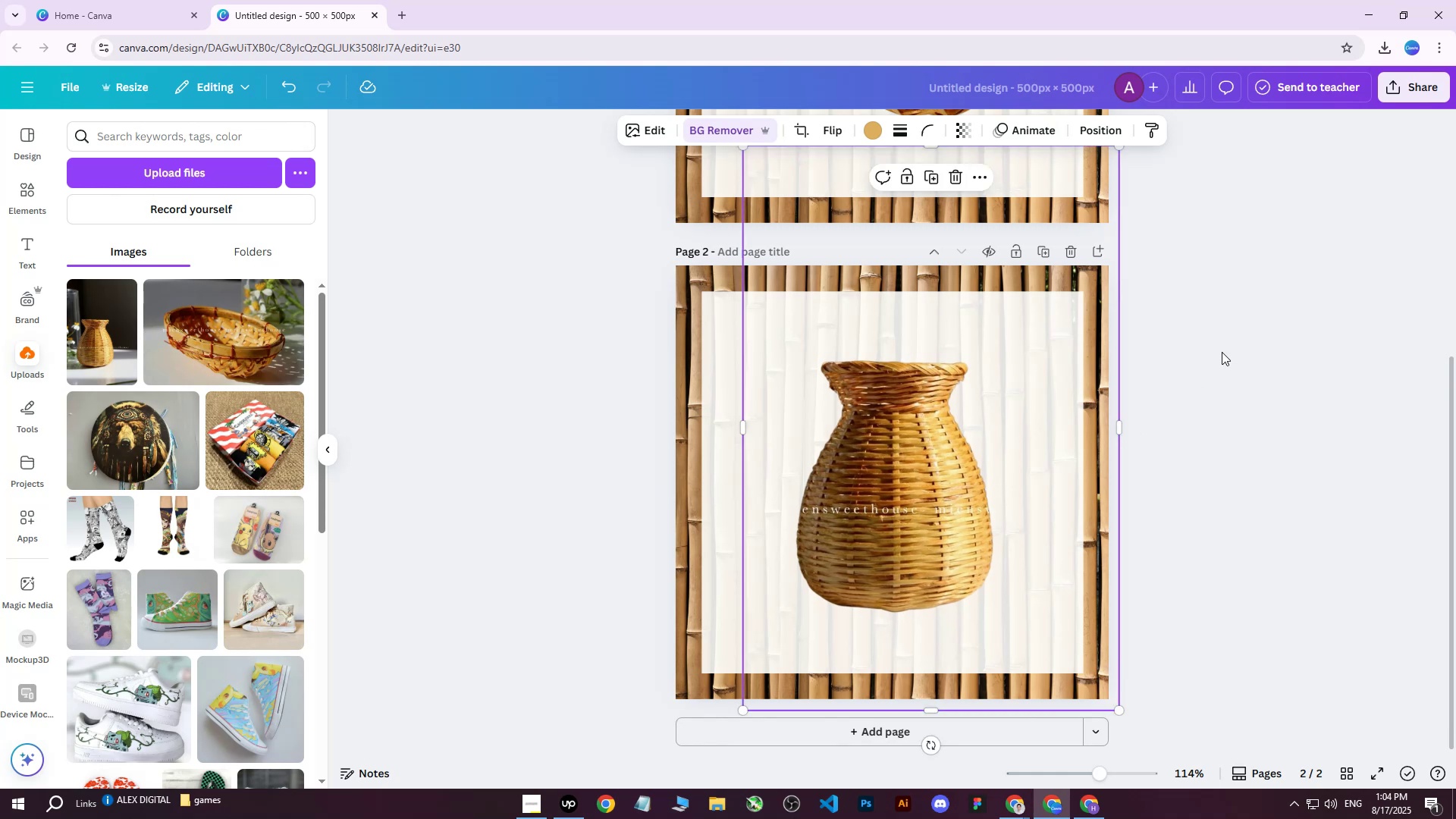 
left_click([1222, 351])
 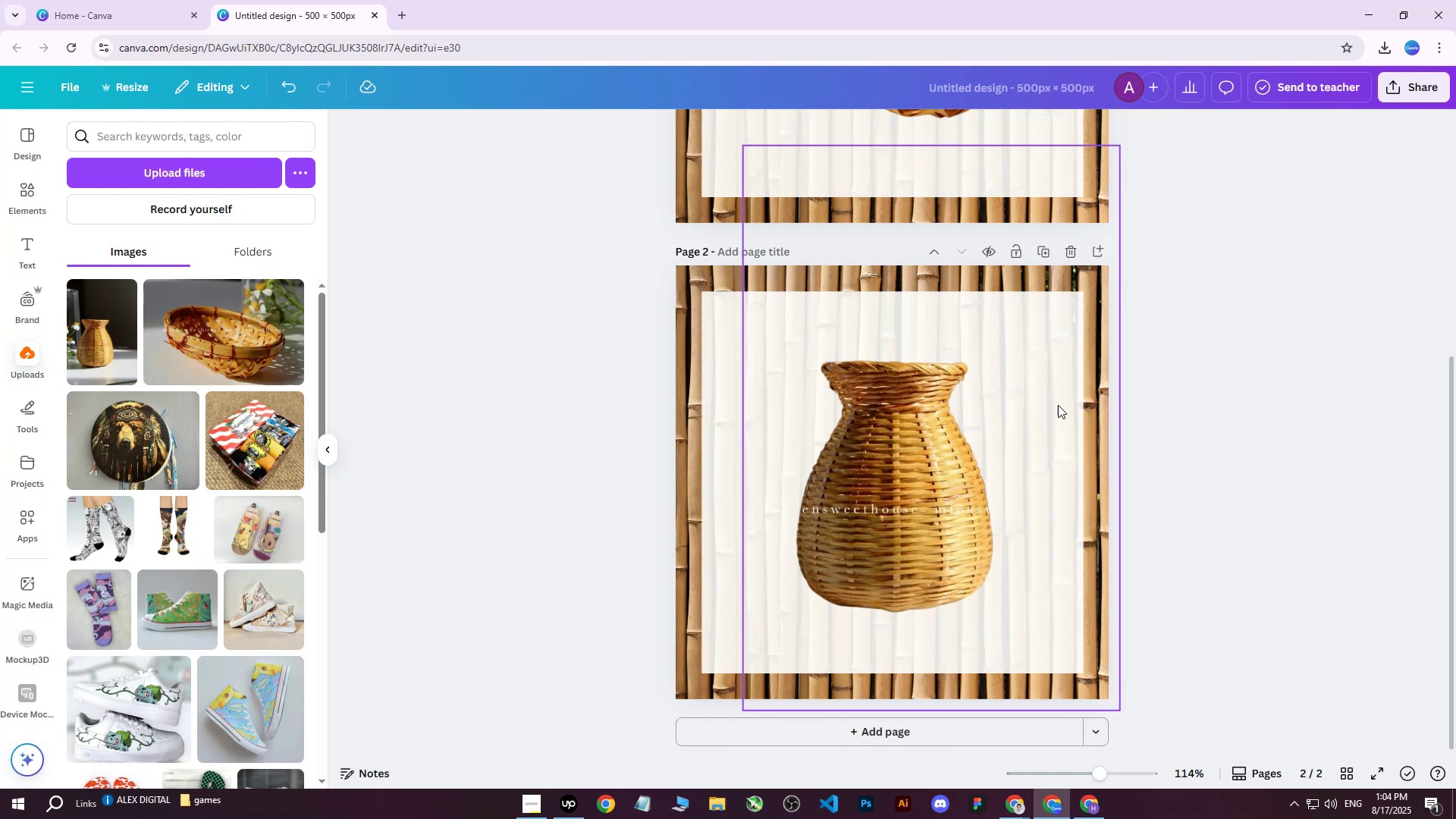 
left_click([874, 462])
 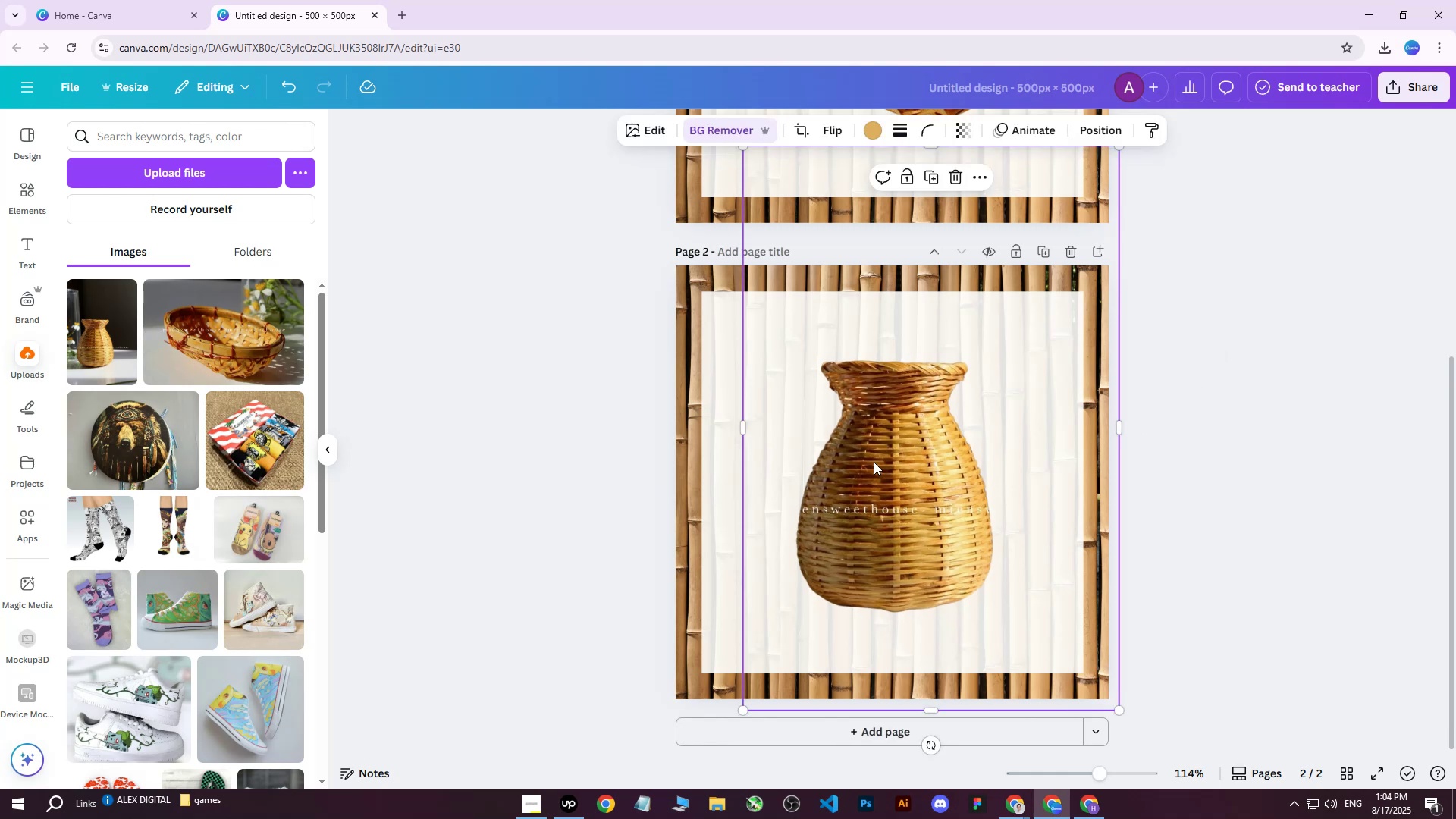 
key(ArrowLeft)
 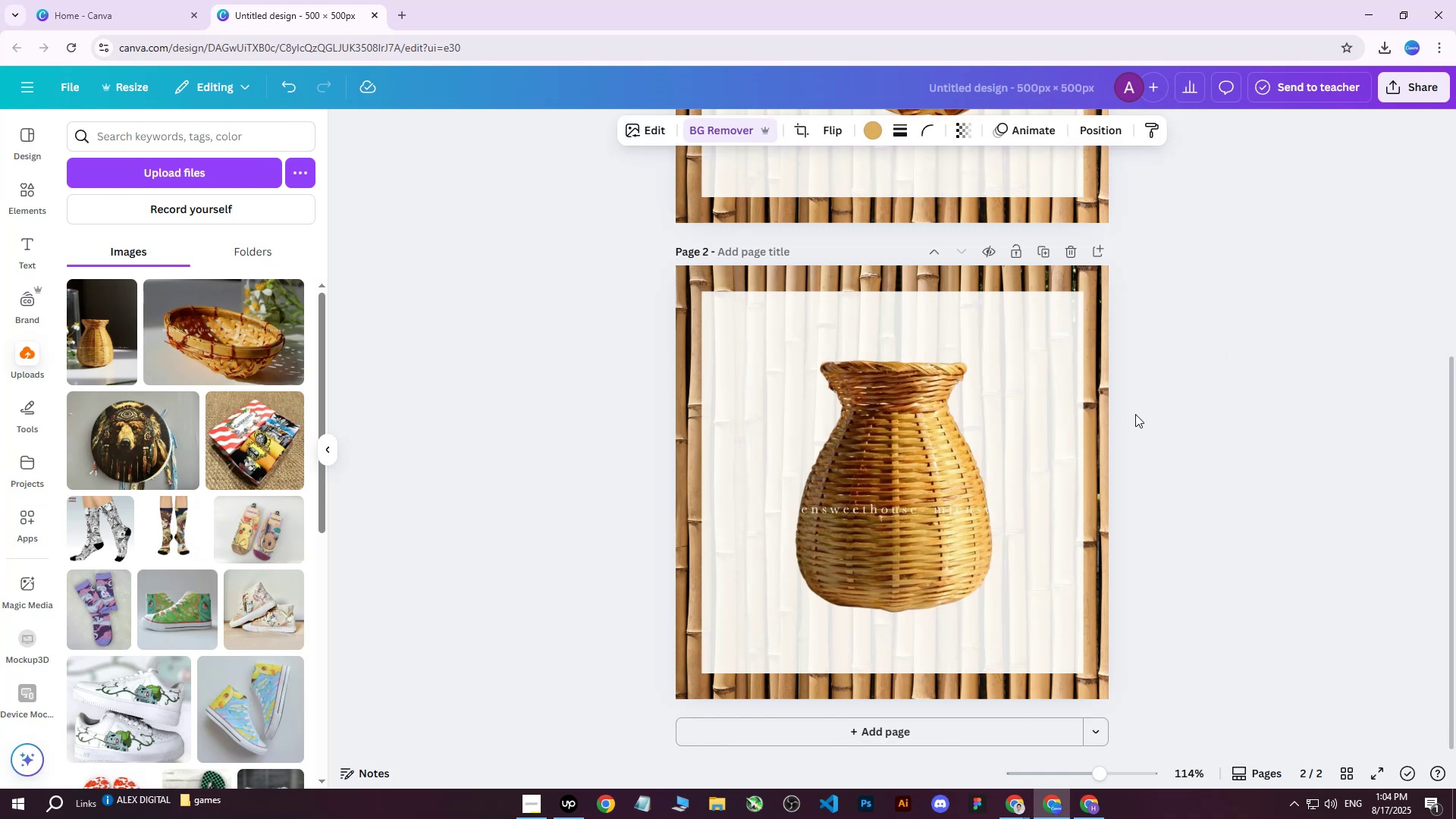 
key(ArrowRight)
 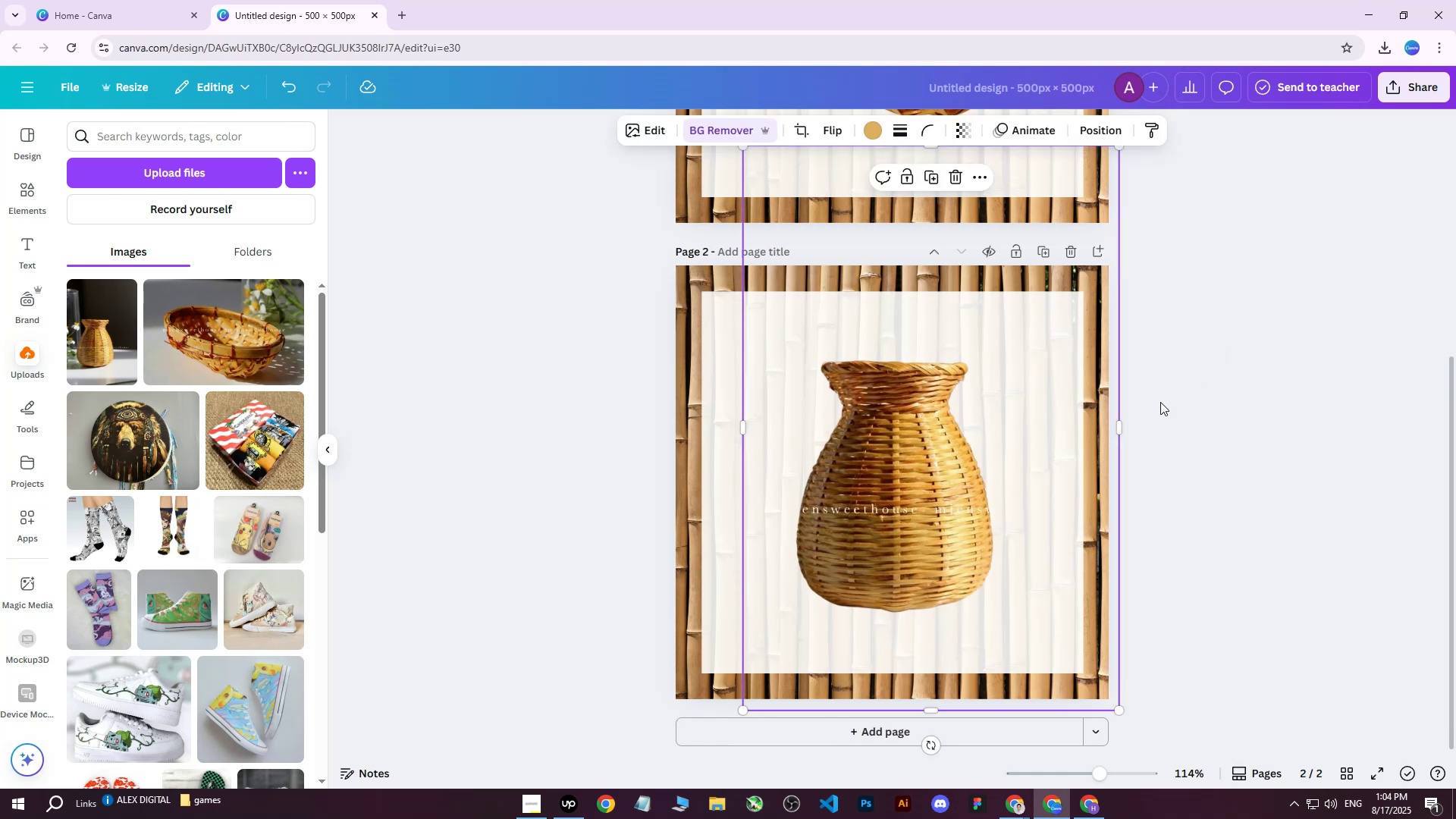 
key(ArrowUp)
 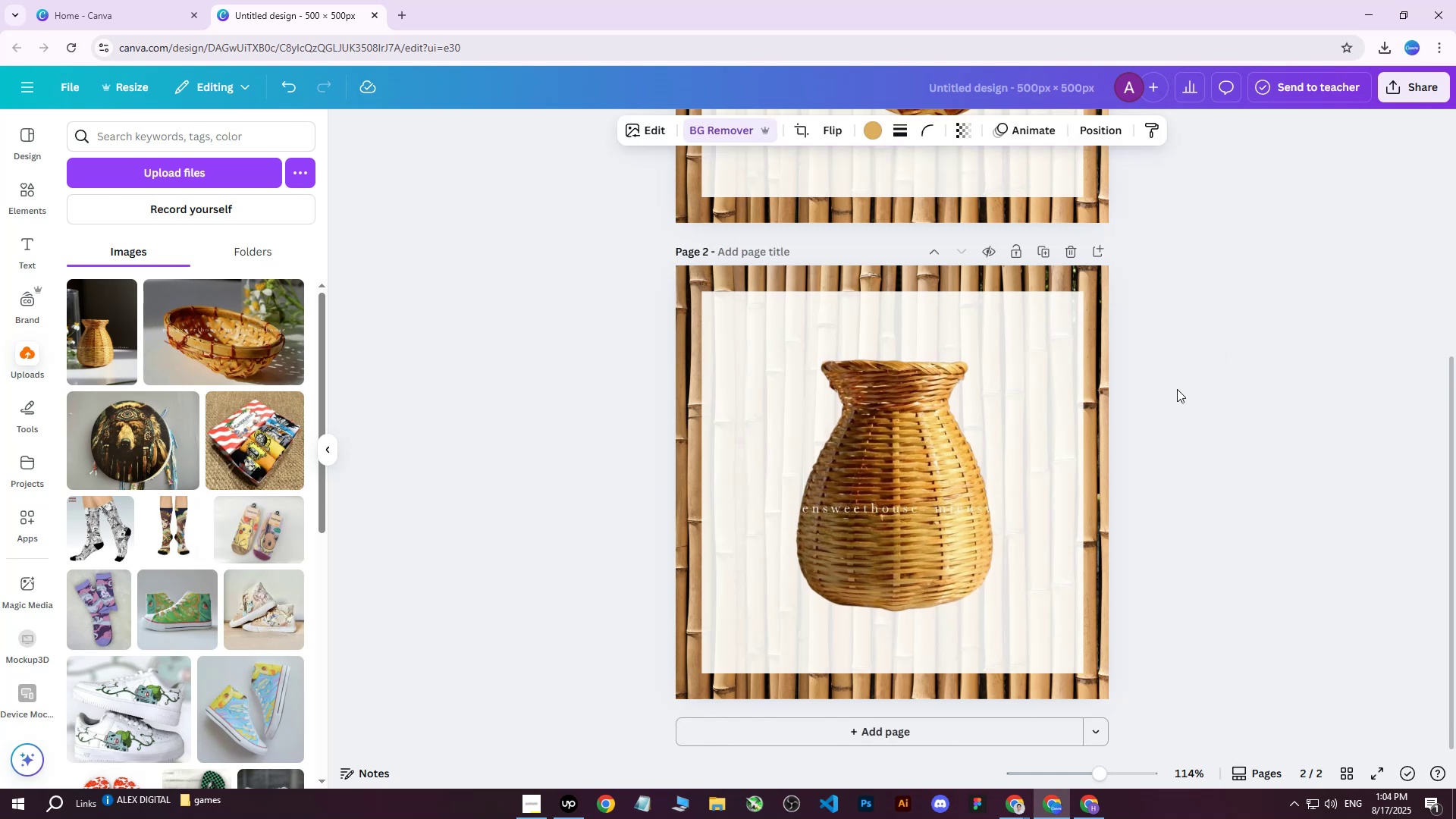 
key(ArrowDown)
 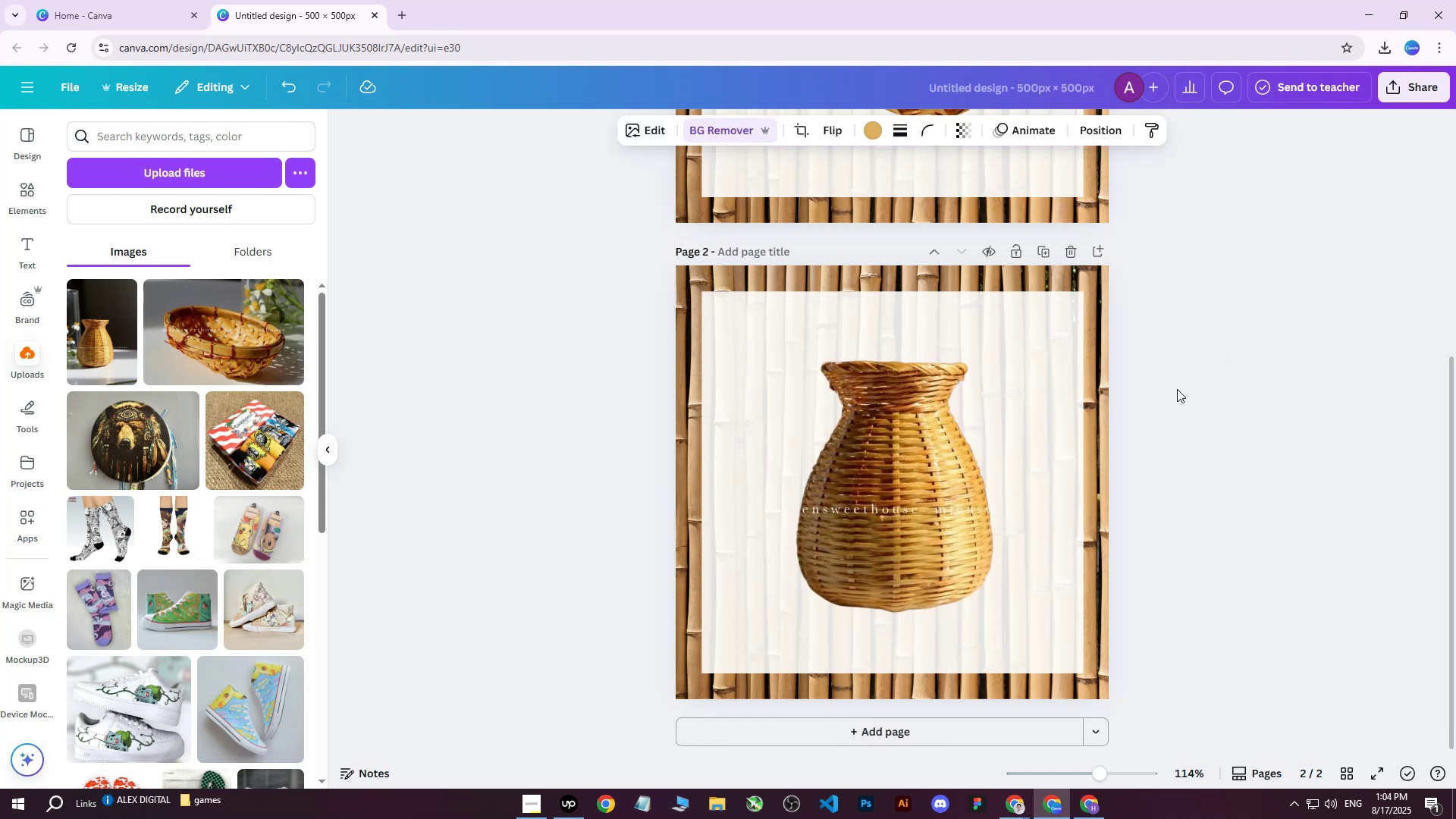 
left_click([1177, 389])
 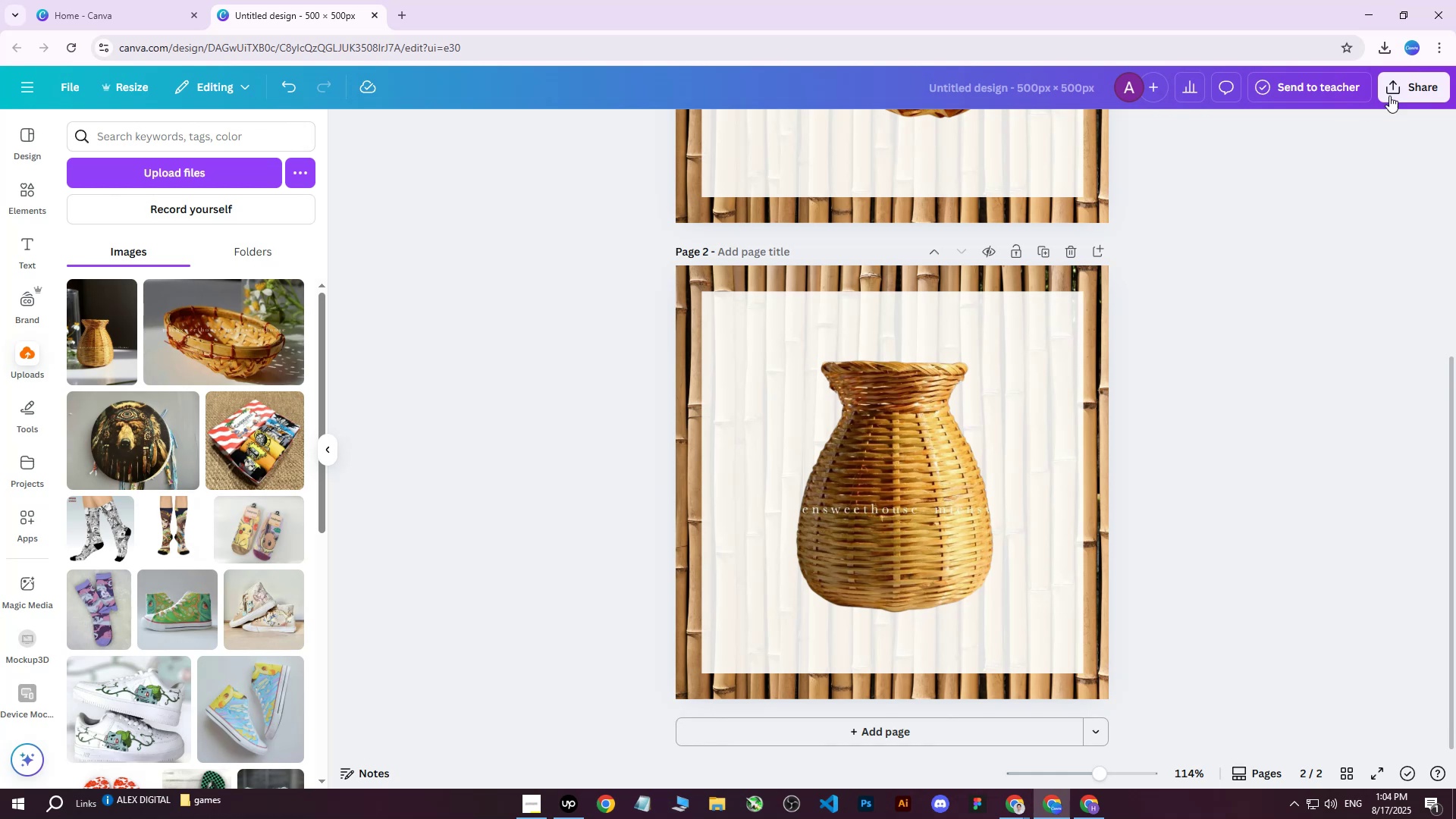 
left_click([1402, 81])
 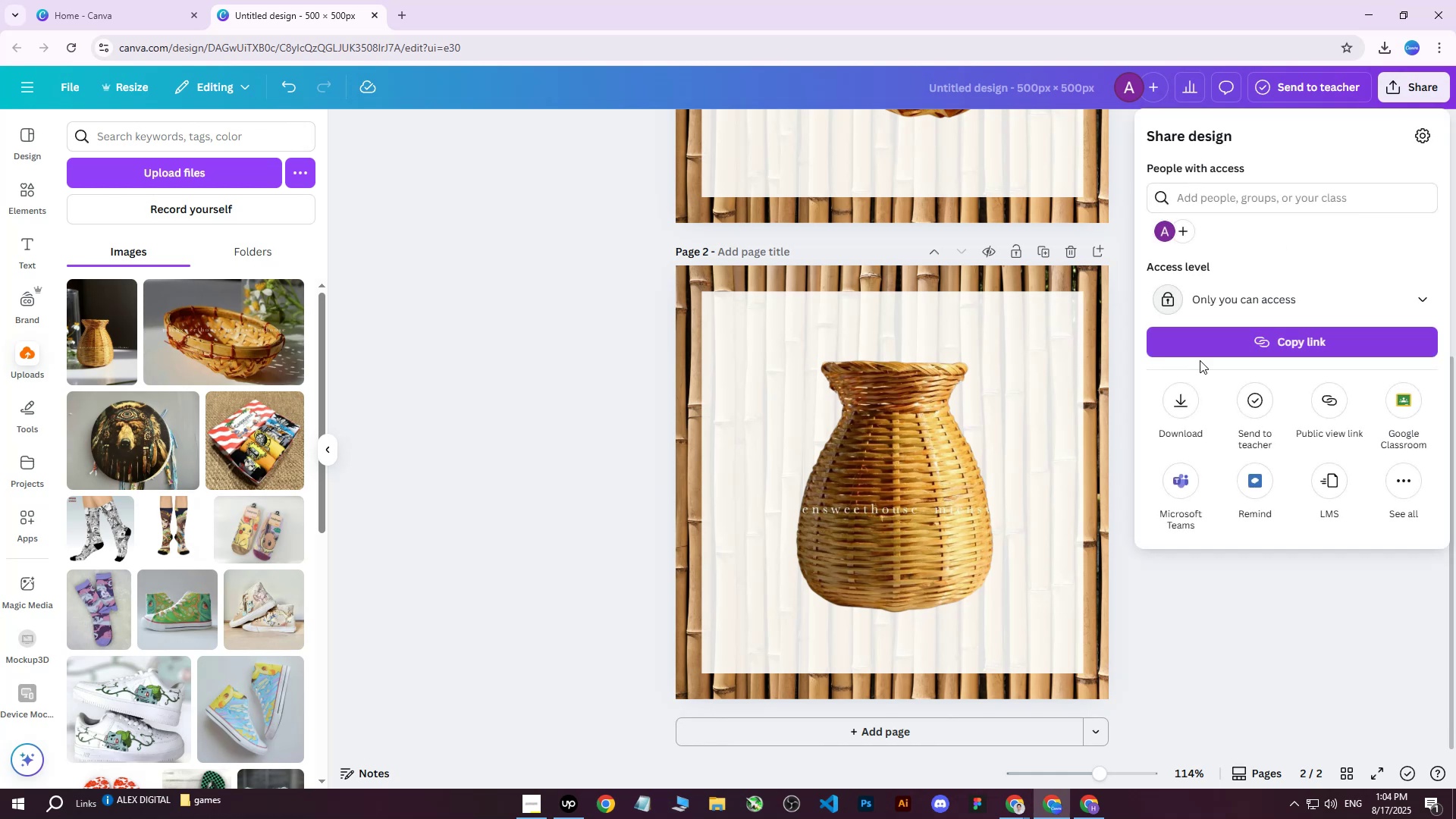 
left_click([1182, 408])
 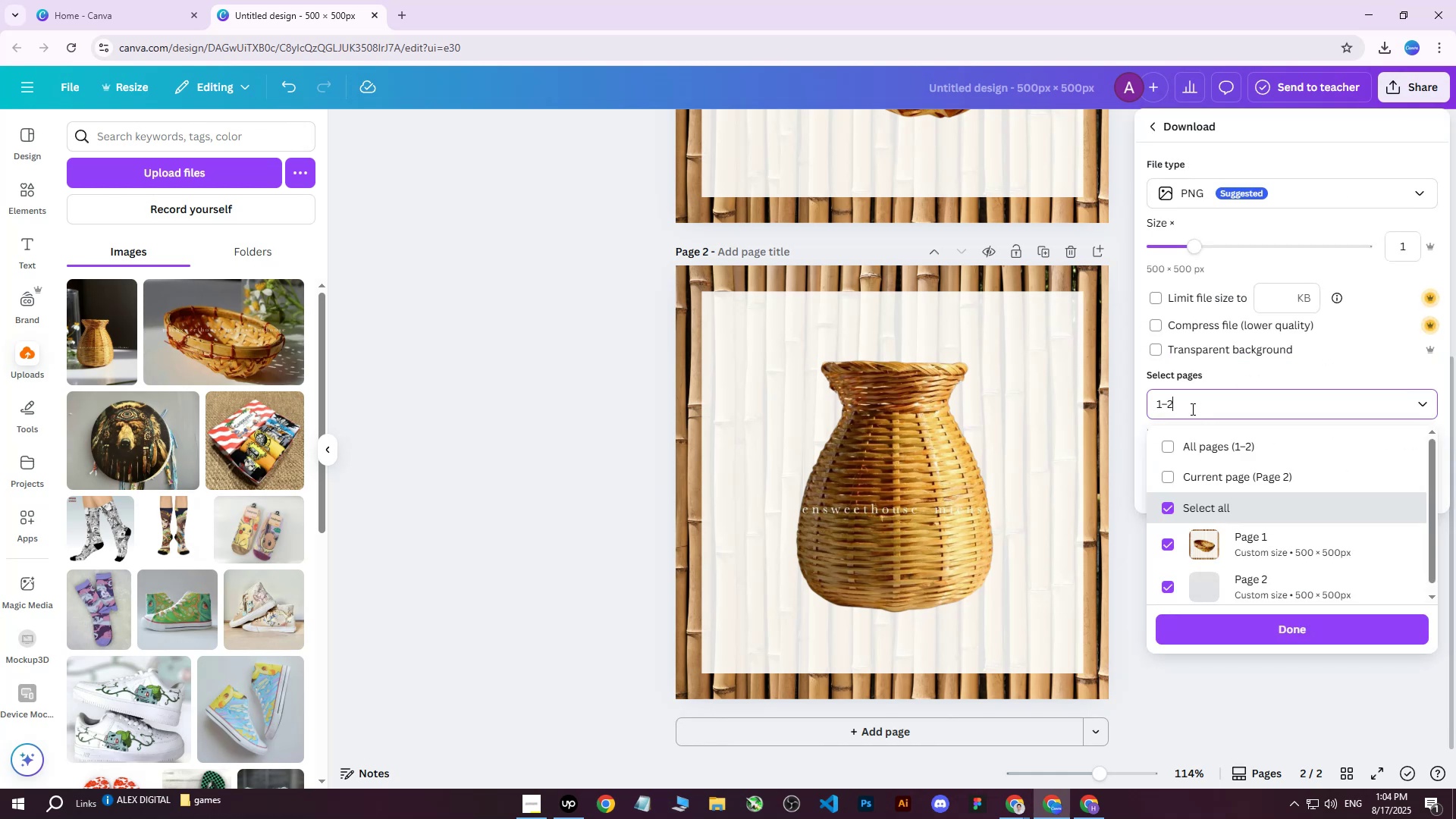 
triple_click([1185, 443])
 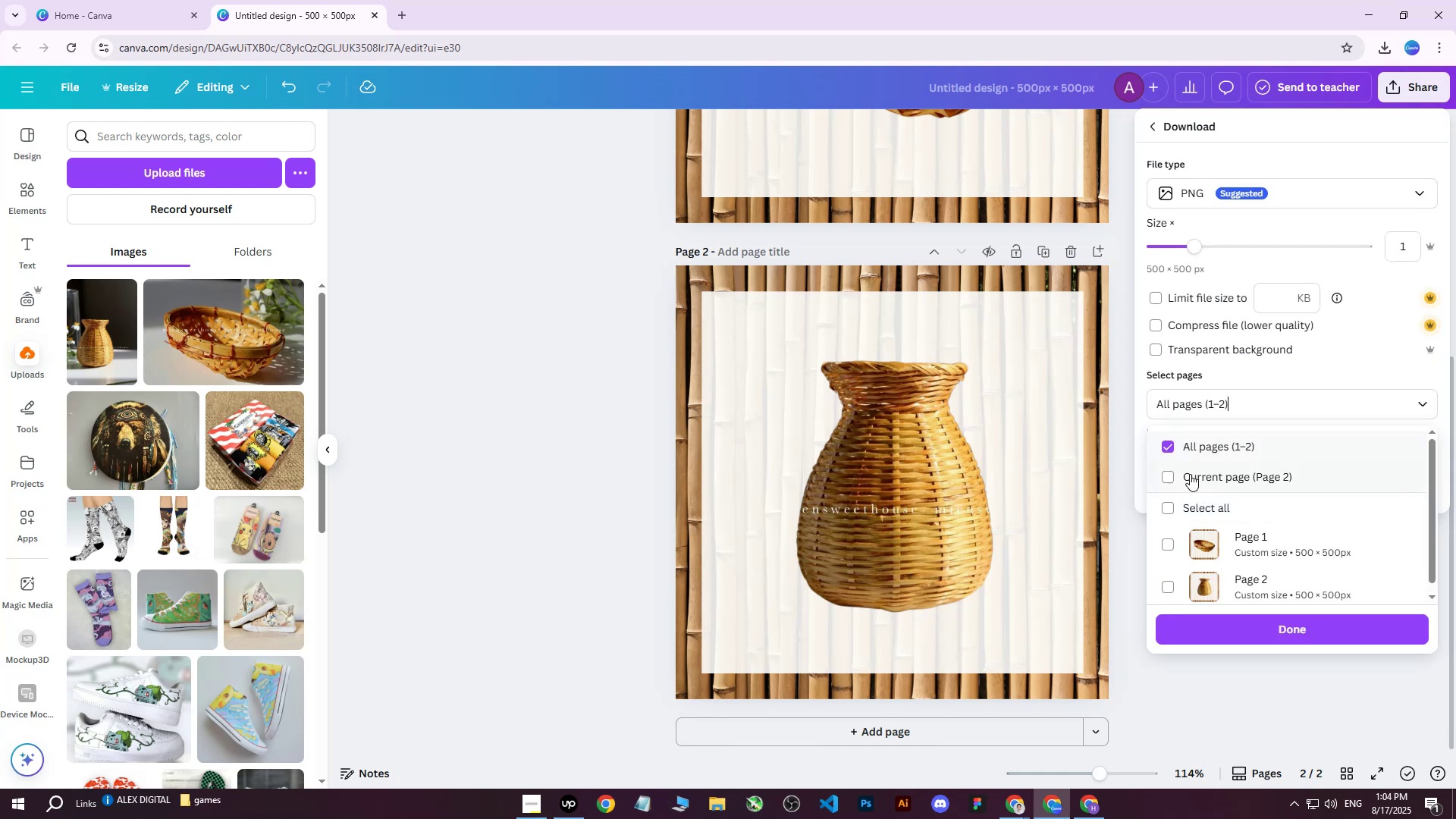 
triple_click([1190, 475])
 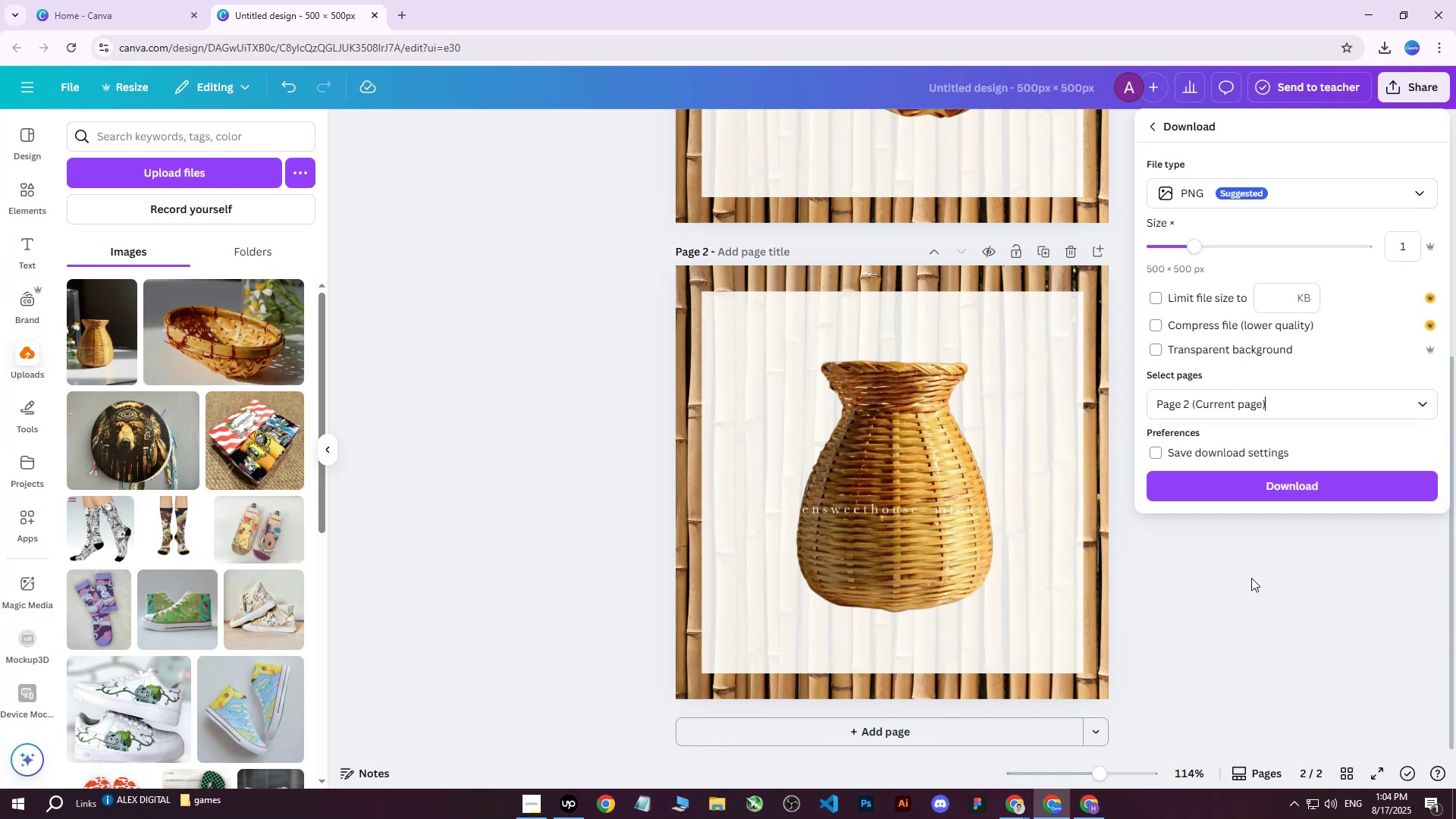 
left_click([1255, 488])
 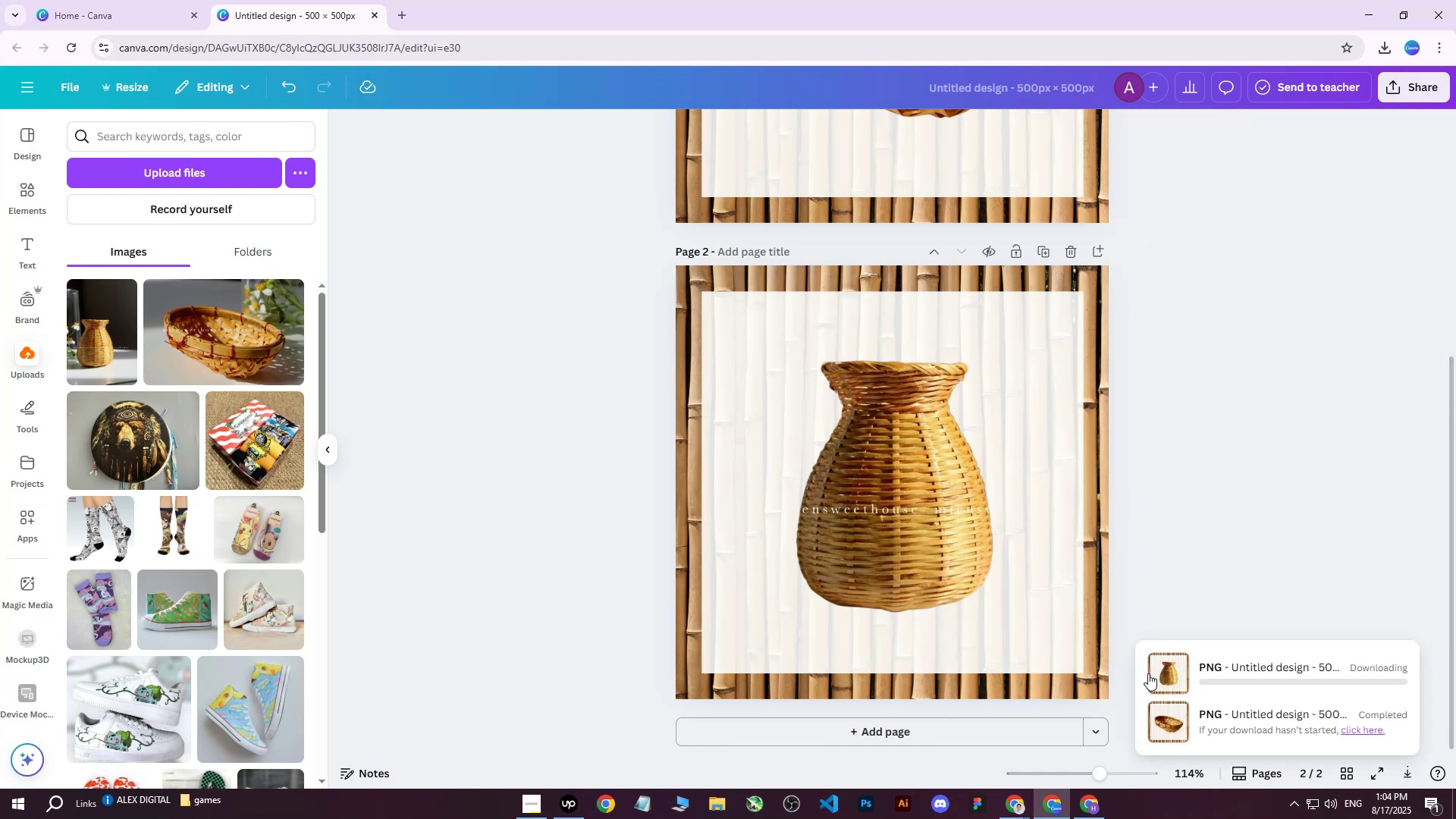 
mouse_move([1072, 798])
 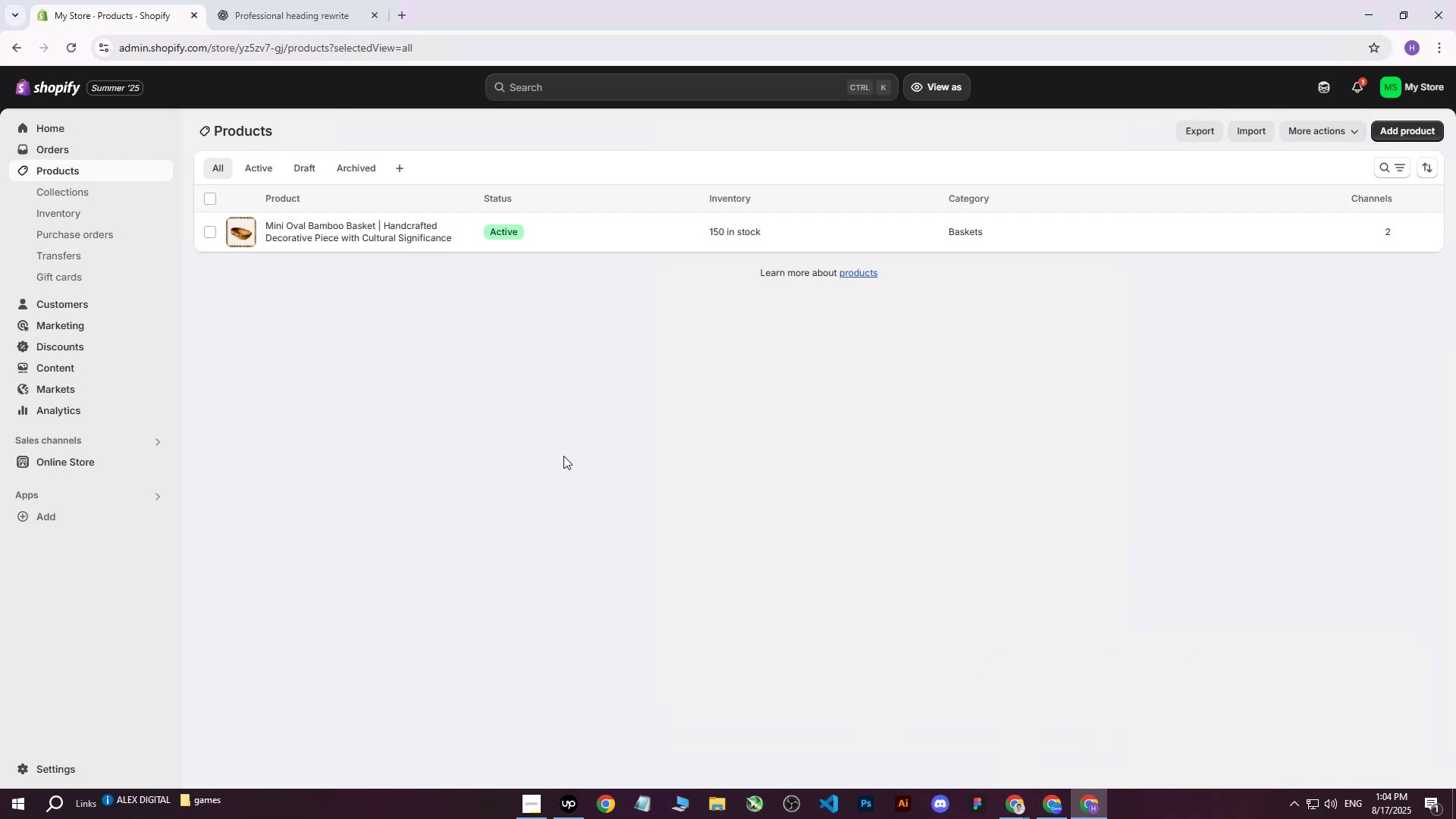 
scroll: coordinate [362, 448], scroll_direction: up, amount: 2.0
 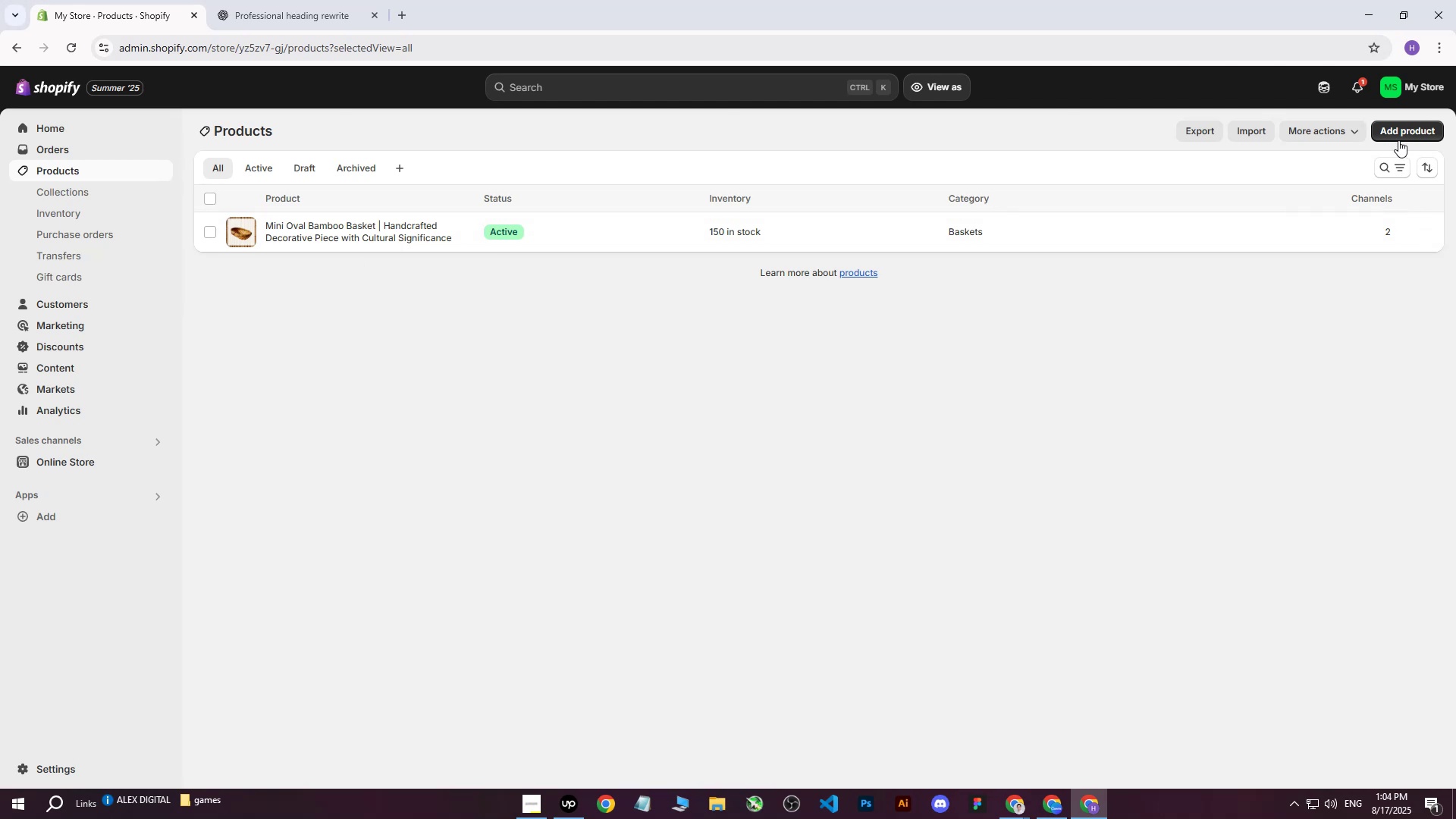 
left_click([1407, 125])
 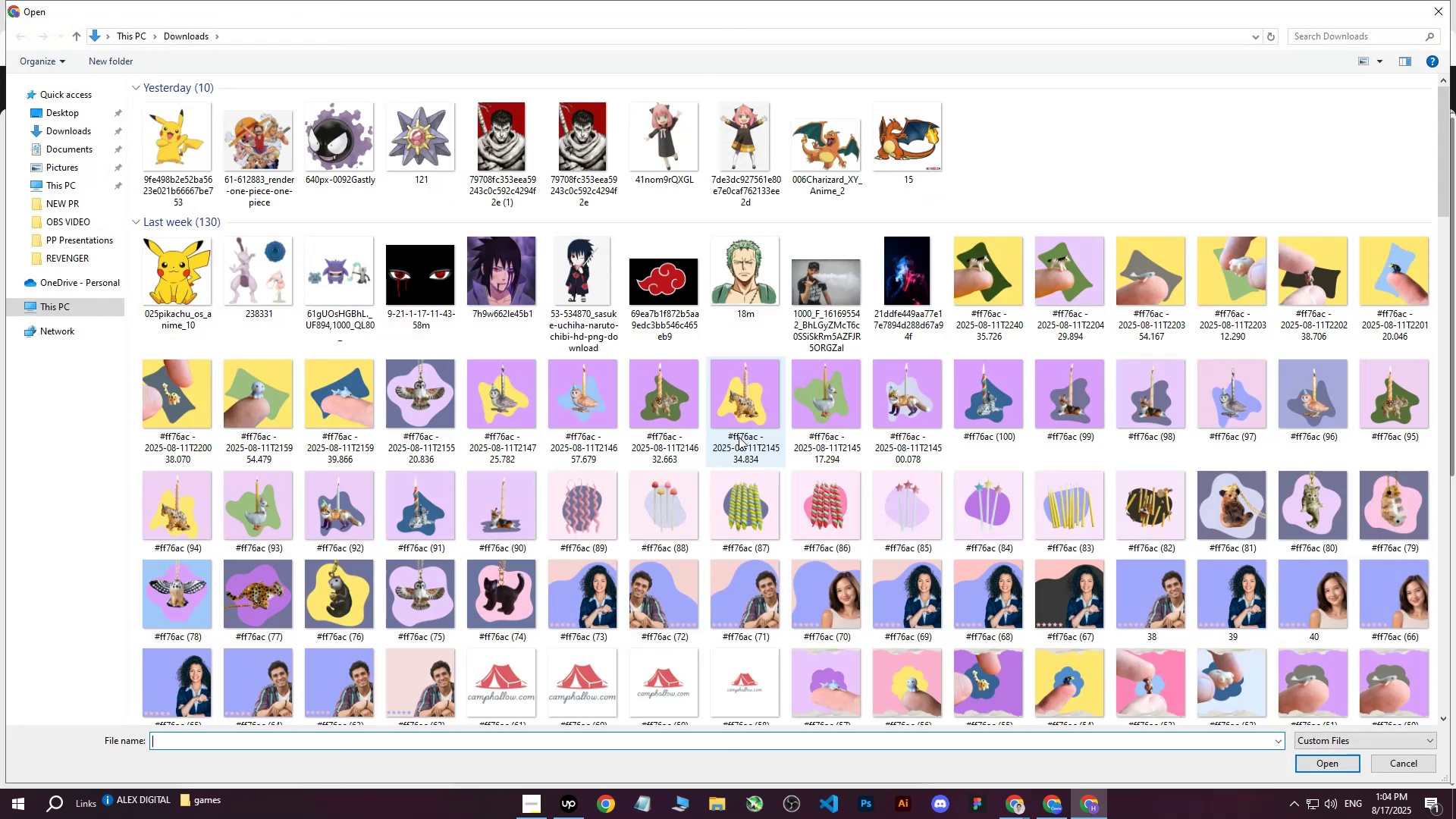 
left_click([171, 143])
 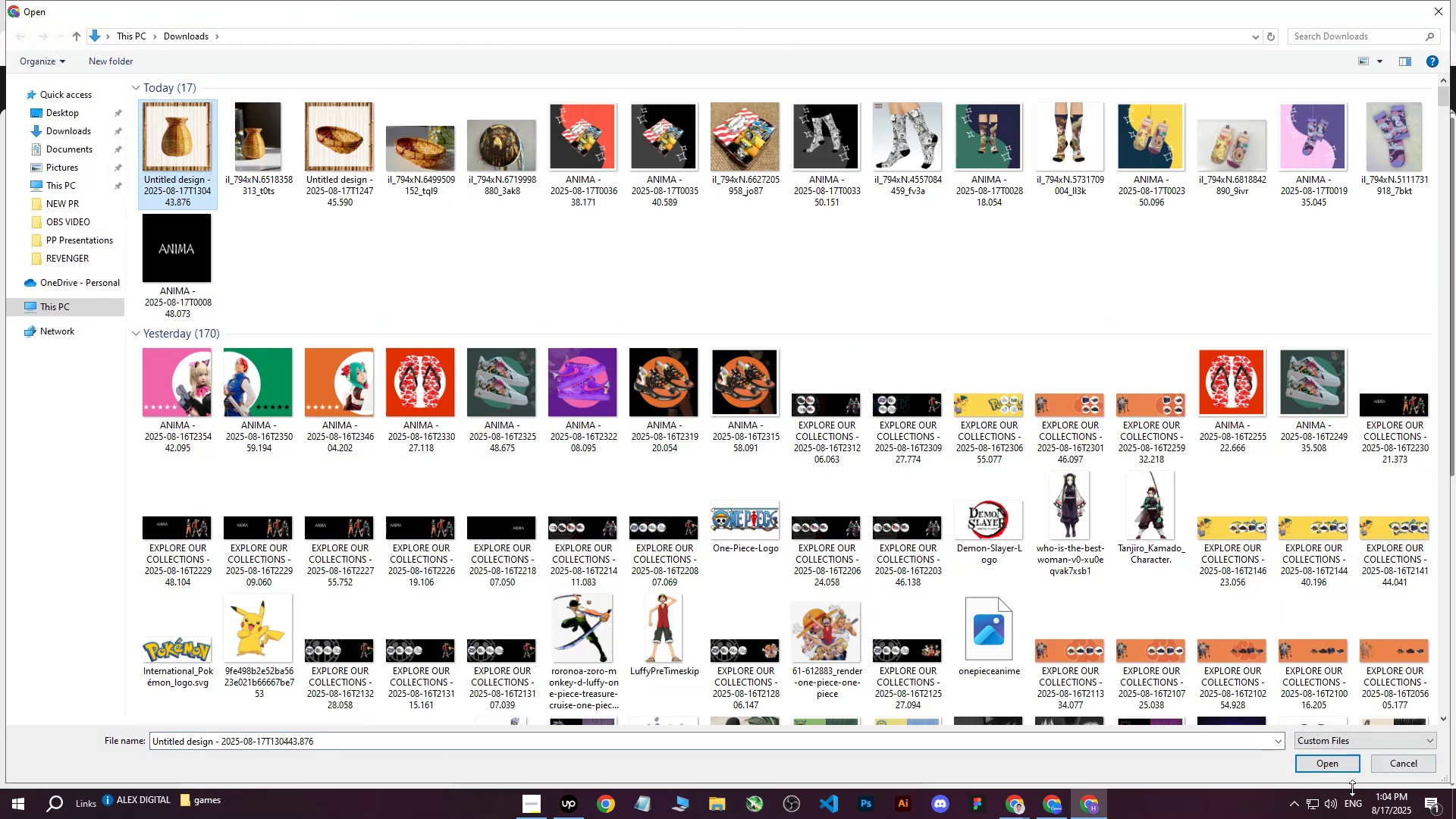 
left_click([1334, 767])
 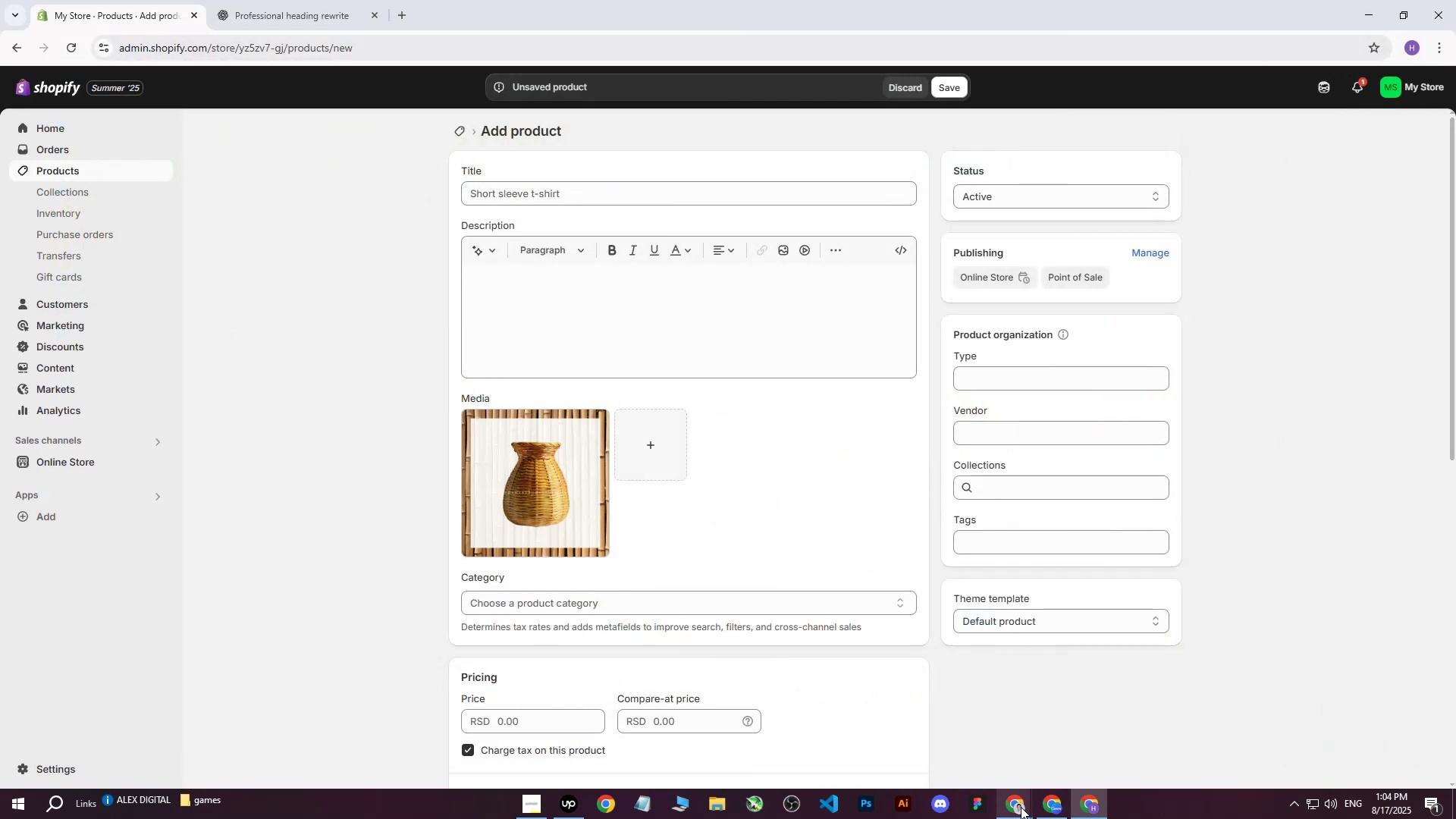 
wait(6.1)
 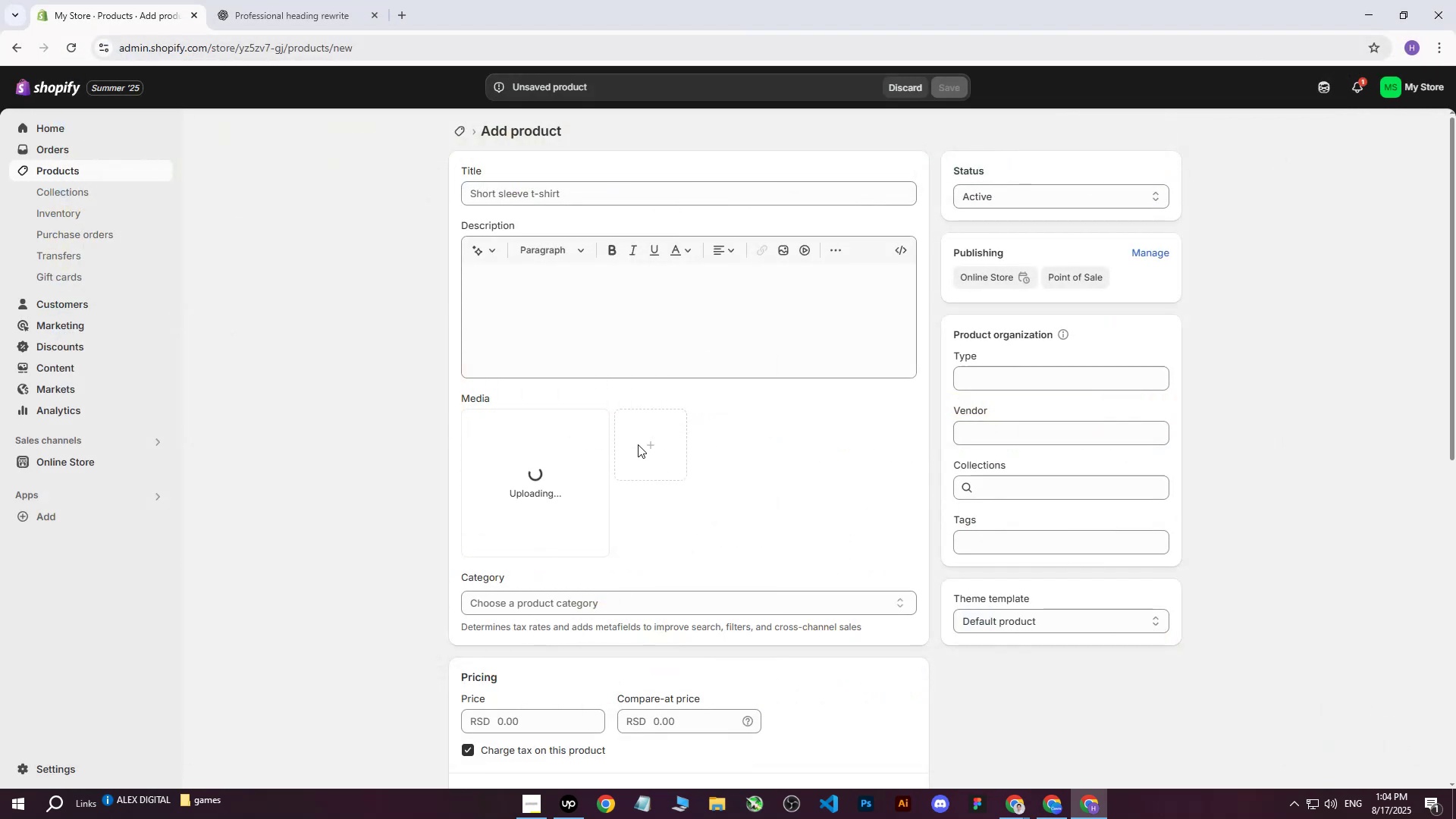 
left_click([1011, 812])
 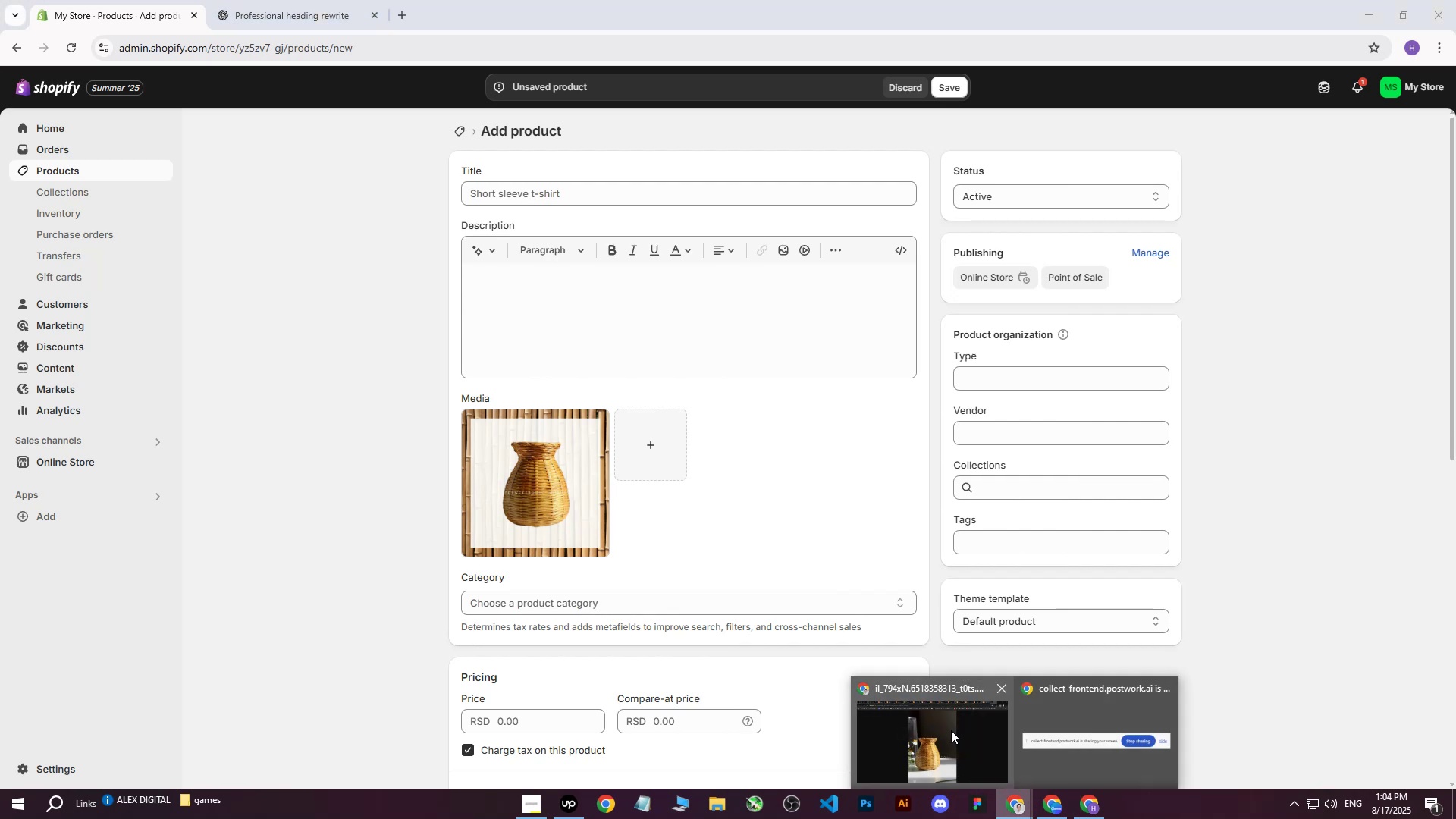 
left_click([951, 730])
 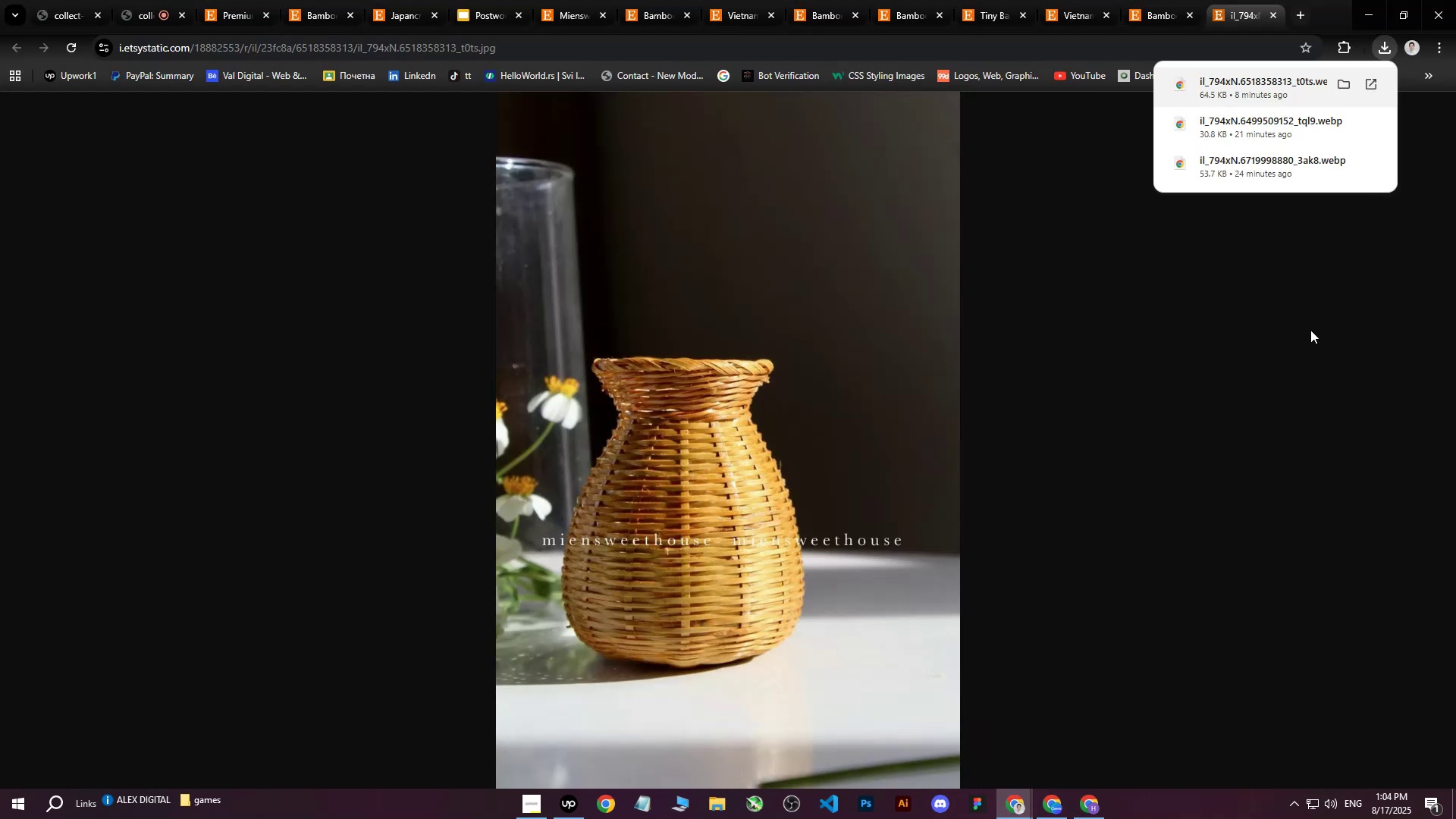 
left_click([1310, 330])
 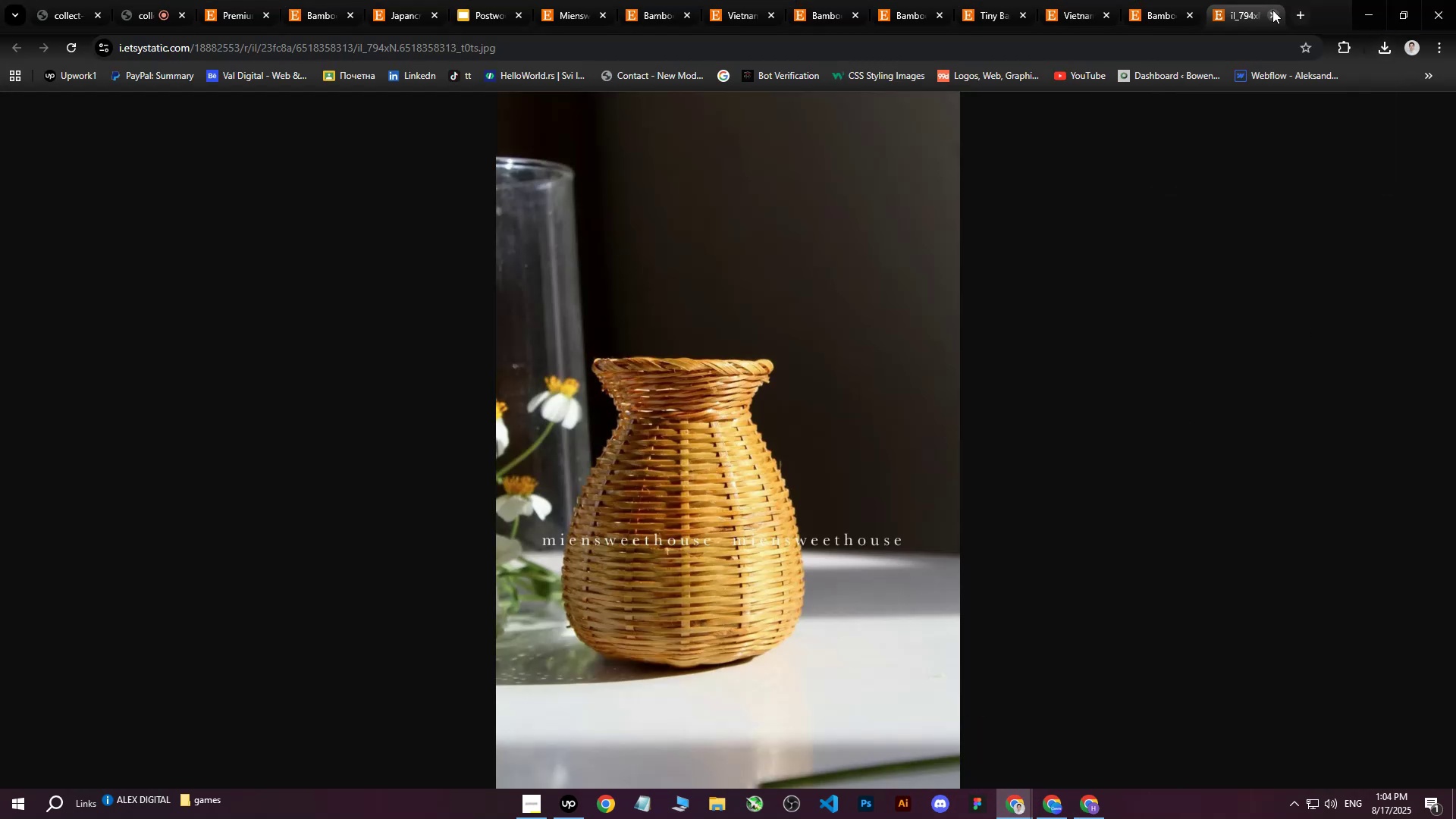 
left_click([1276, 14])
 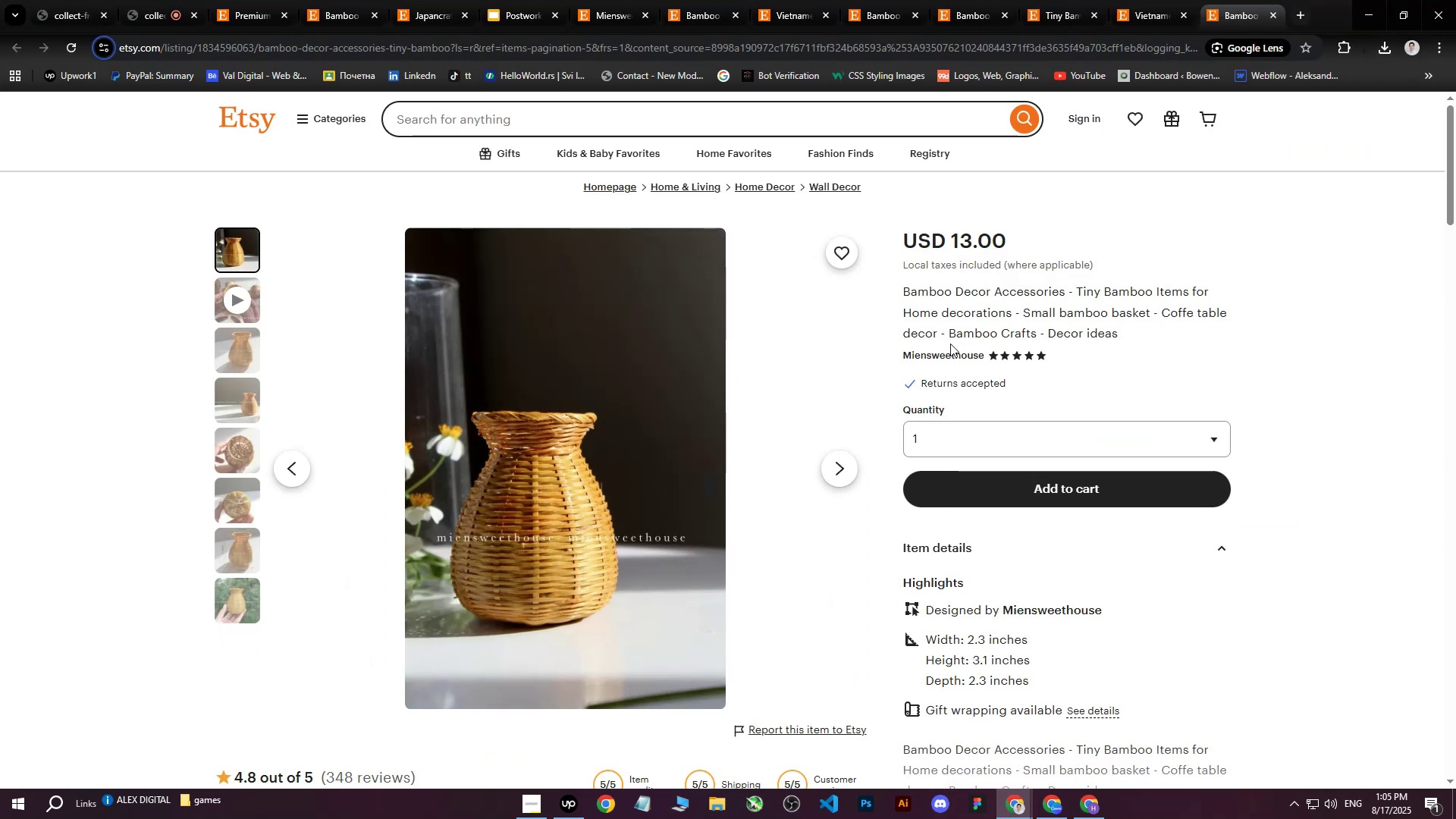 
left_click_drag(start_coordinate=[905, 287], to_coordinate=[1130, 331])
 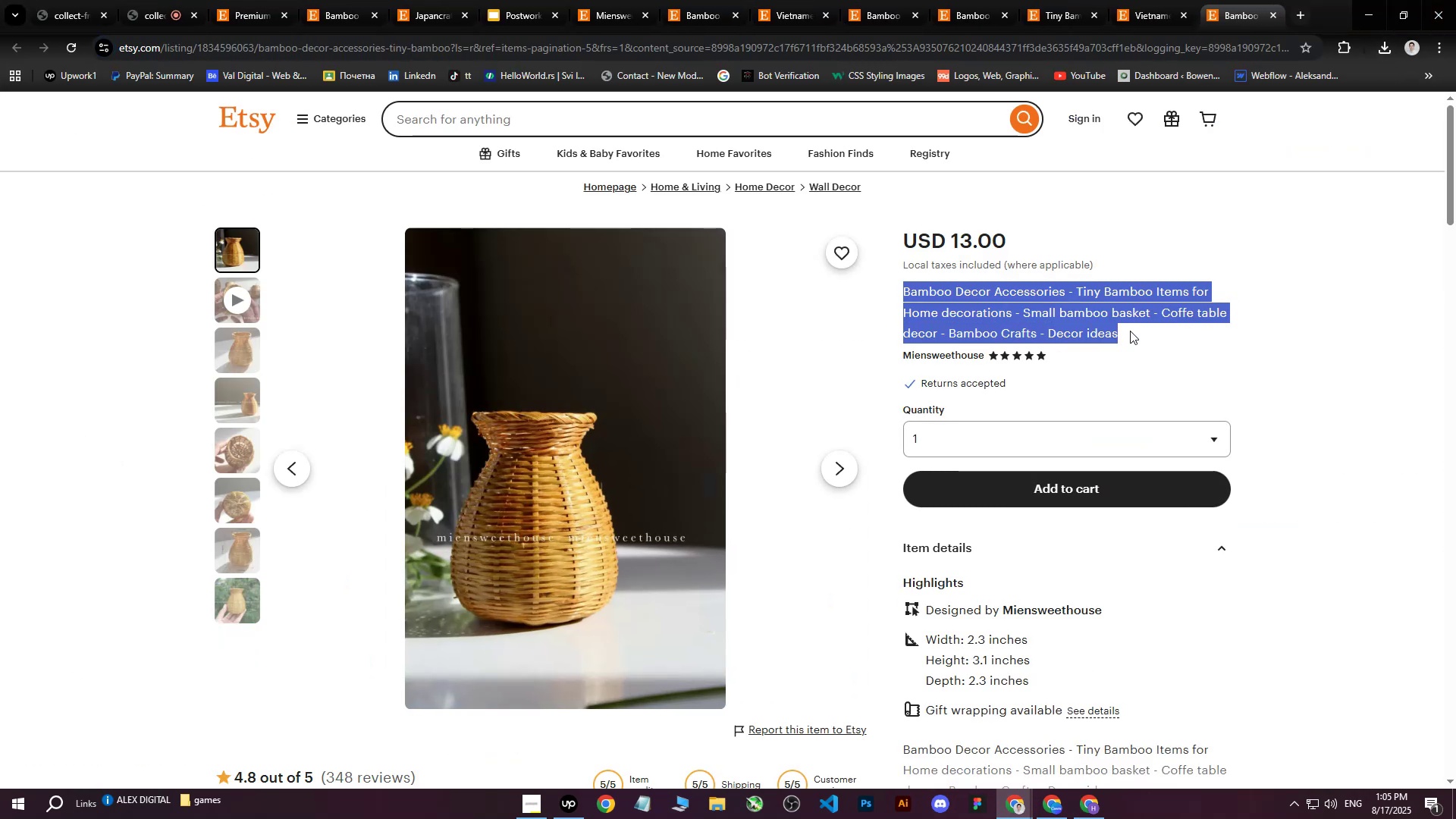 
key(Control+C)
 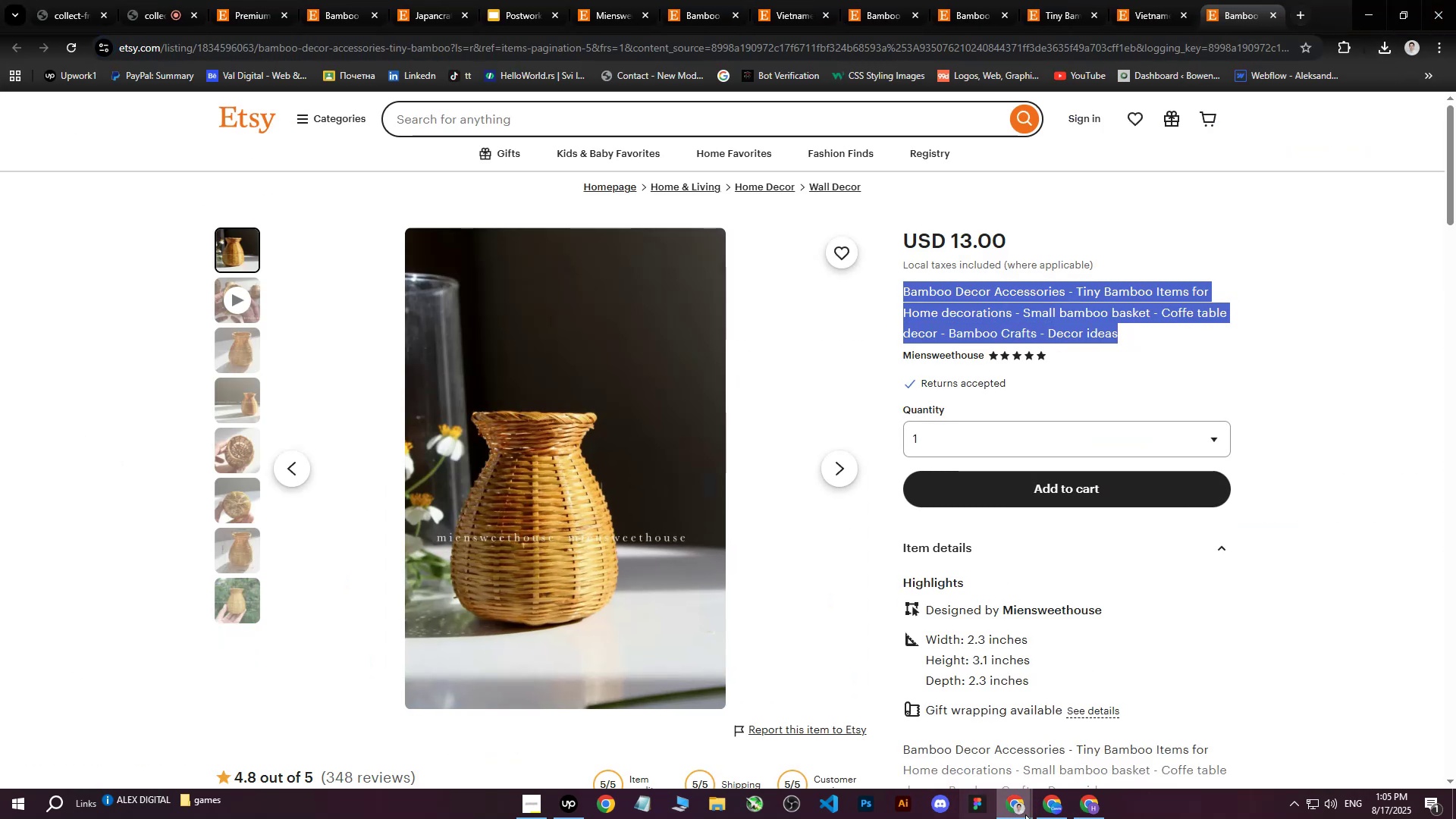 
left_click([1081, 807])
 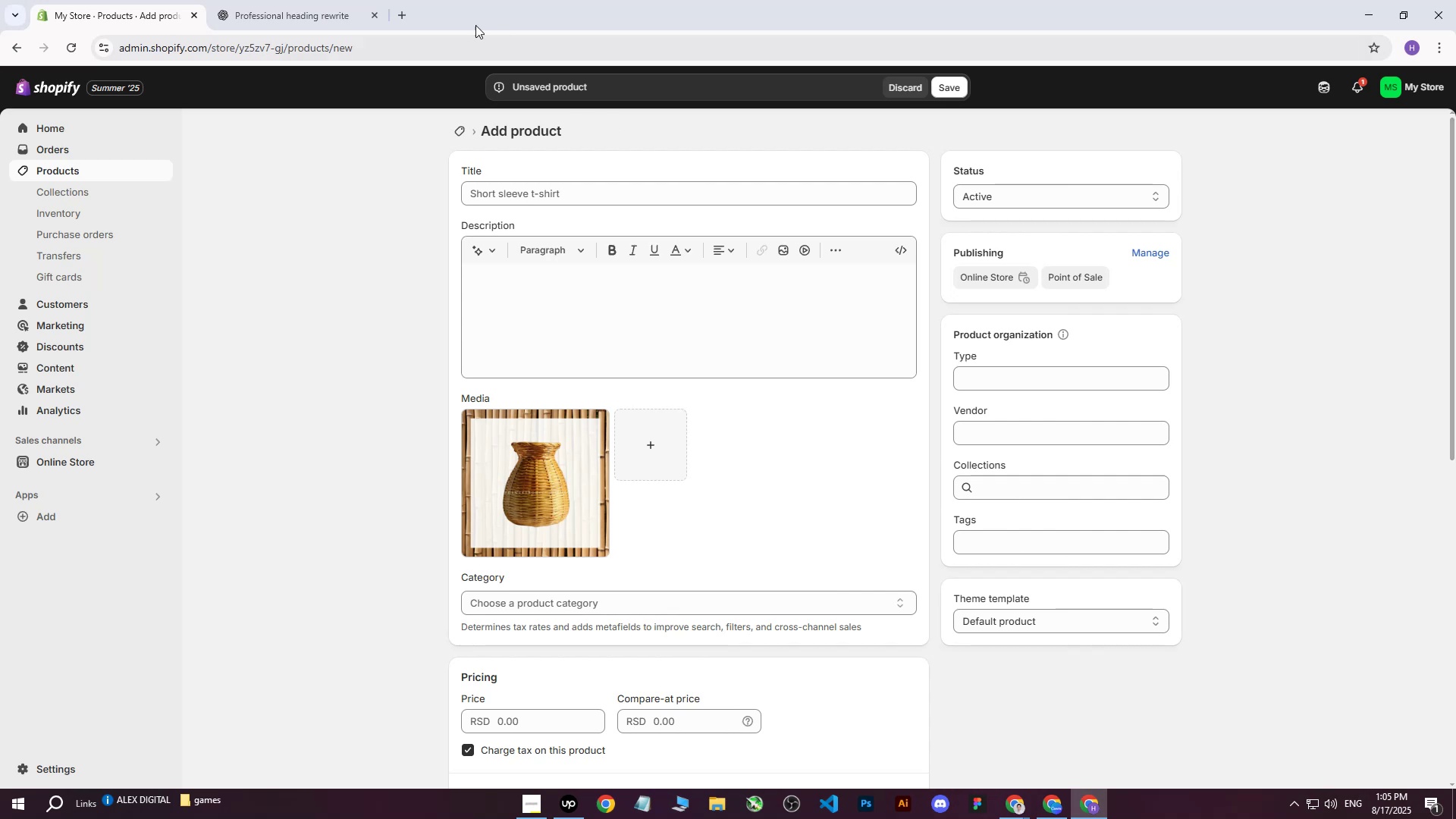 
left_click([359, 0])
 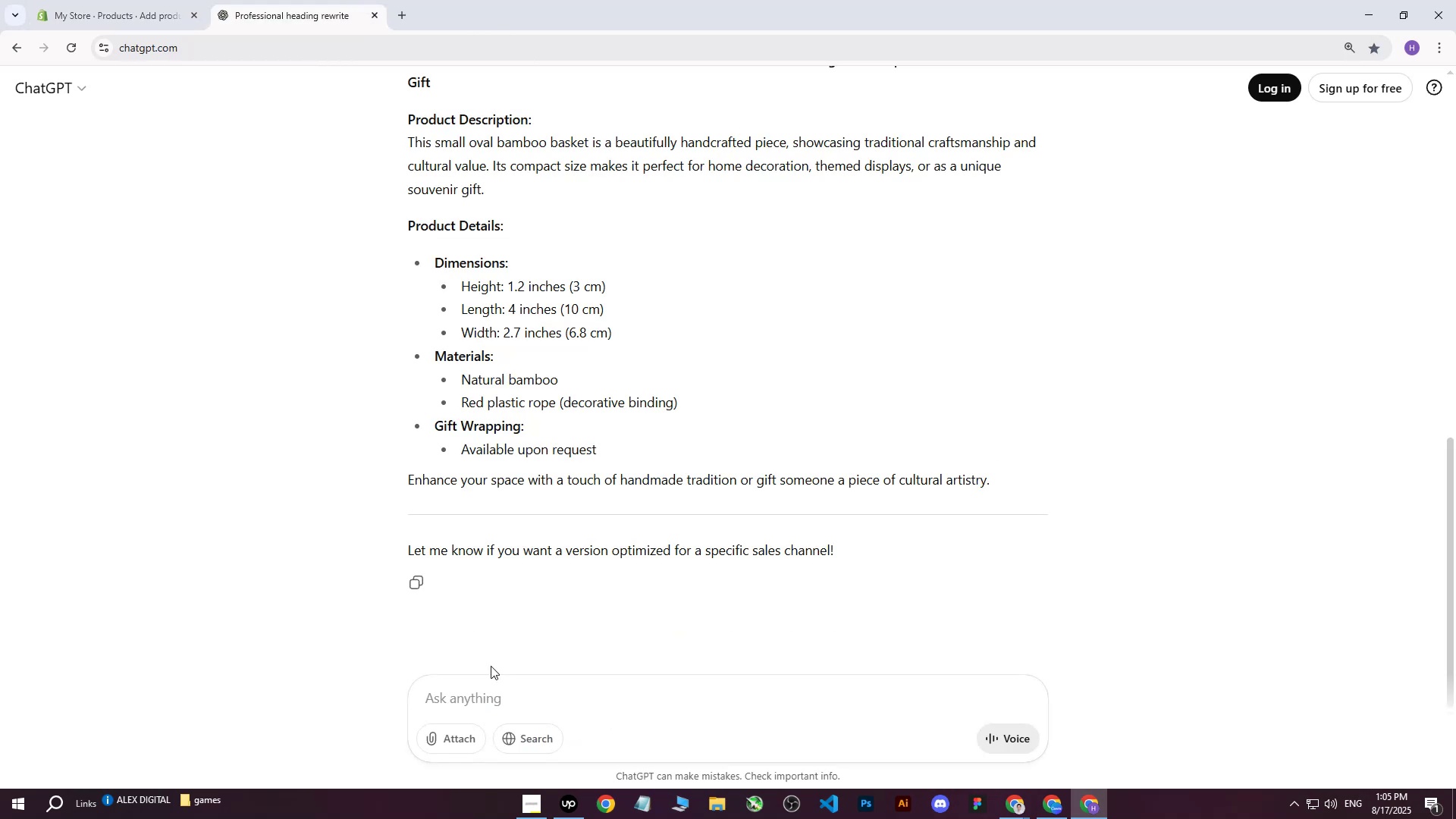 
left_click([475, 689])
 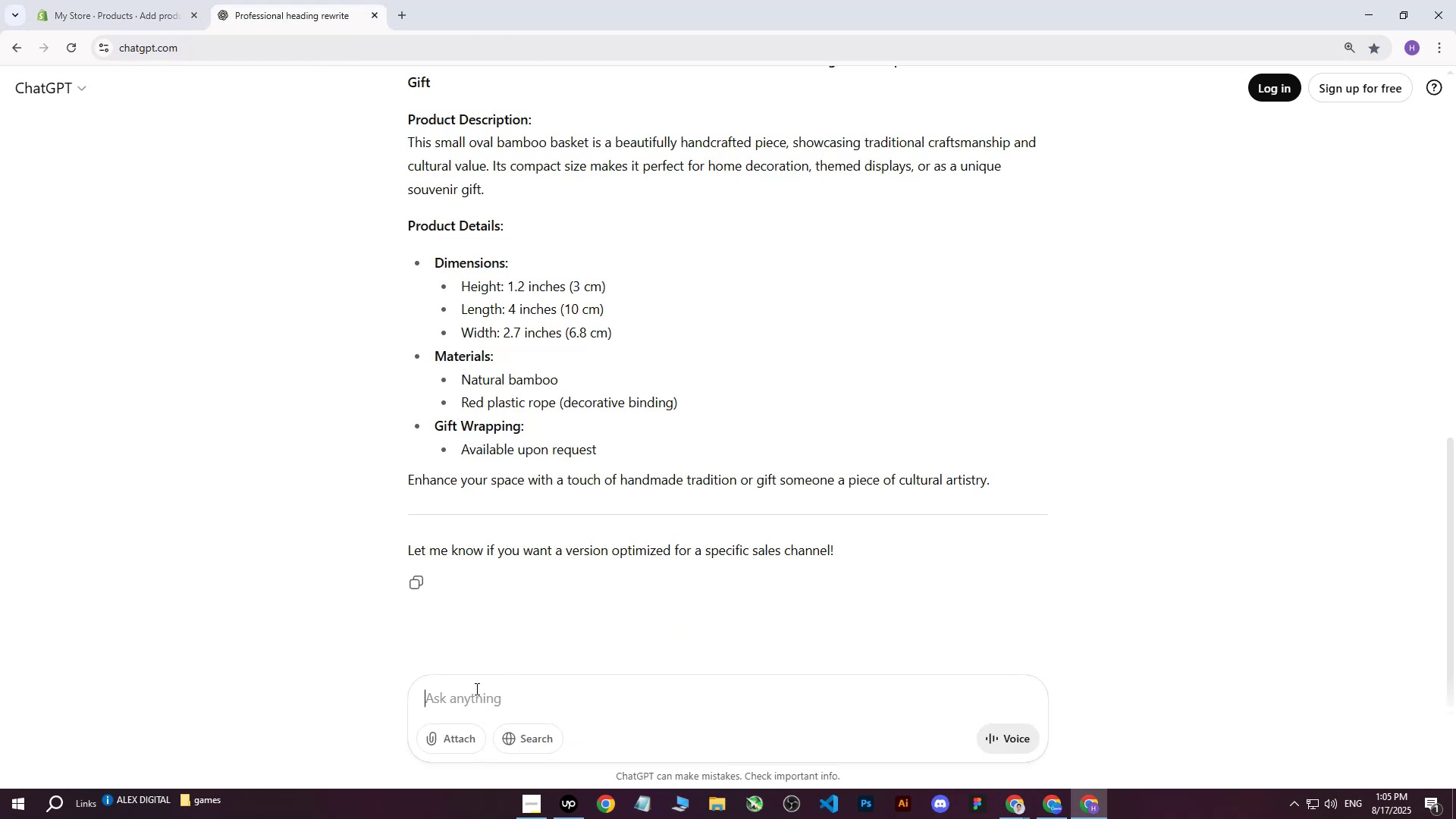 
type(write me this on more professional way : )
 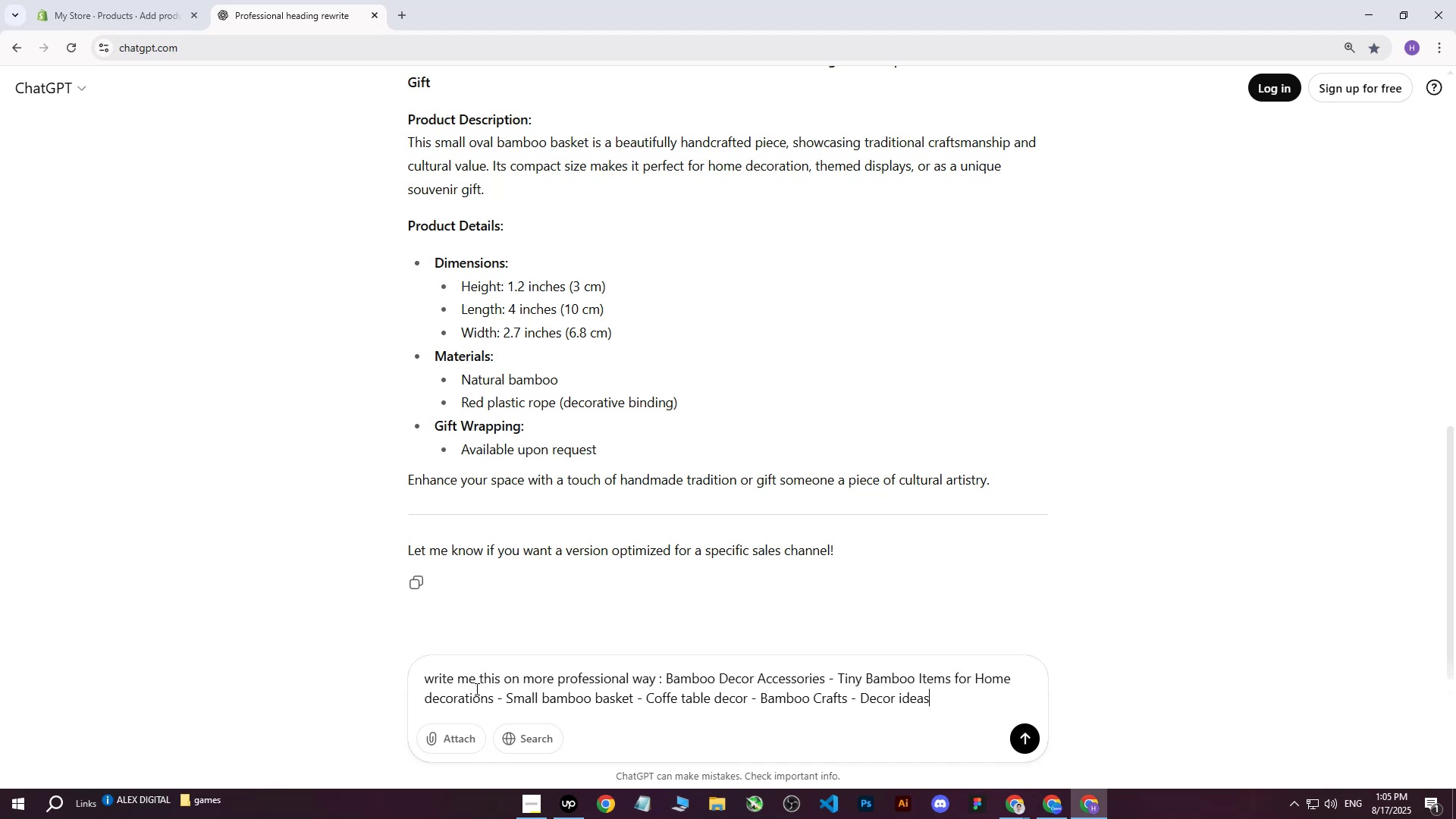 
 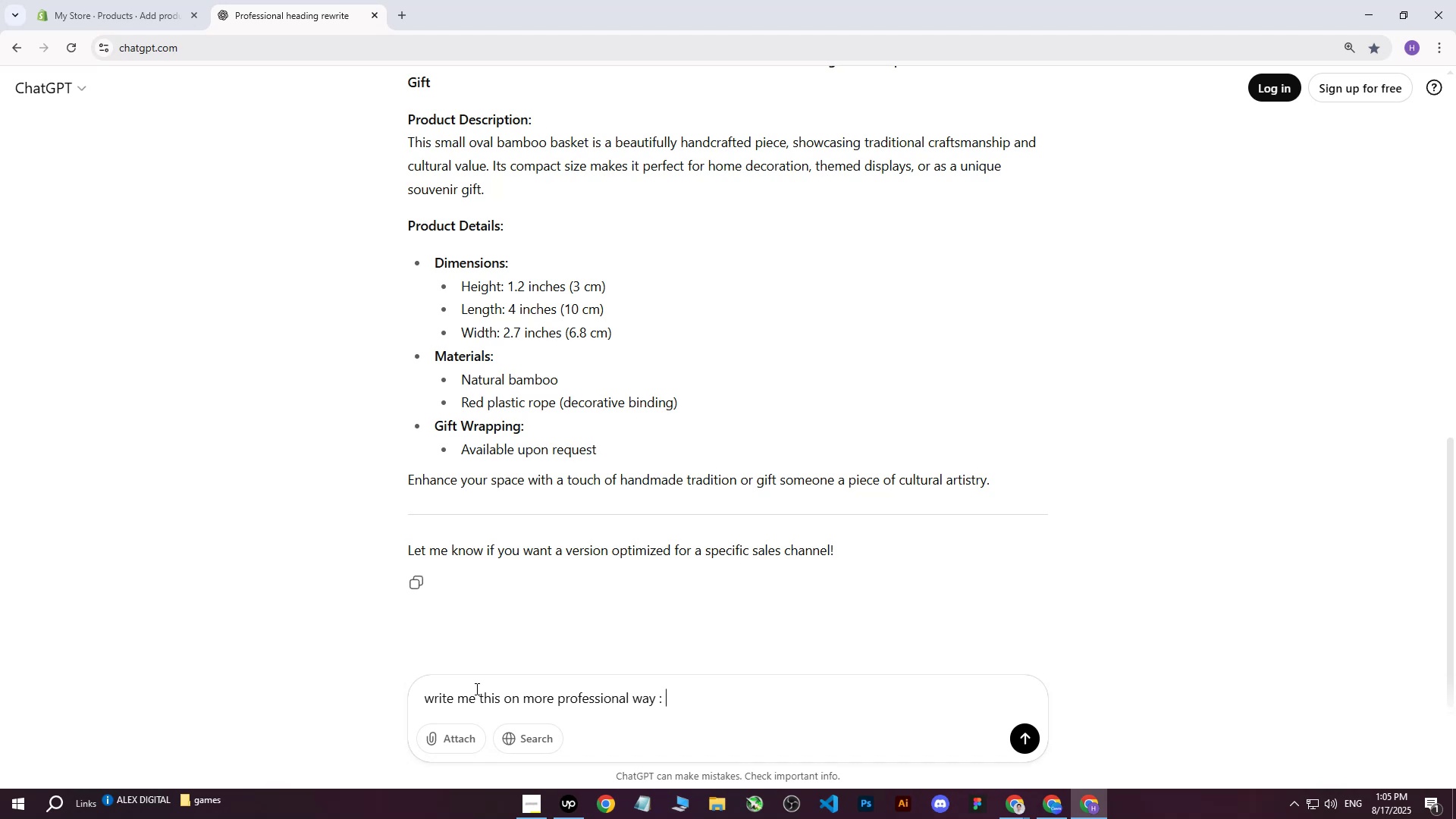 
key(Control+ControlLeft)
 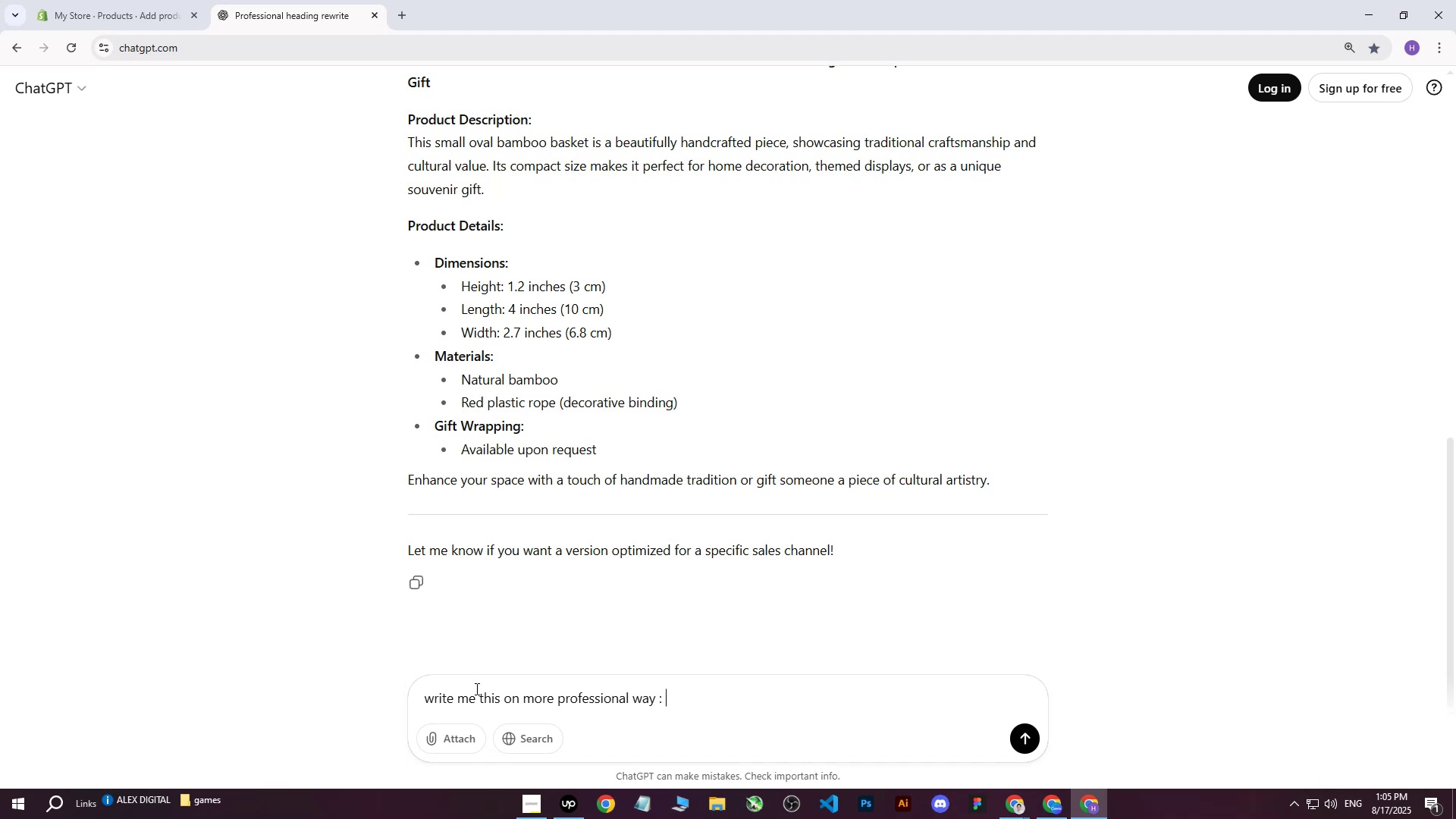 
key(Control+V)
 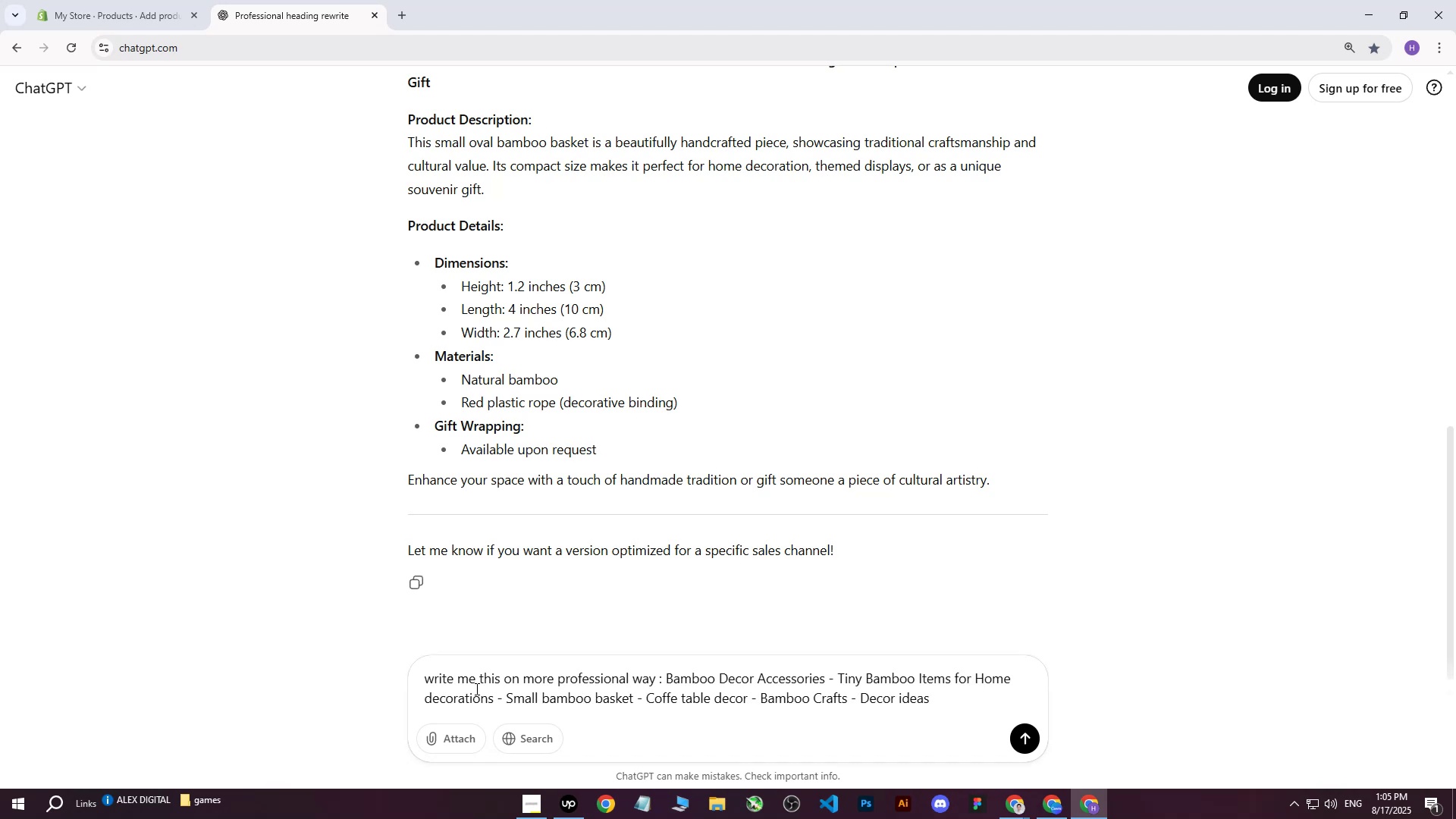 
key(Enter)
 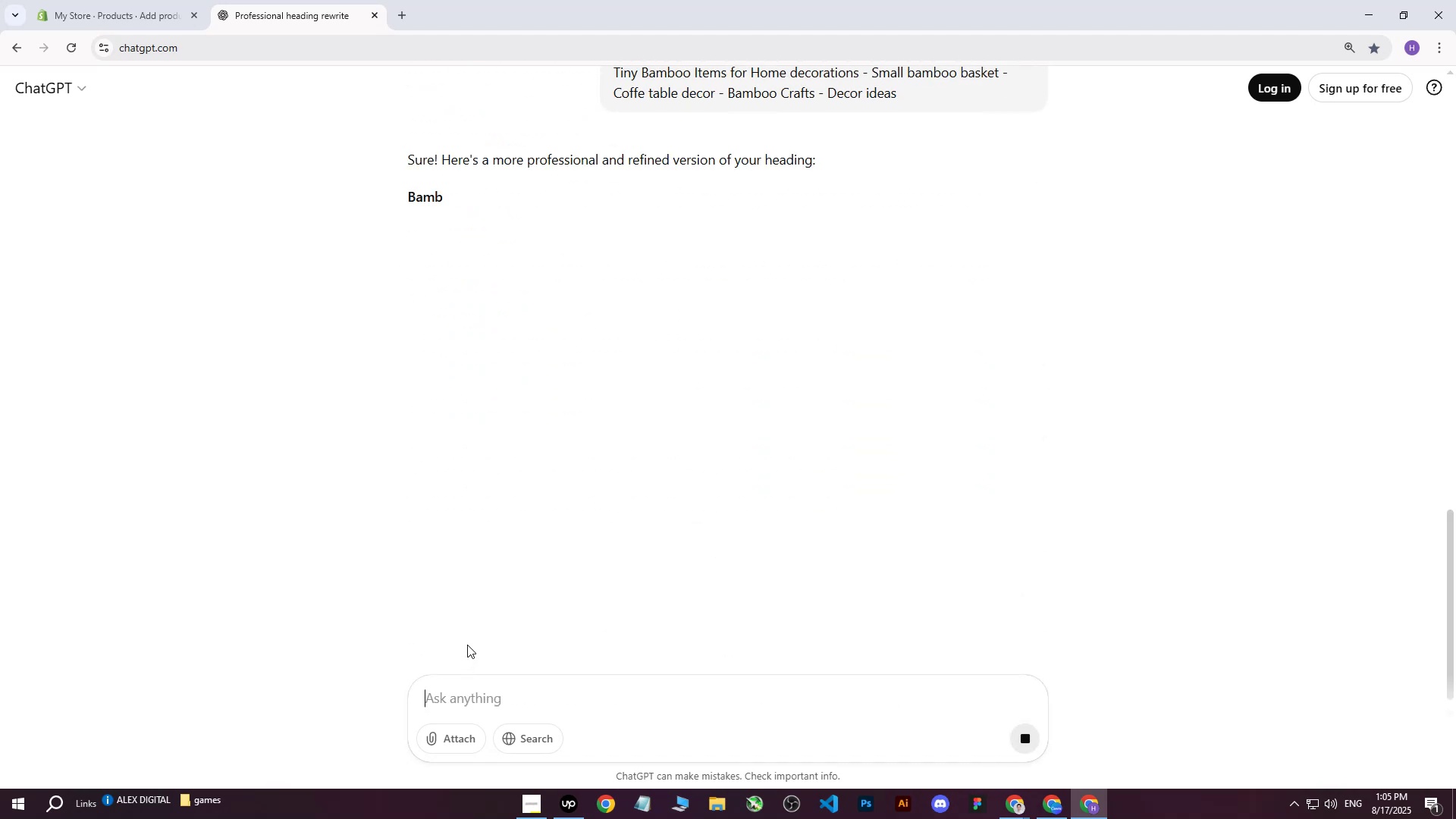 
mouse_move([420, 627])
 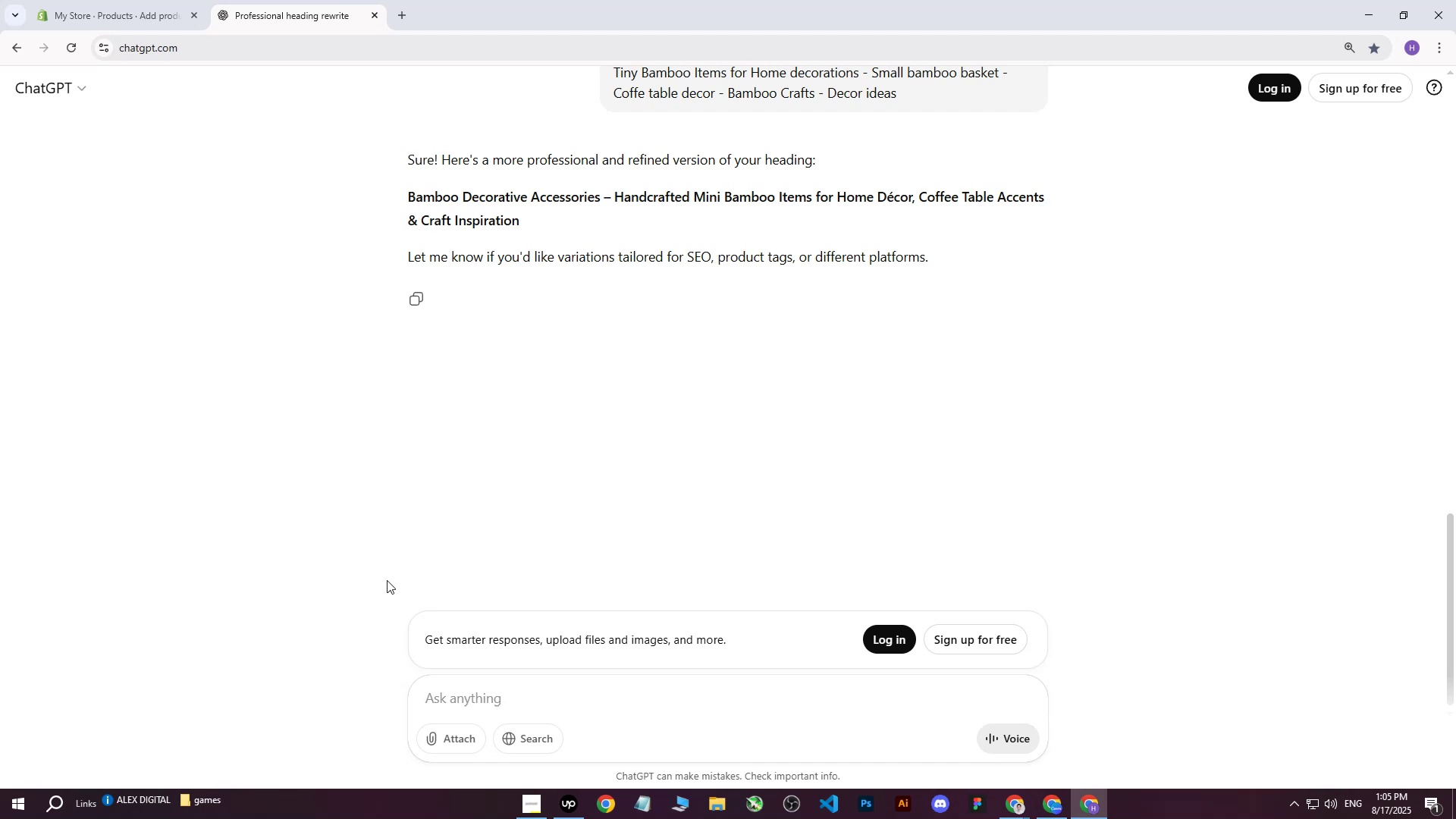 
wait(14.43)
 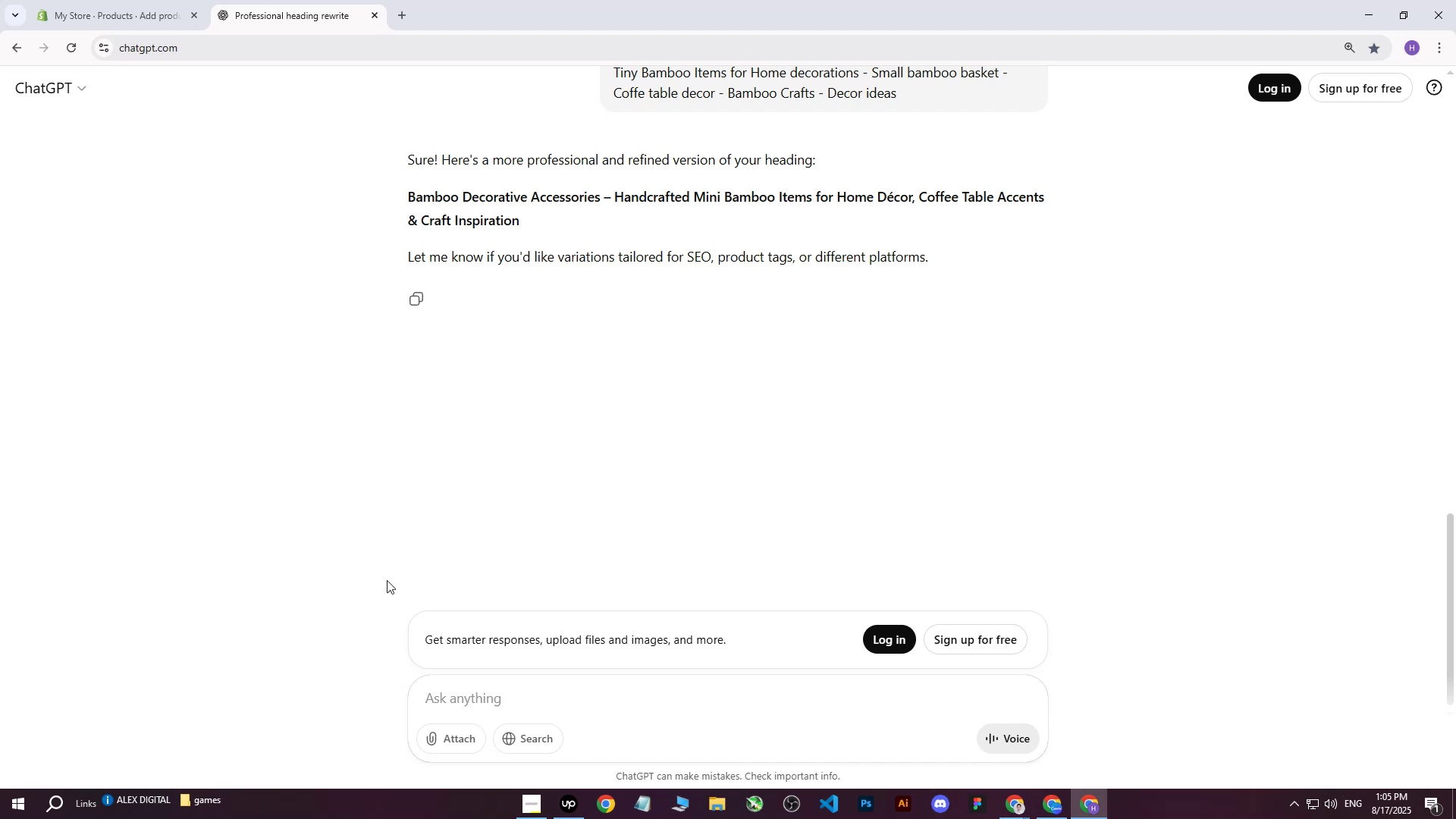 
left_click_drag(start_coordinate=[409, 196], to_coordinate=[522, 214])
 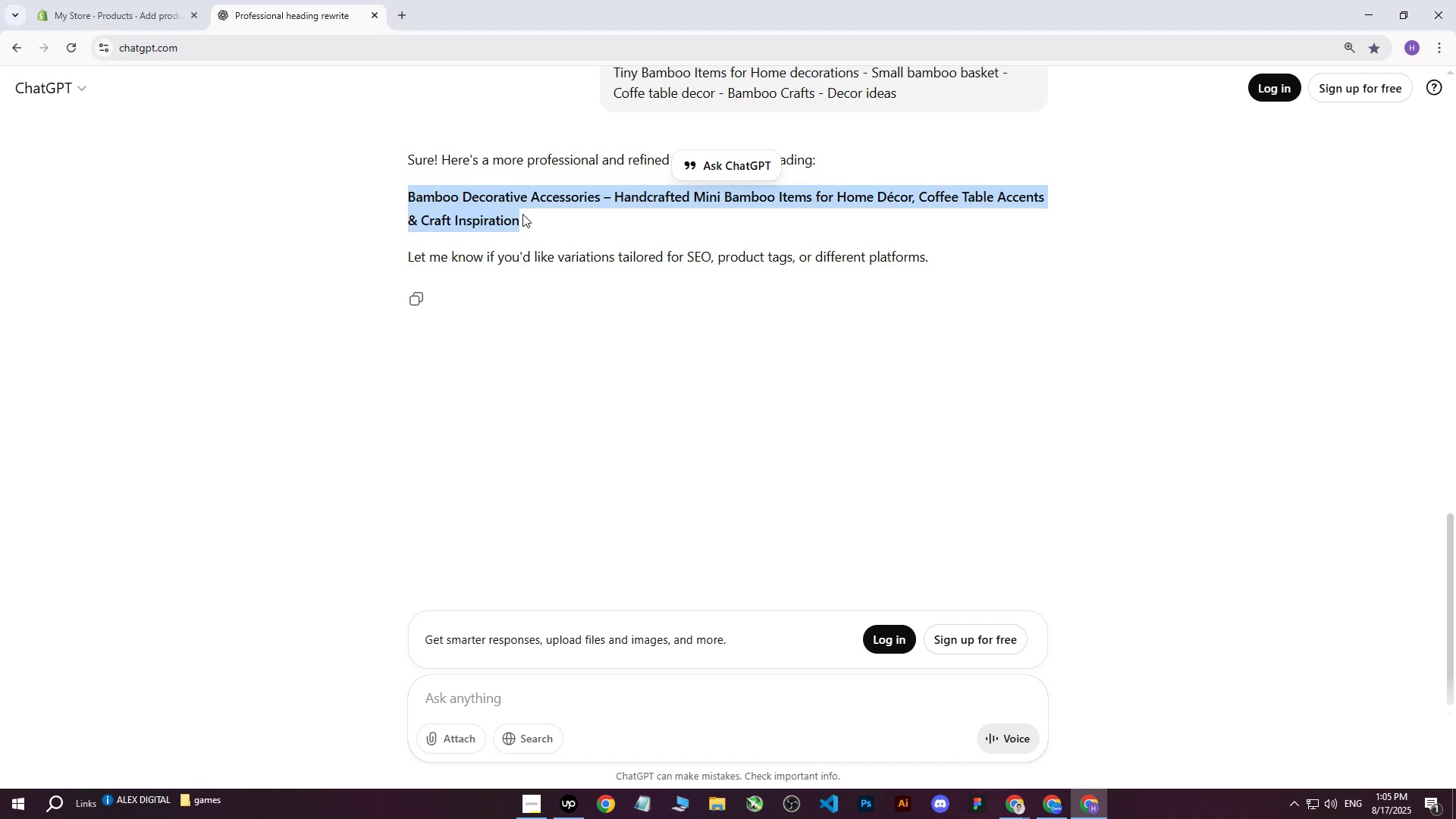 
key(Control+C)
 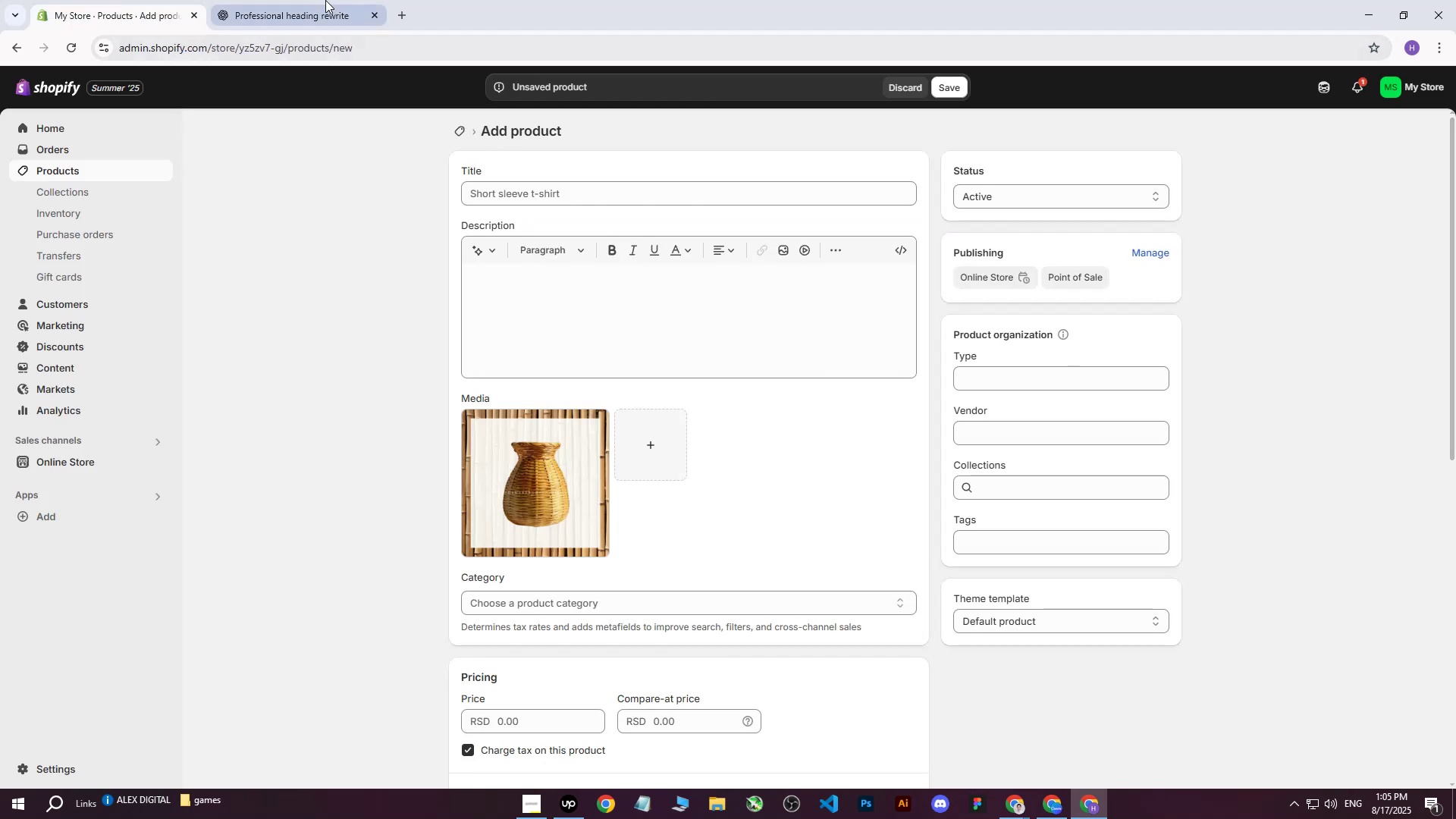 
double_click([640, 196])
 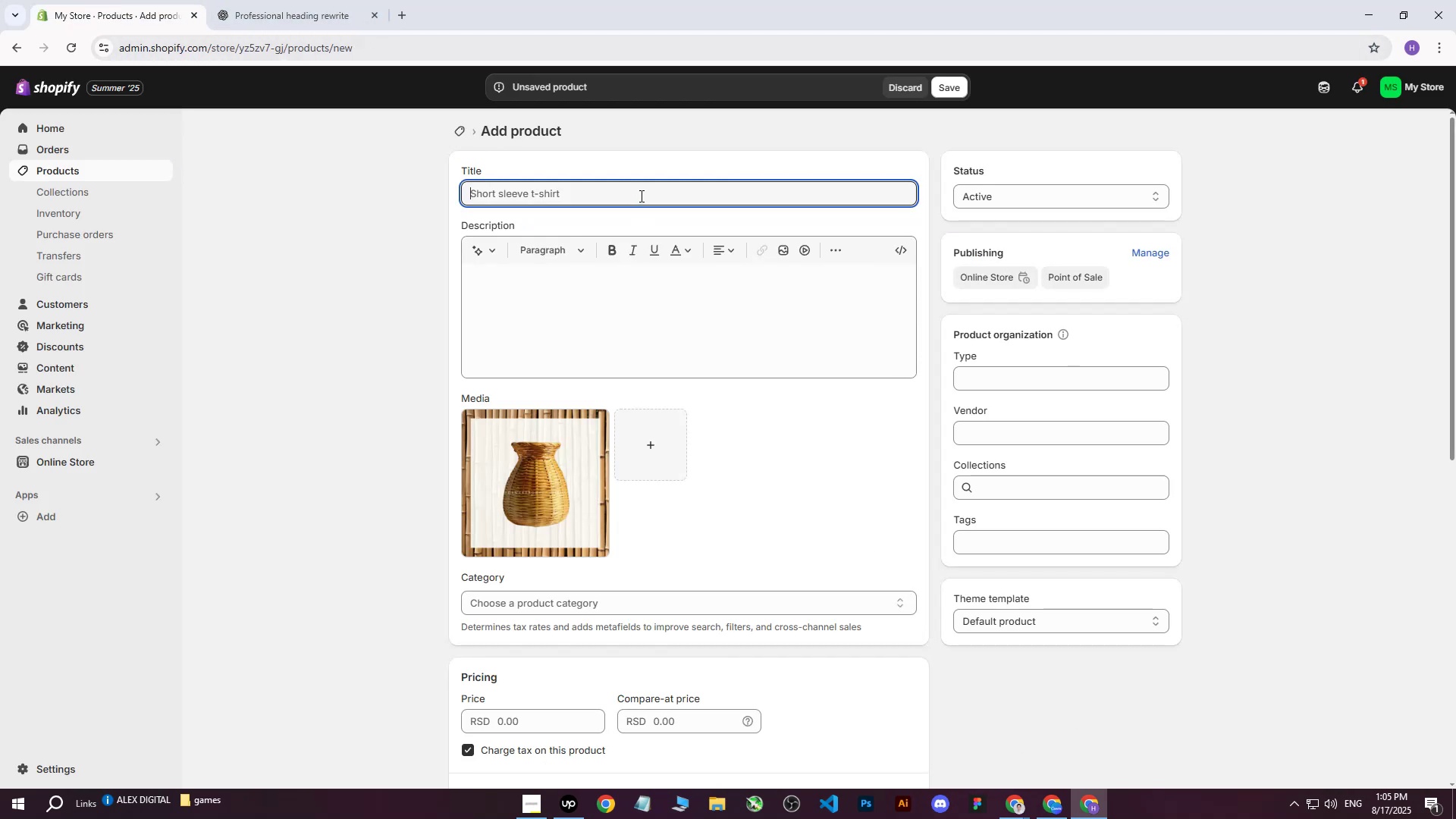 
key(Control+V)
 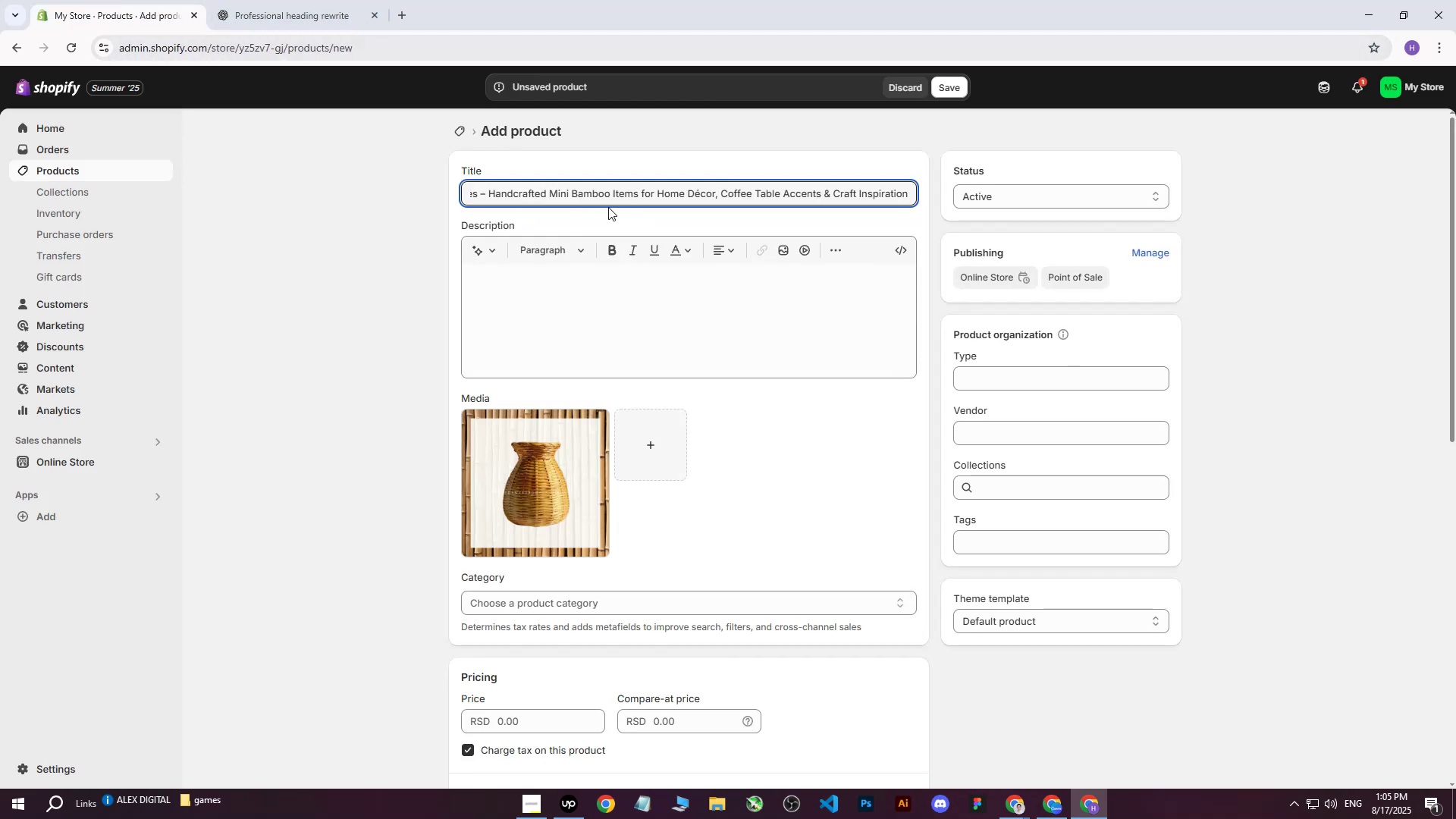 
left_click_drag(start_coordinate=[557, 187], to_coordinate=[356, 191])
 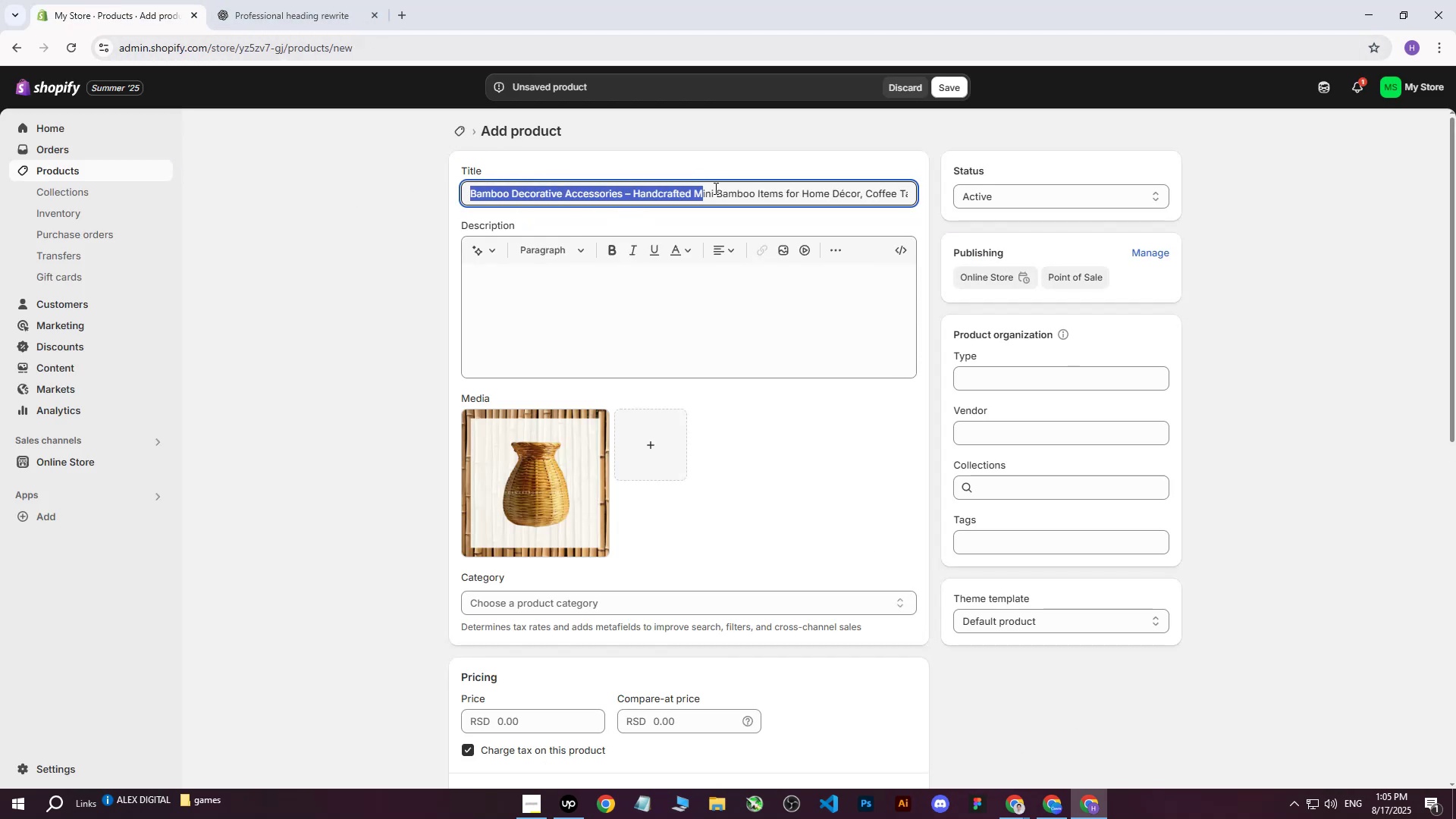 
left_click([717, 189])
 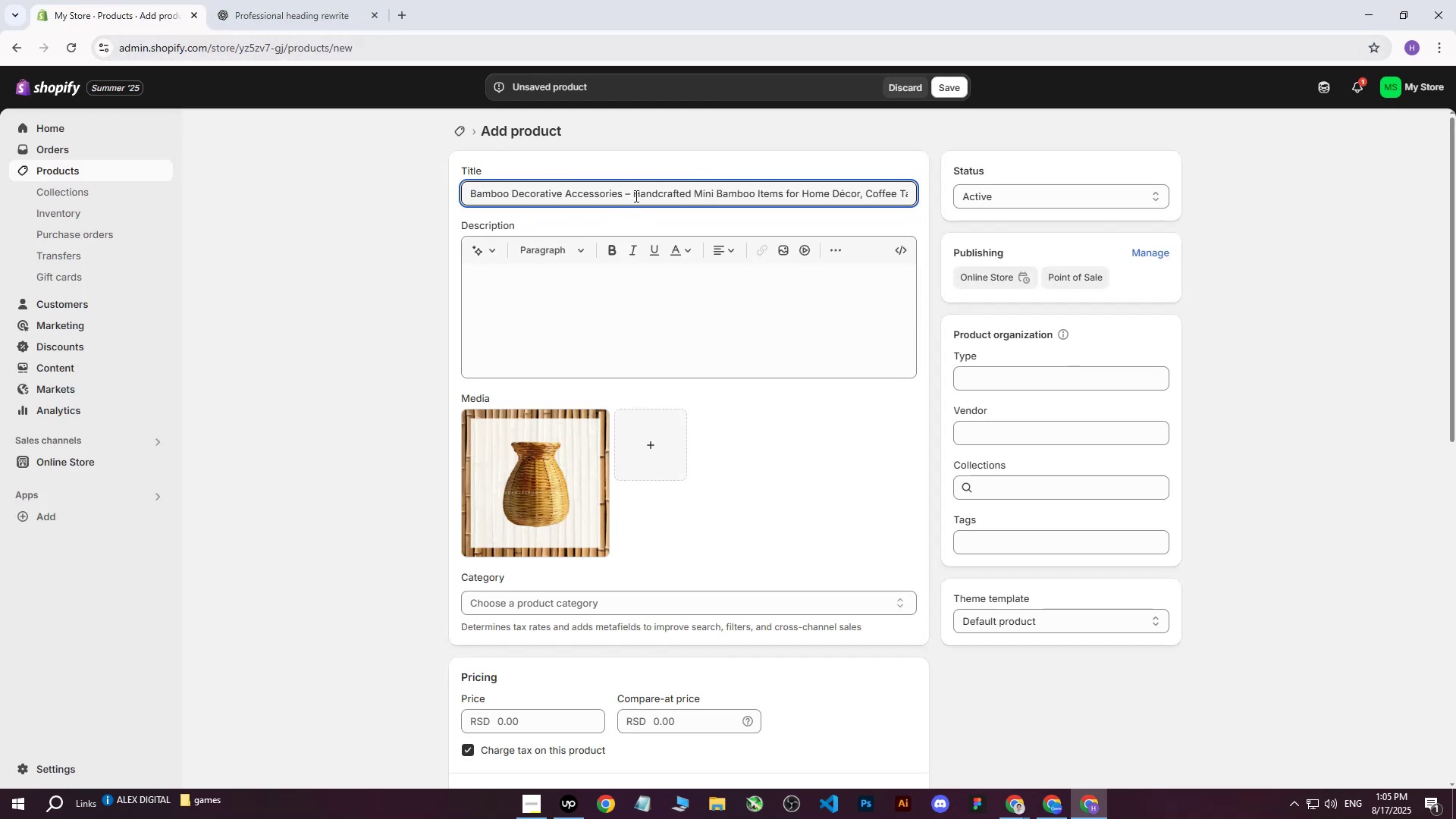 
left_click([632, 196])
 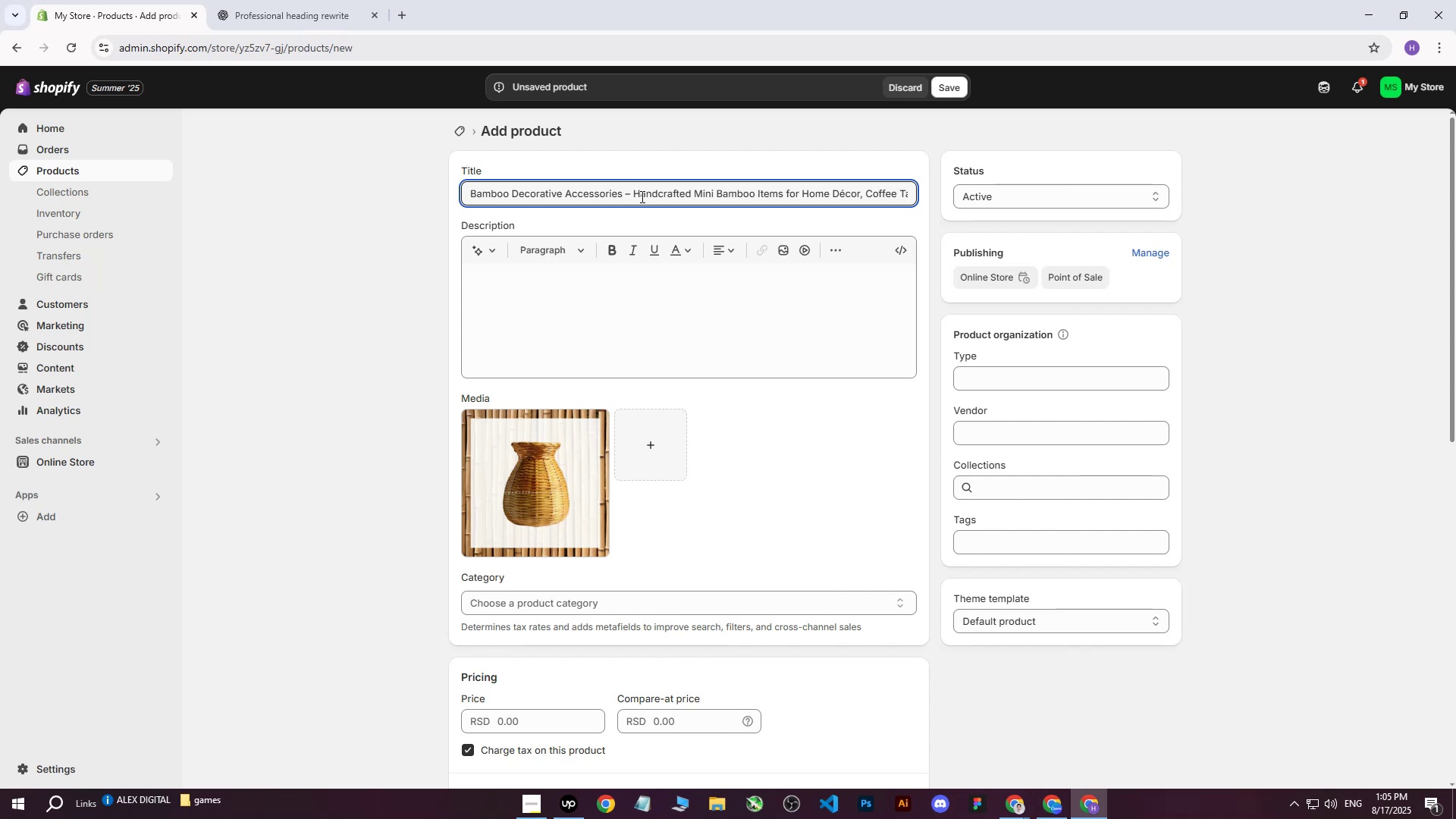 
key(Backspace)
 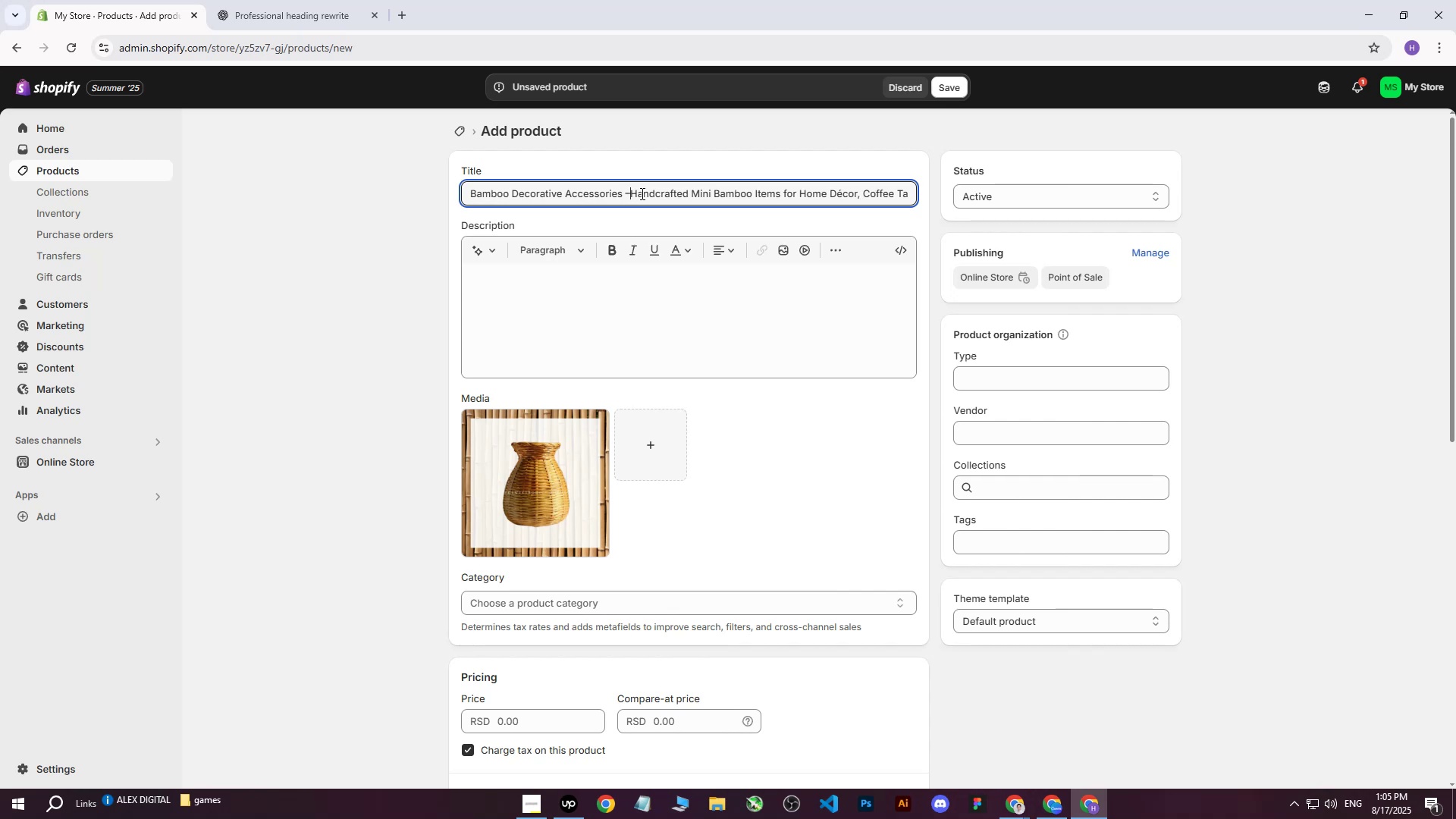 
key(Backspace)
 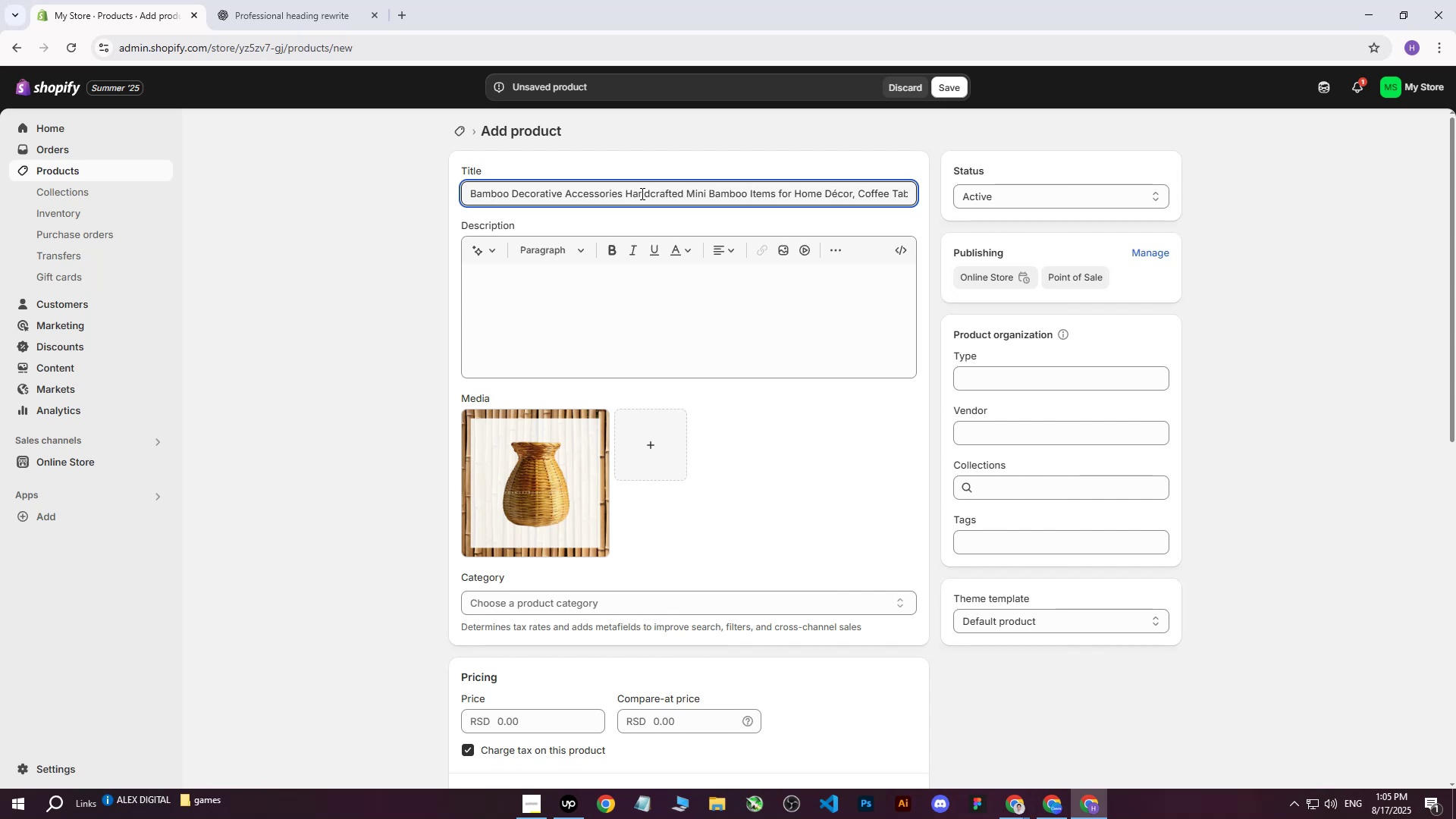 
key(Shift+Backslash)
 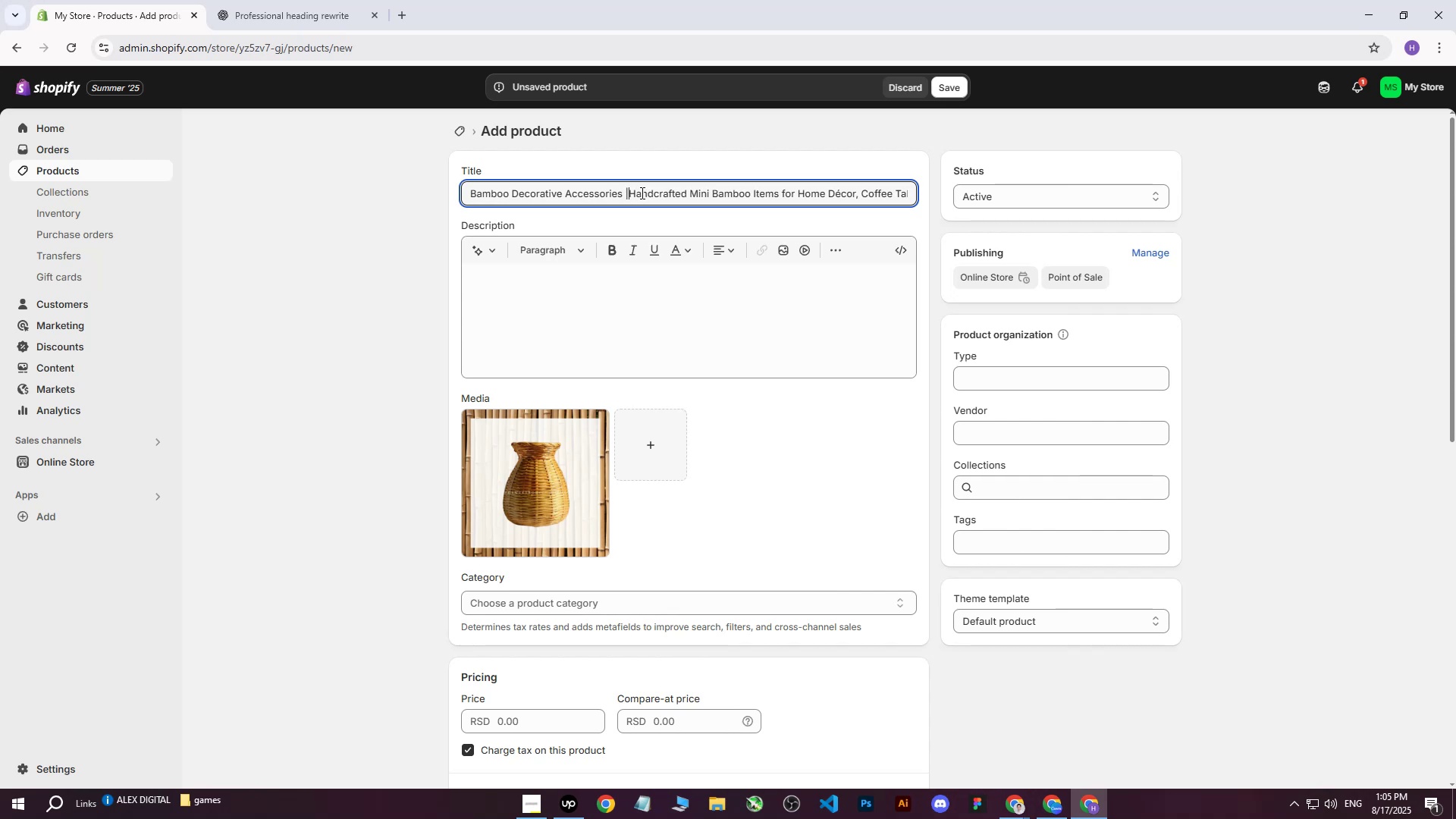 
key(Space)
 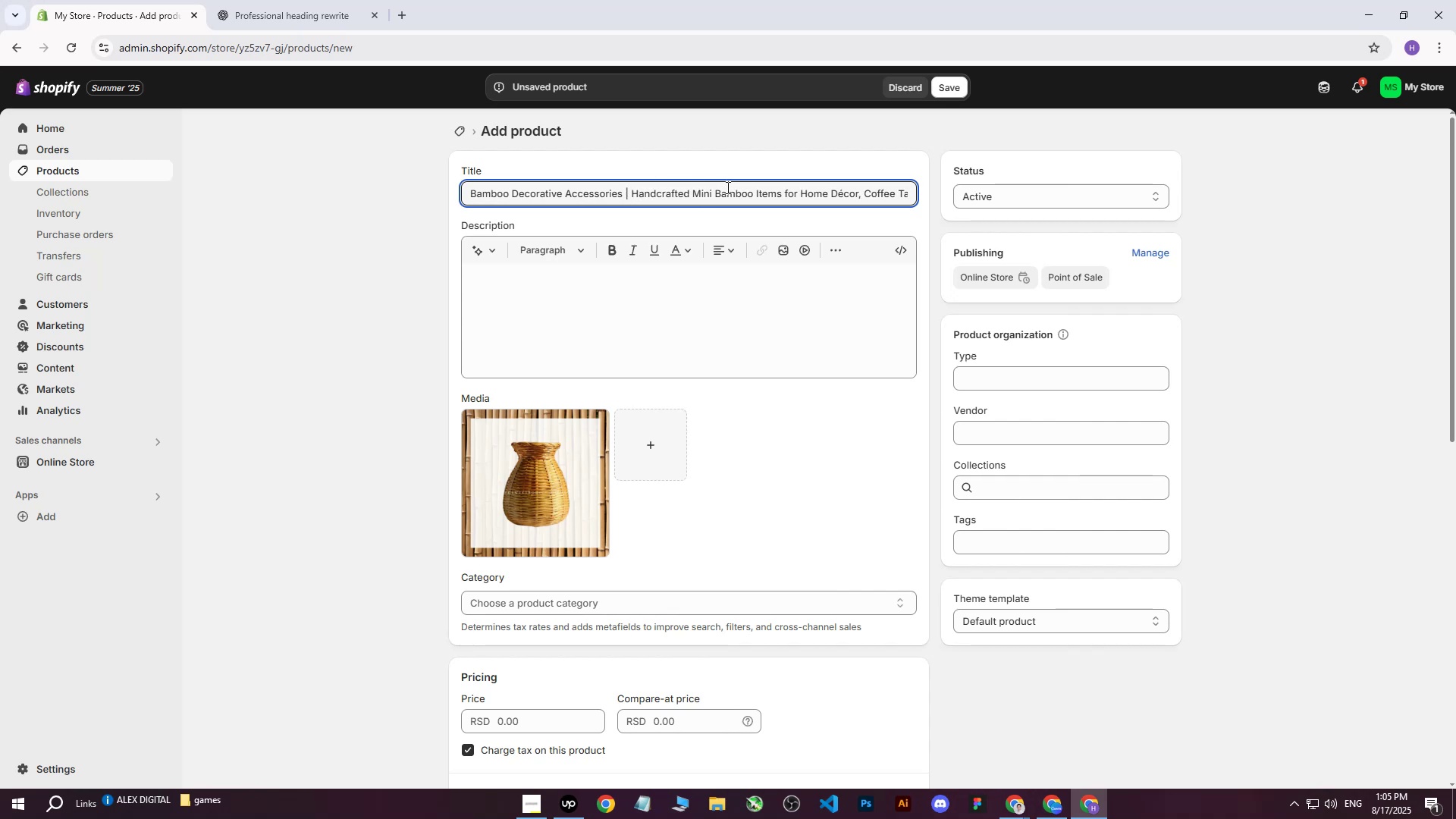 
hold_key(key=ArrowRight, duration=1.53)
 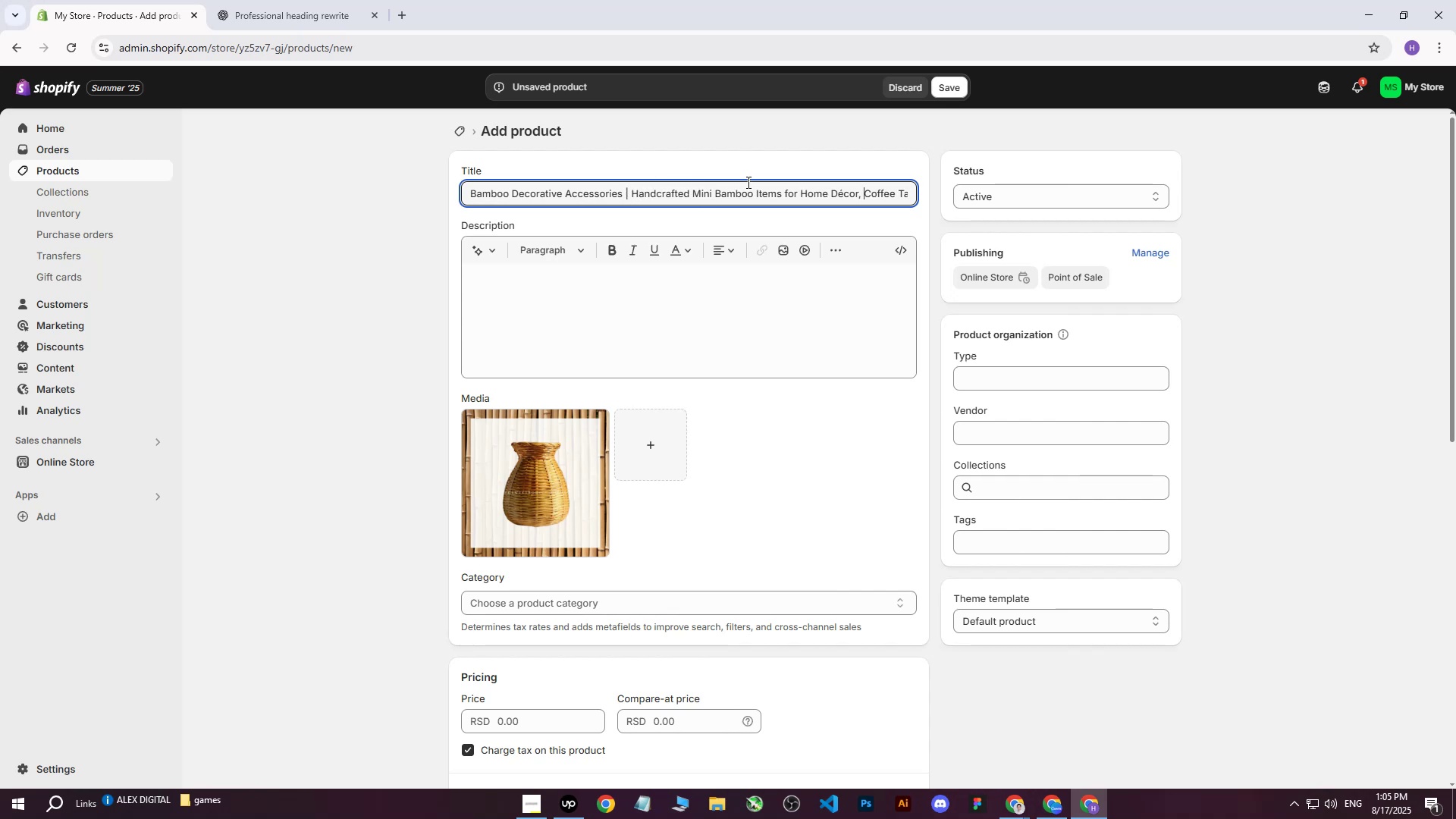 
hold_key(key=ArrowRight, duration=1.52)
 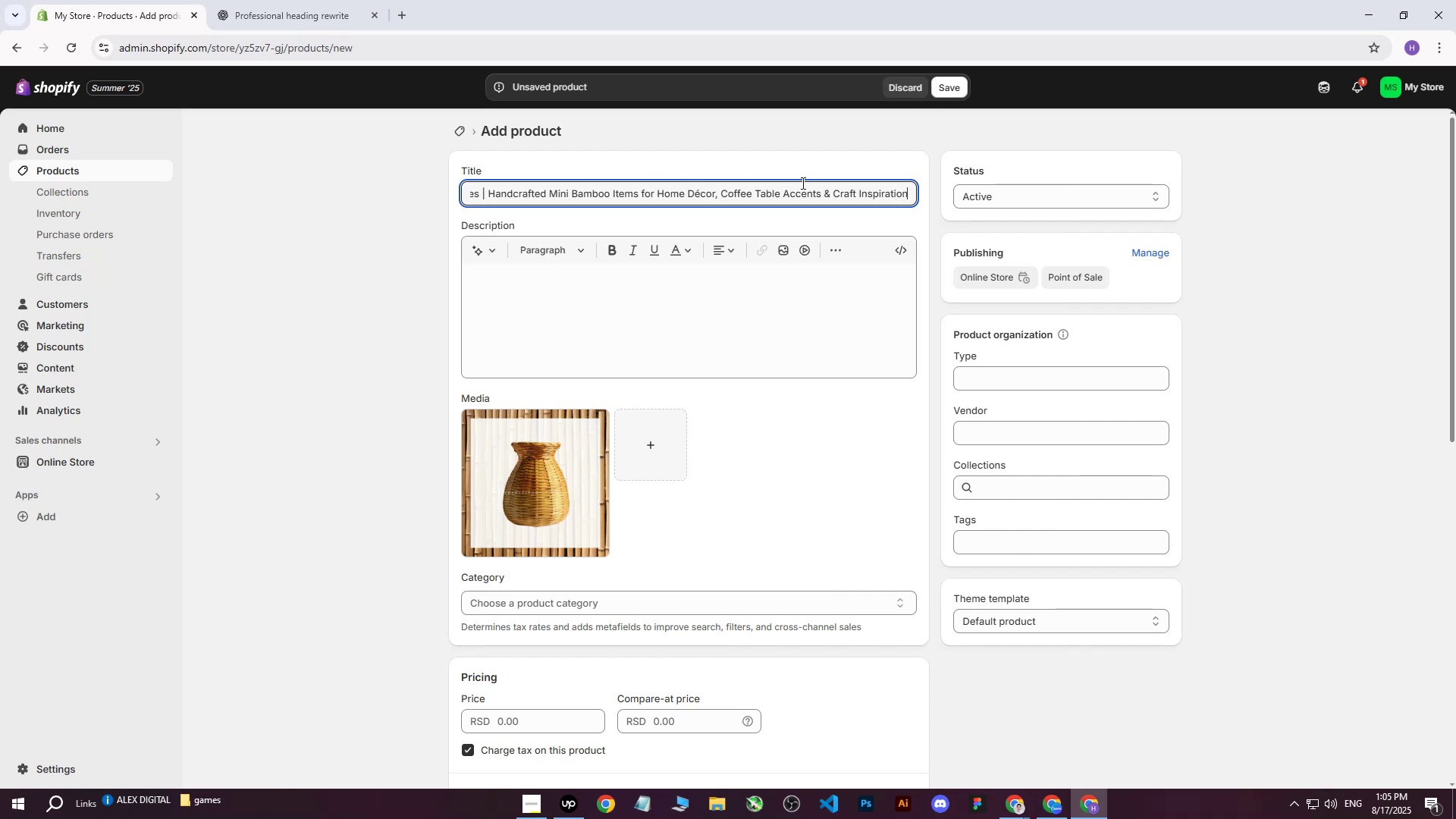 
hold_key(key=ArrowRight, duration=0.81)
 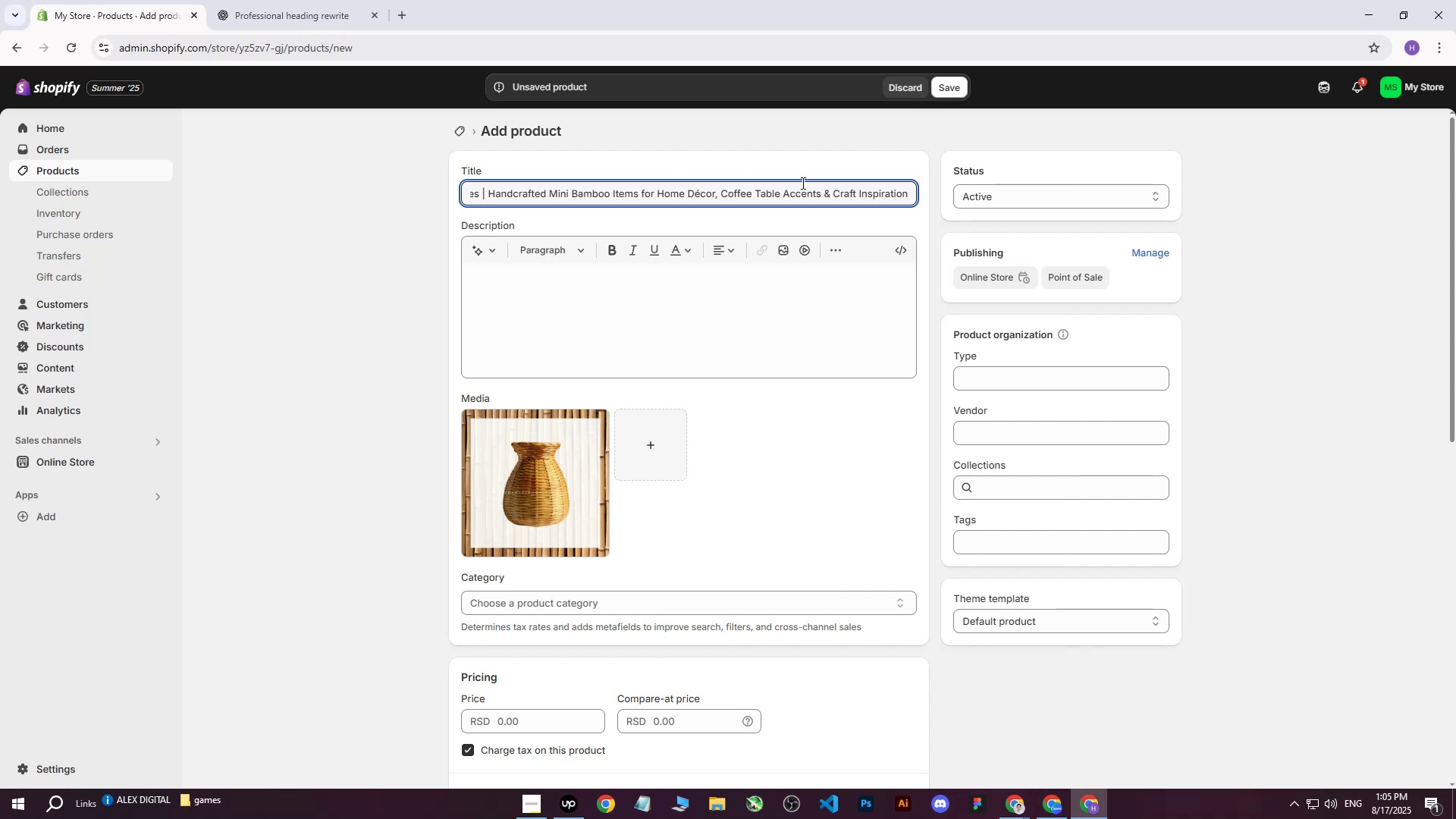 
key(ArrowLeft)
 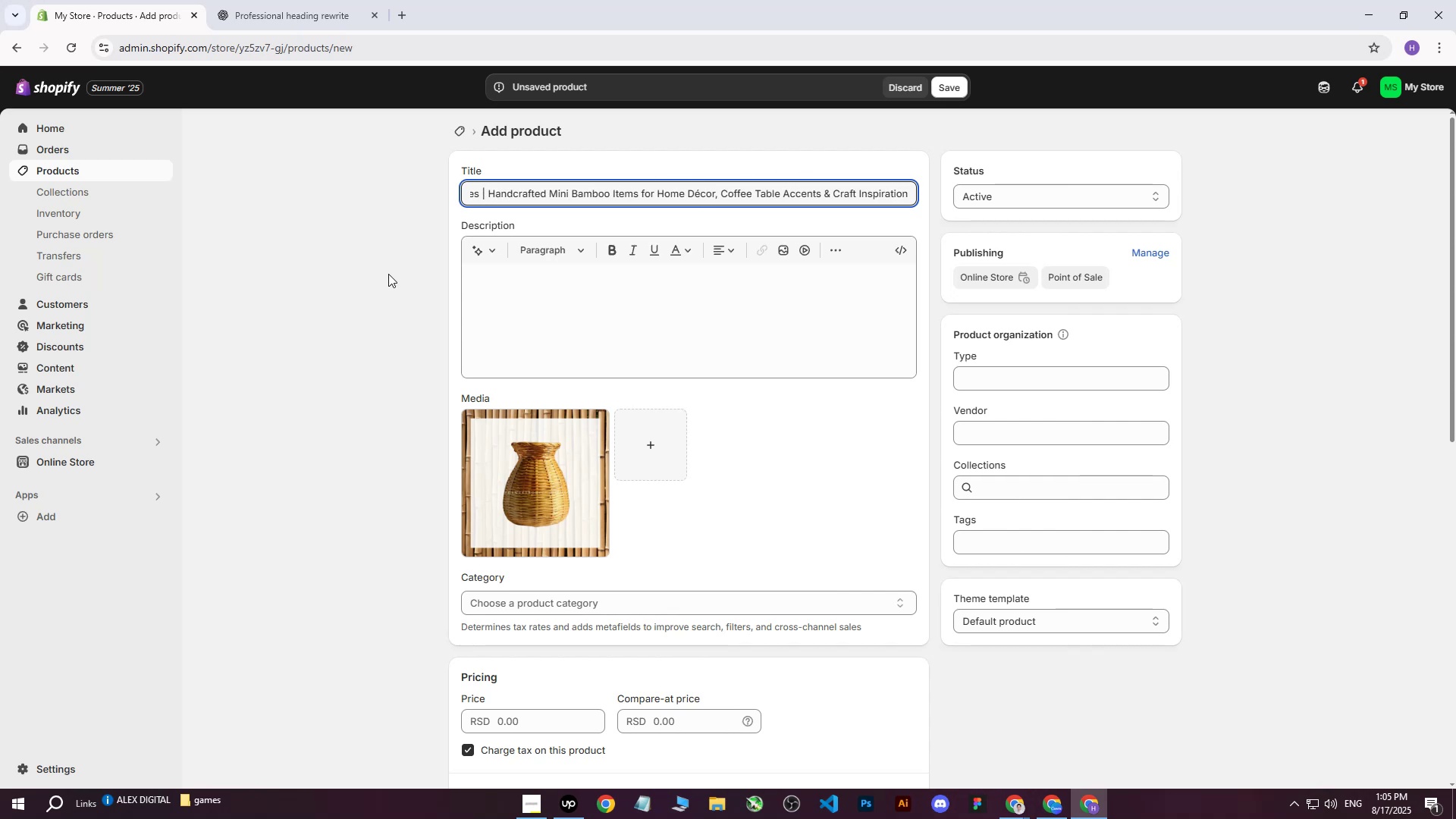 
left_click([340, 305])
 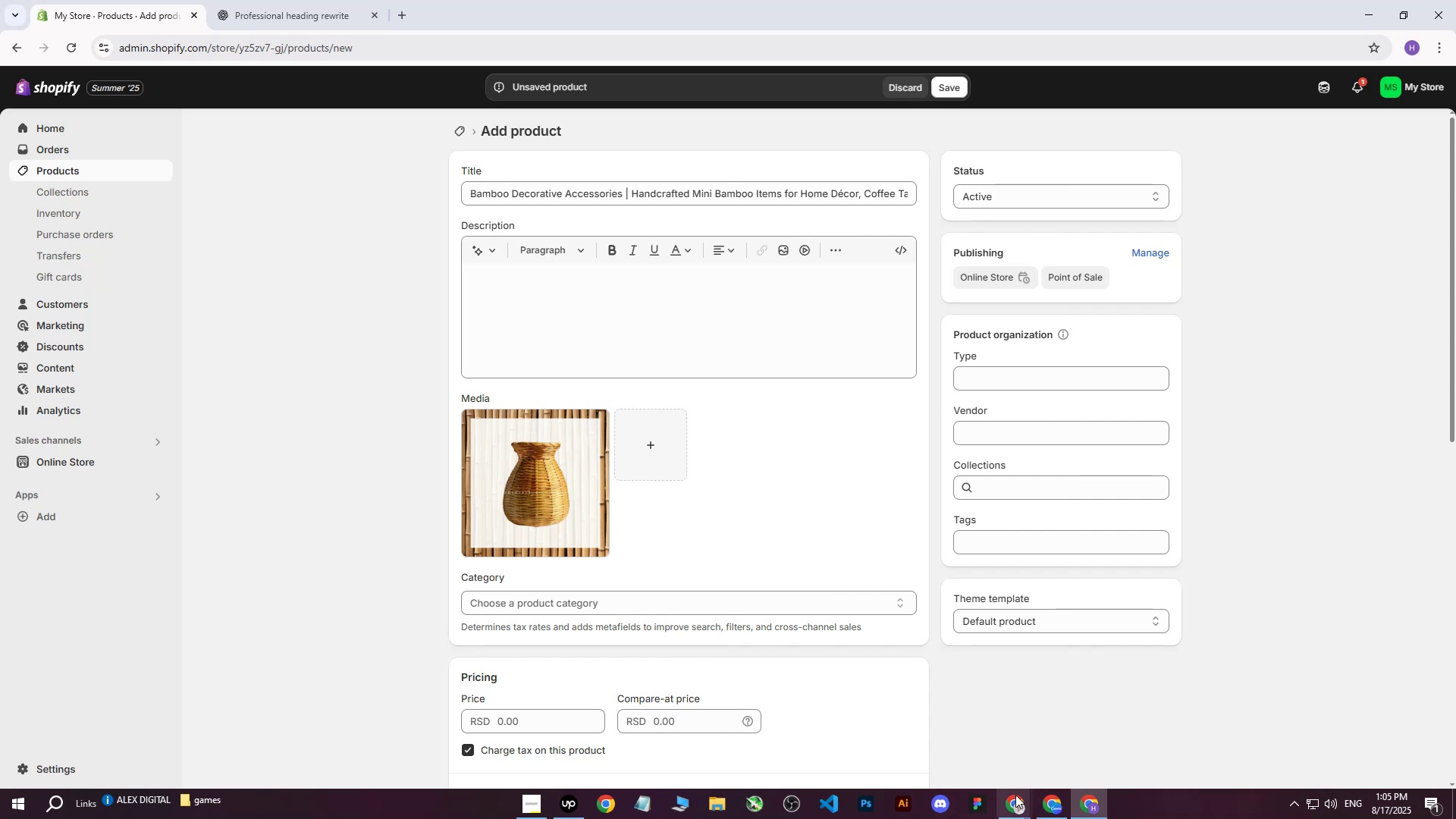 
left_click([962, 743])
 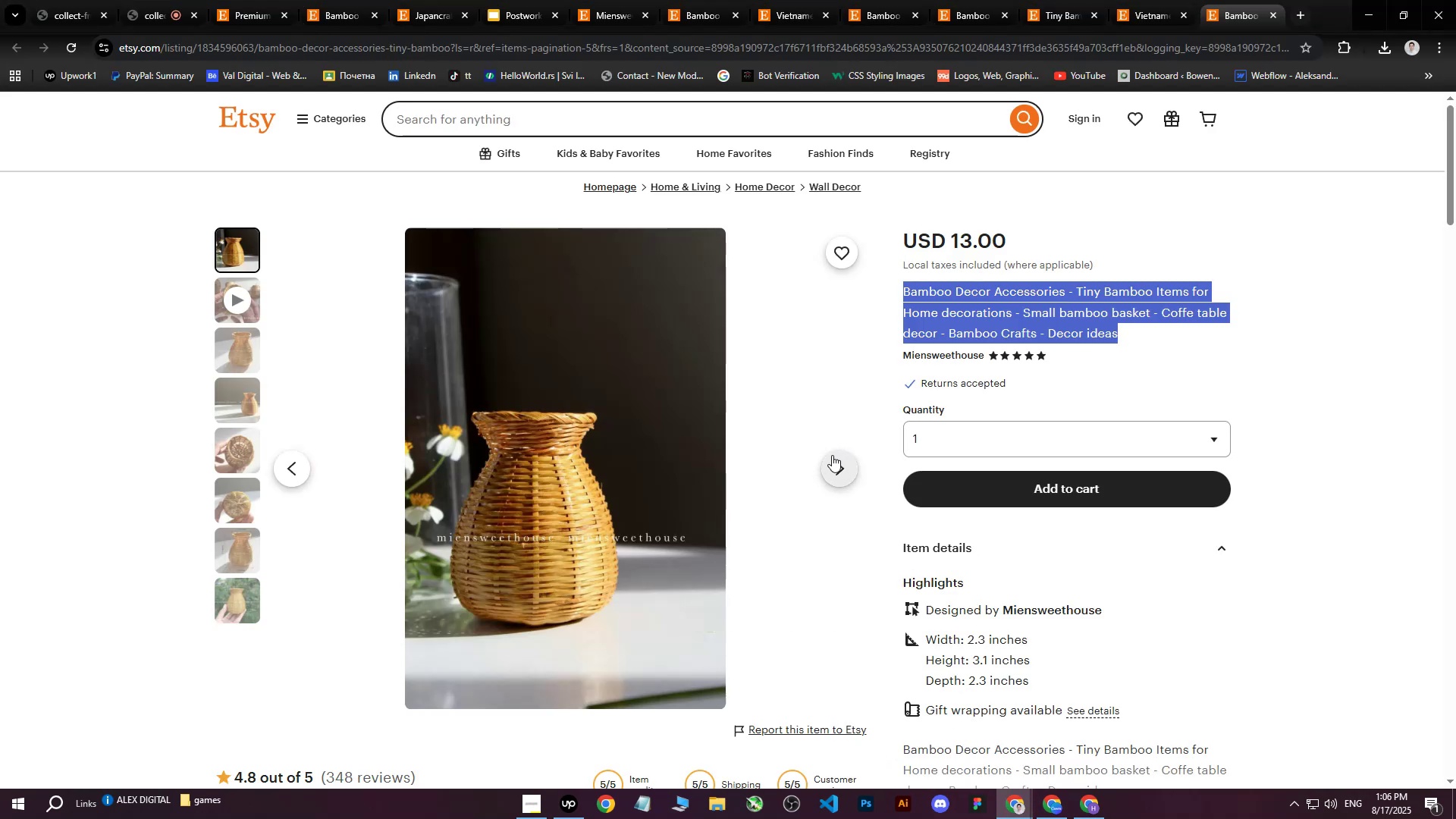 
wait(7.3)
 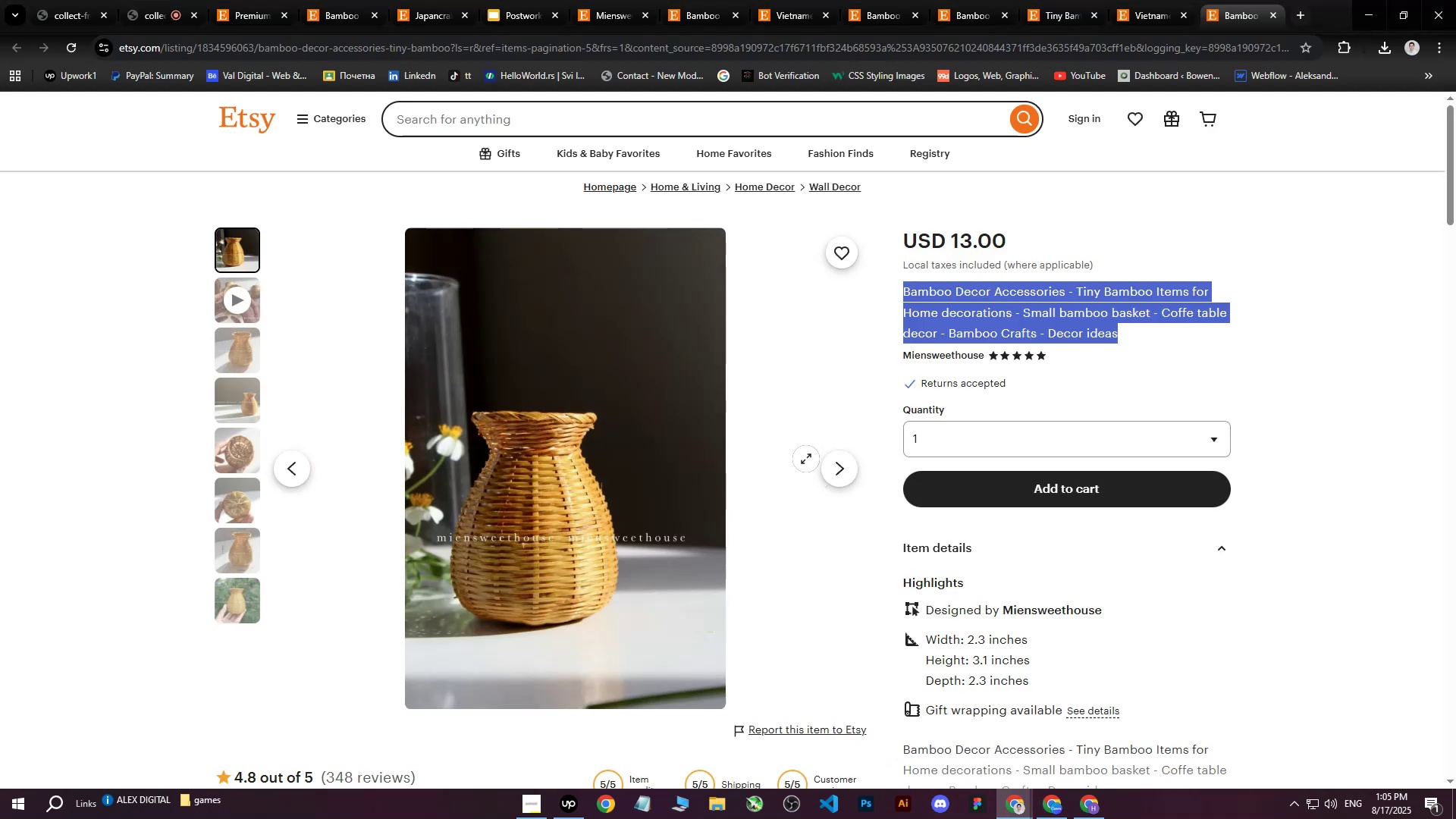 
left_click([1195, 340])
 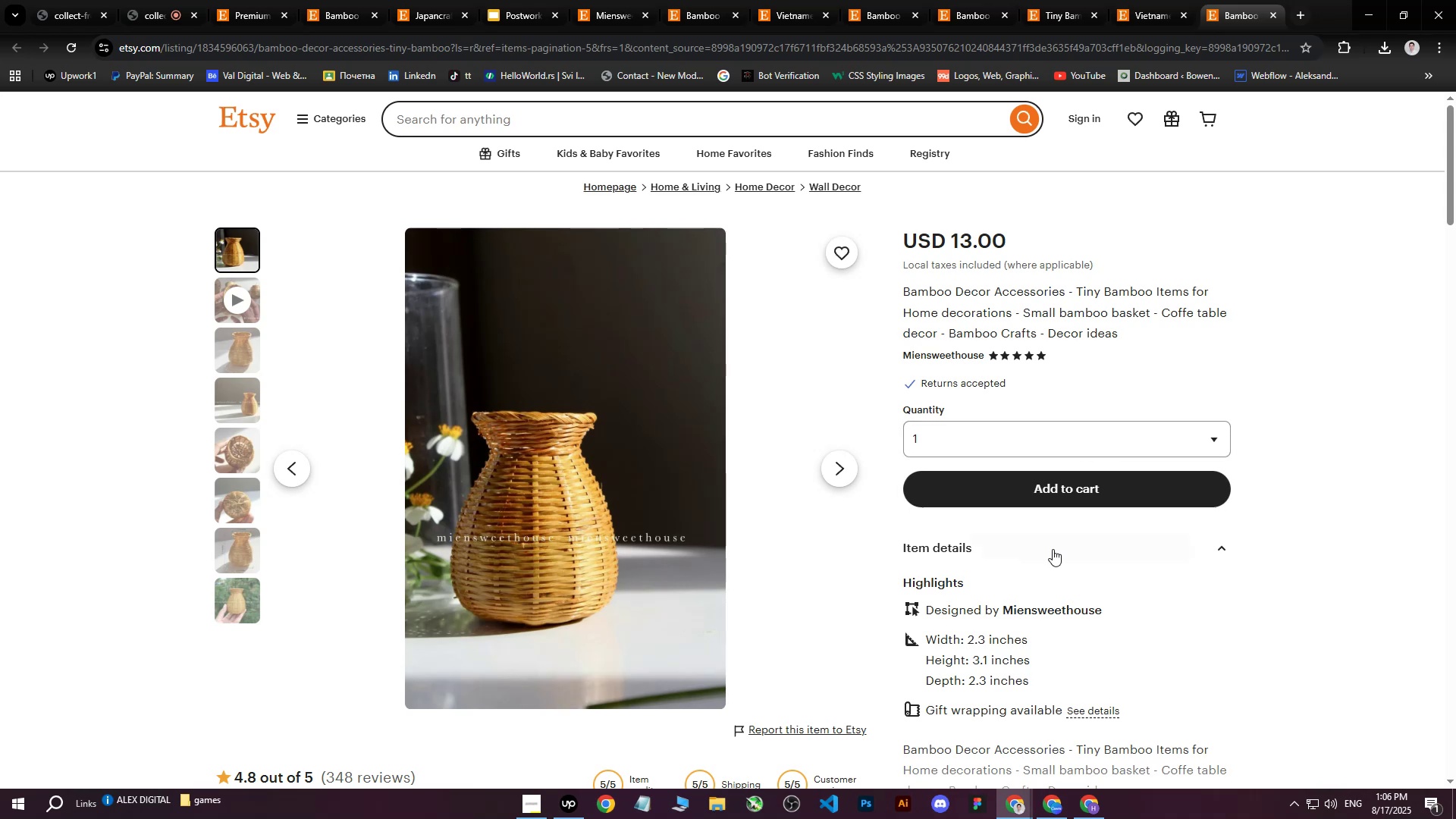 
scroll: coordinate [1034, 569], scroll_direction: down, amount: 2.0
 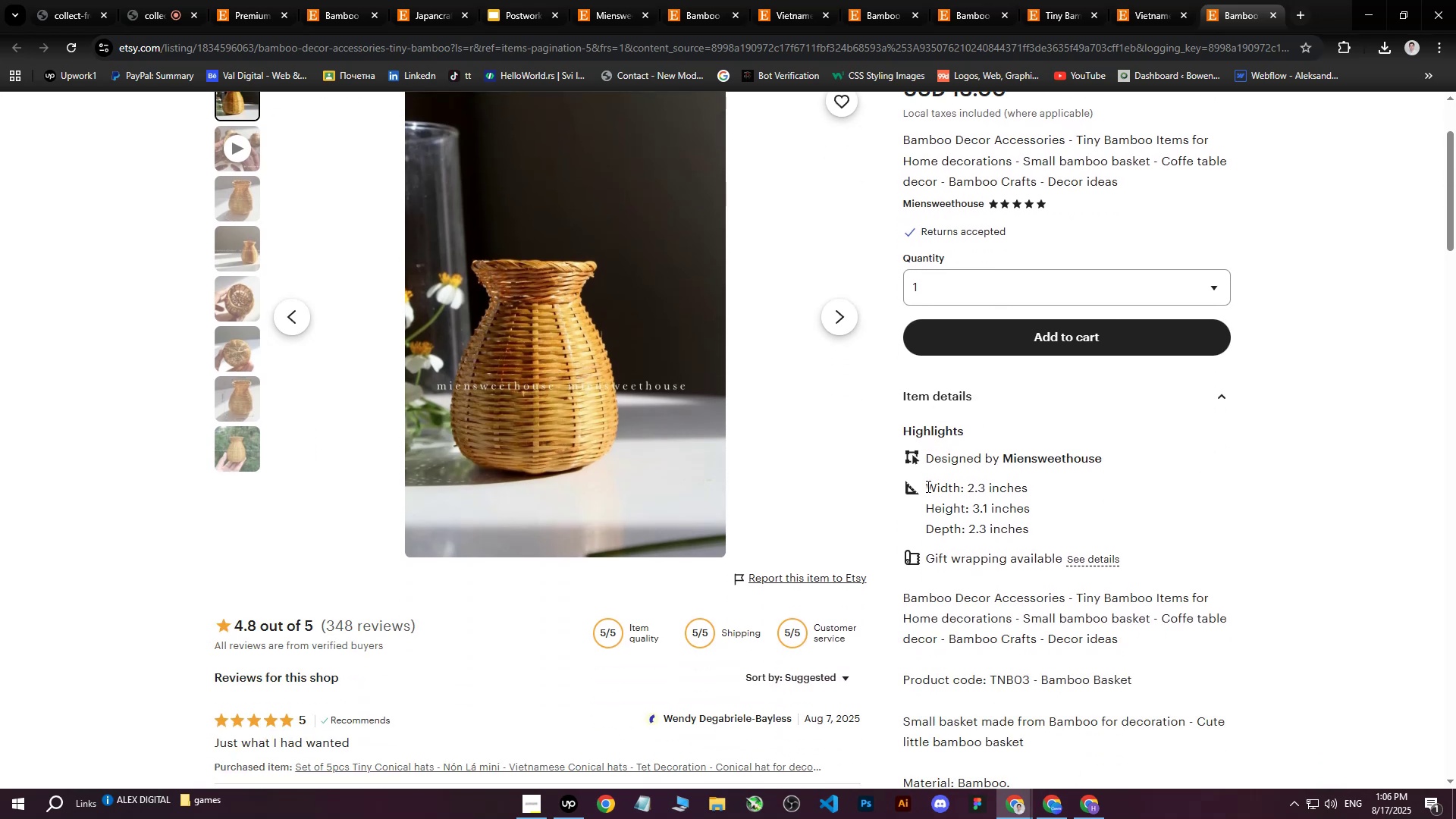 
left_click_drag(start_coordinate=[927, 486], to_coordinate=[1110, 535])
 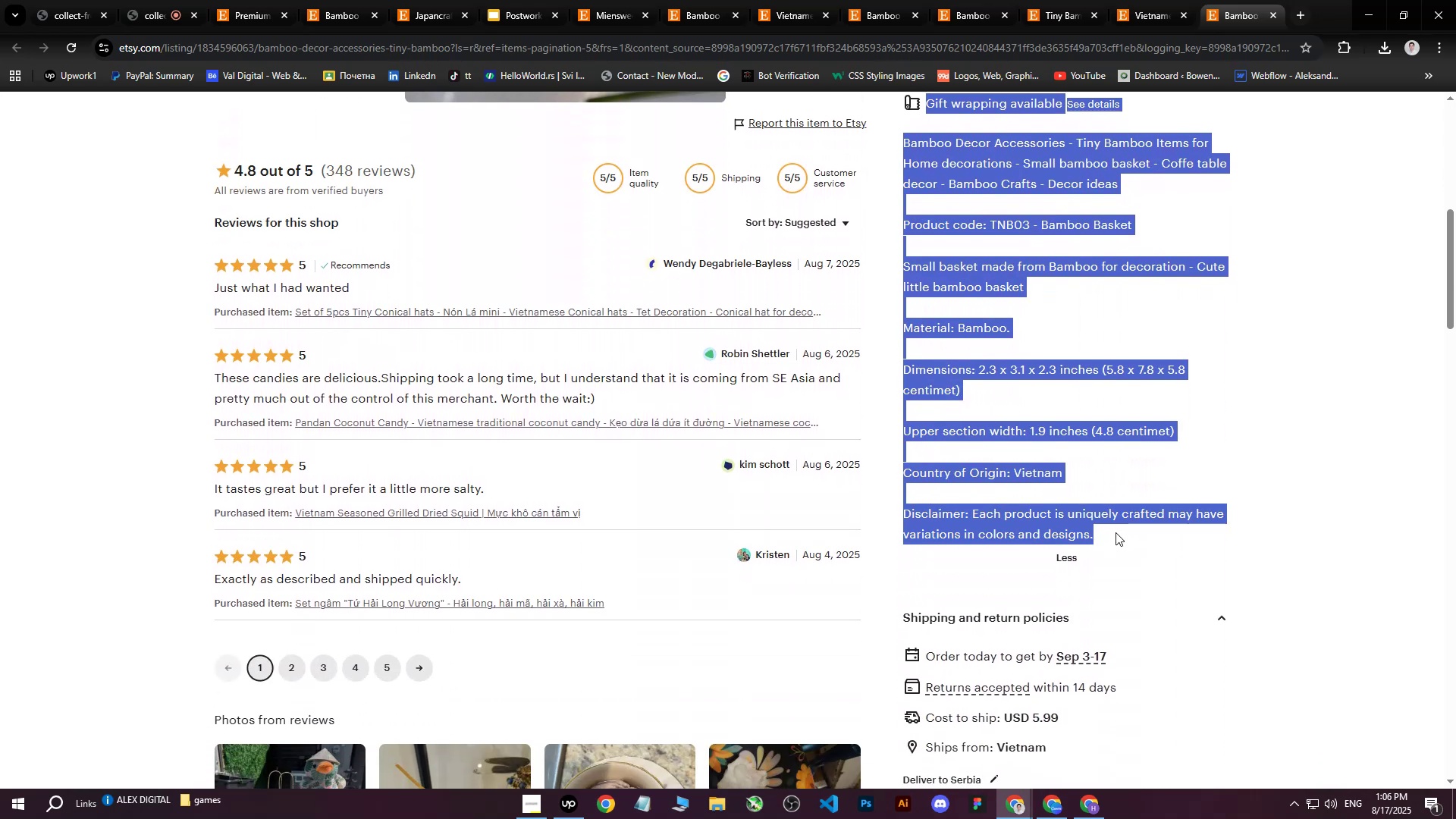 
scroll: coordinate [1165, 510], scroll_direction: down, amount: 6.0
 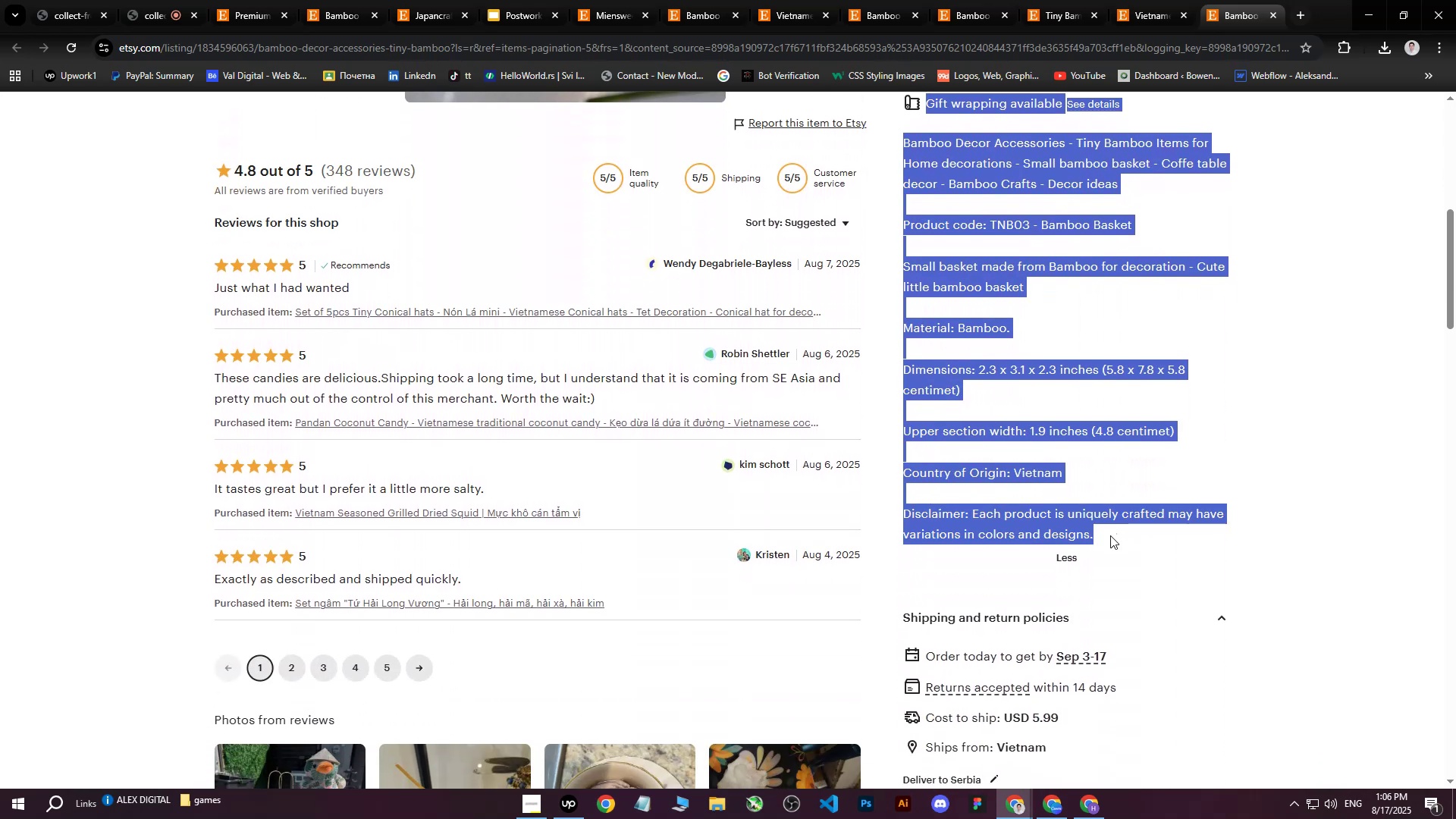 
key(Control+C)
 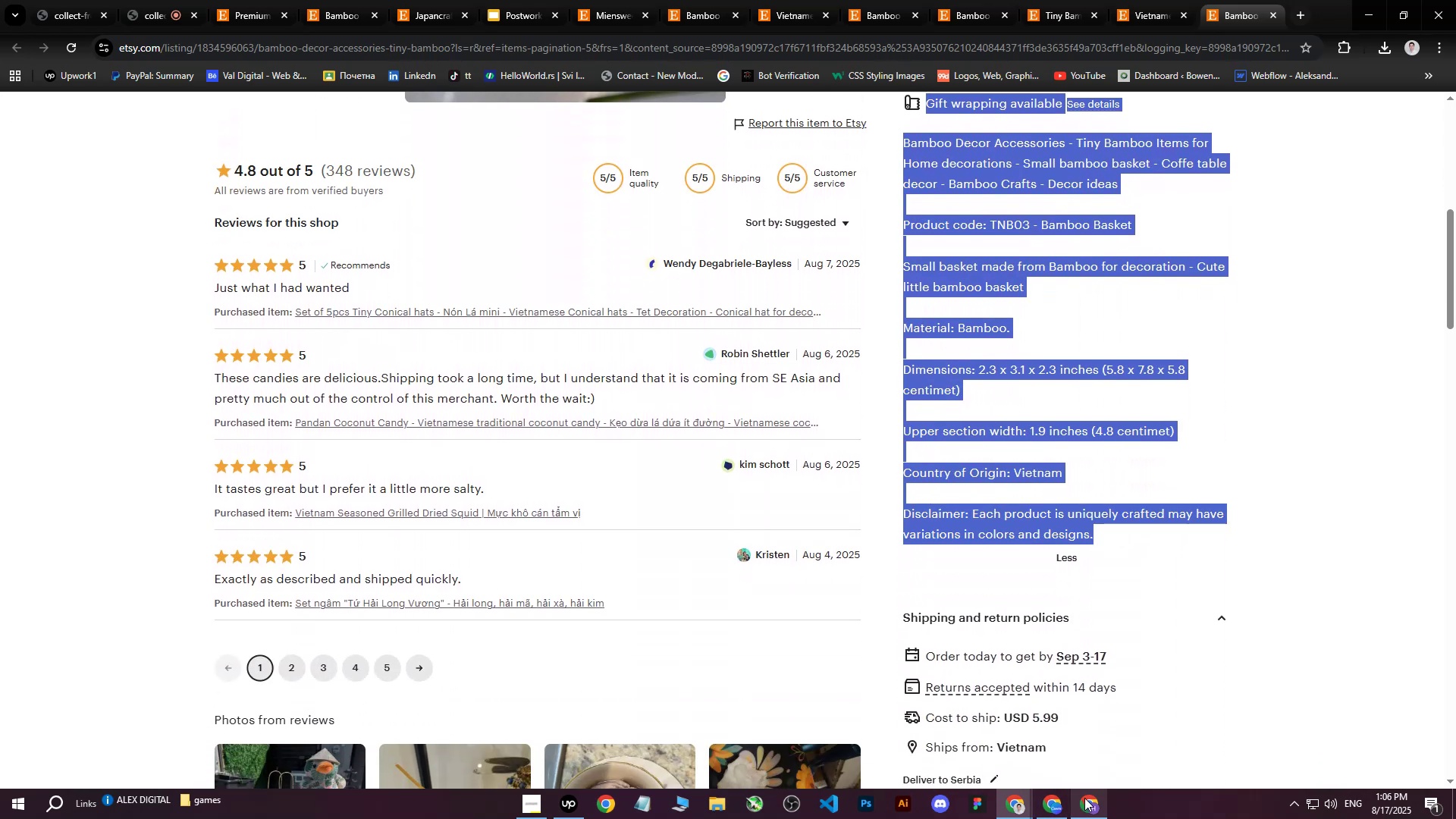 
left_click([1086, 799])
 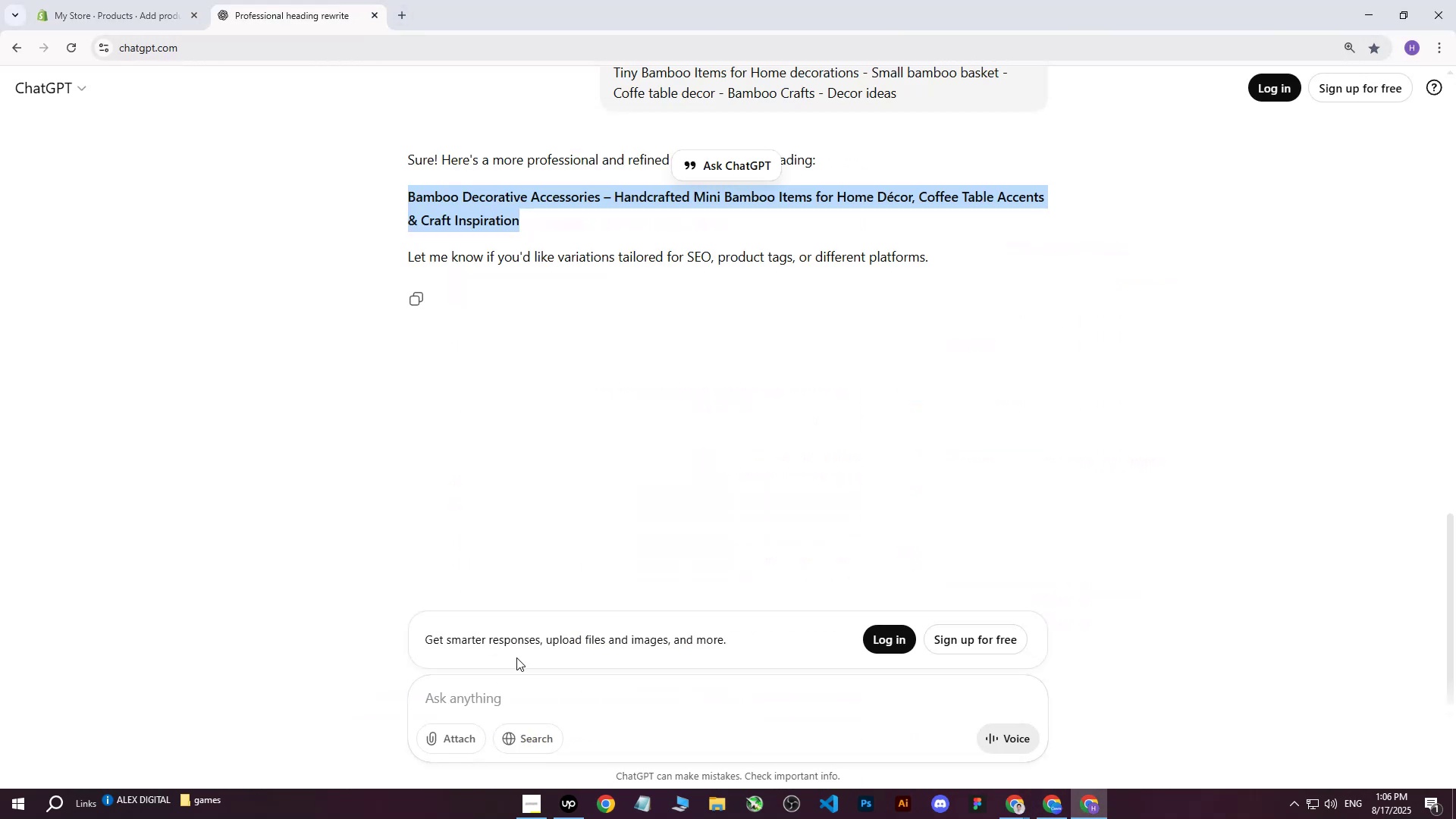 
left_click([493, 700])
 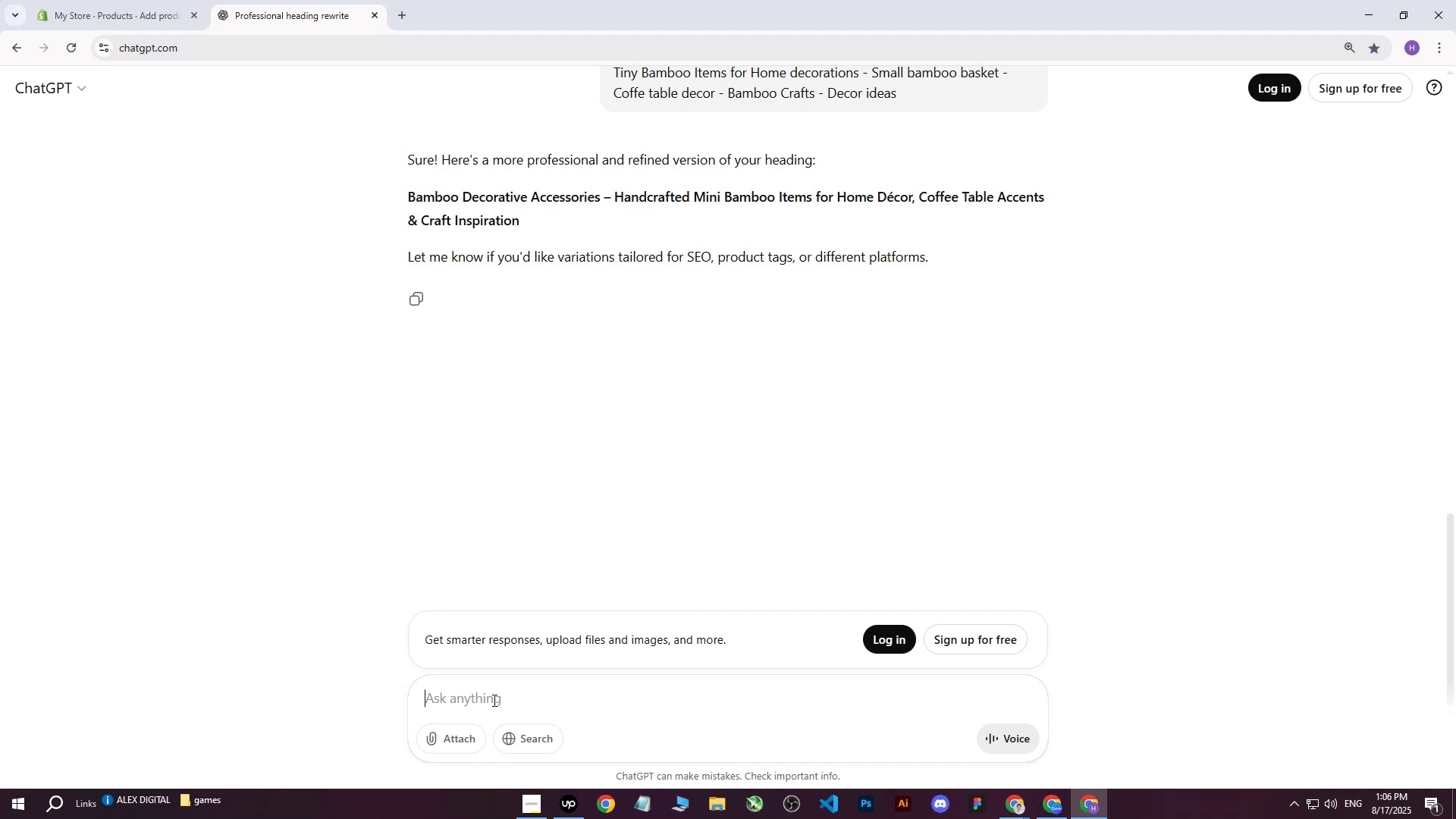 
type(write me this on more professional way : )
 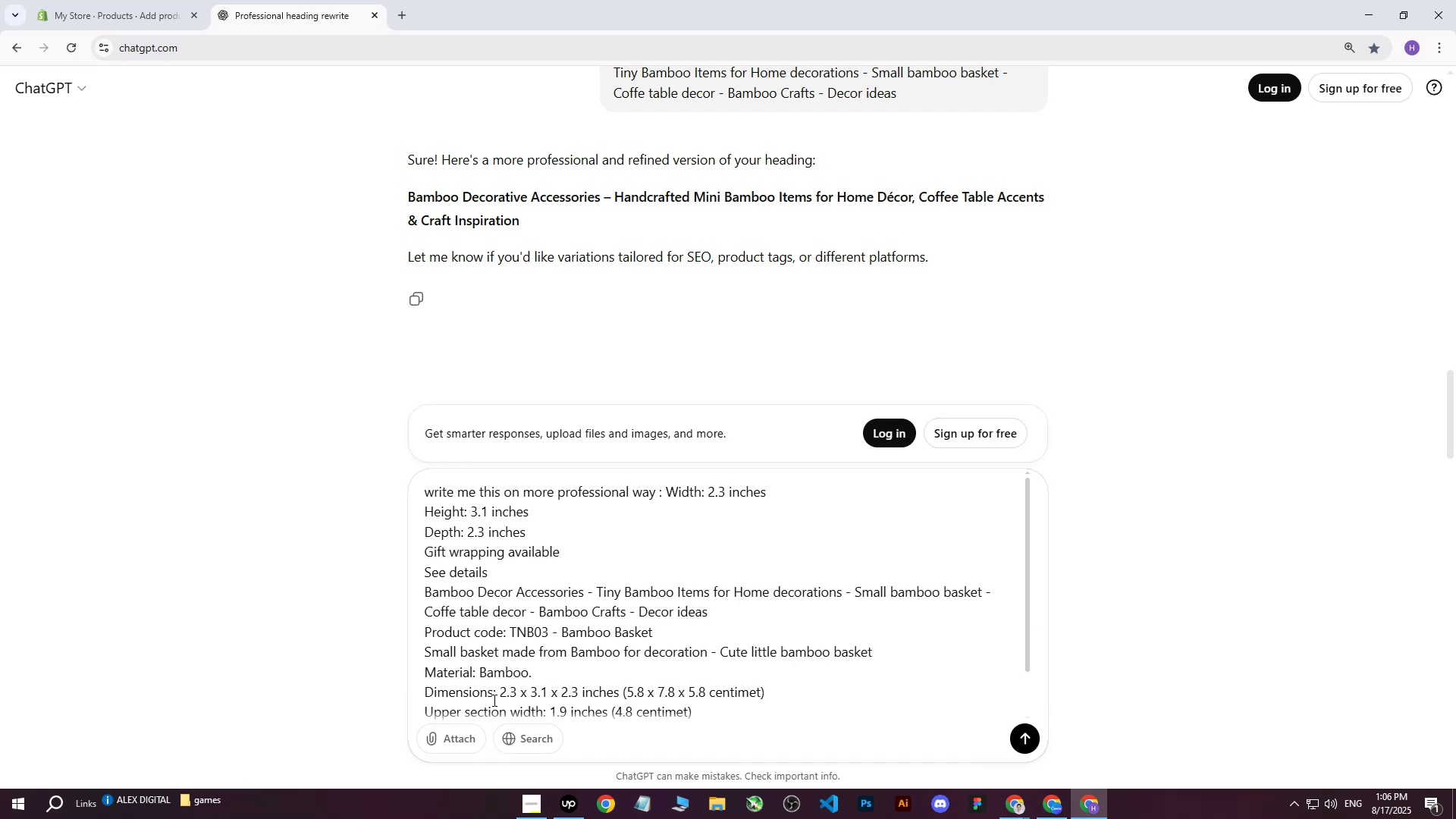 
key(Control+V)
 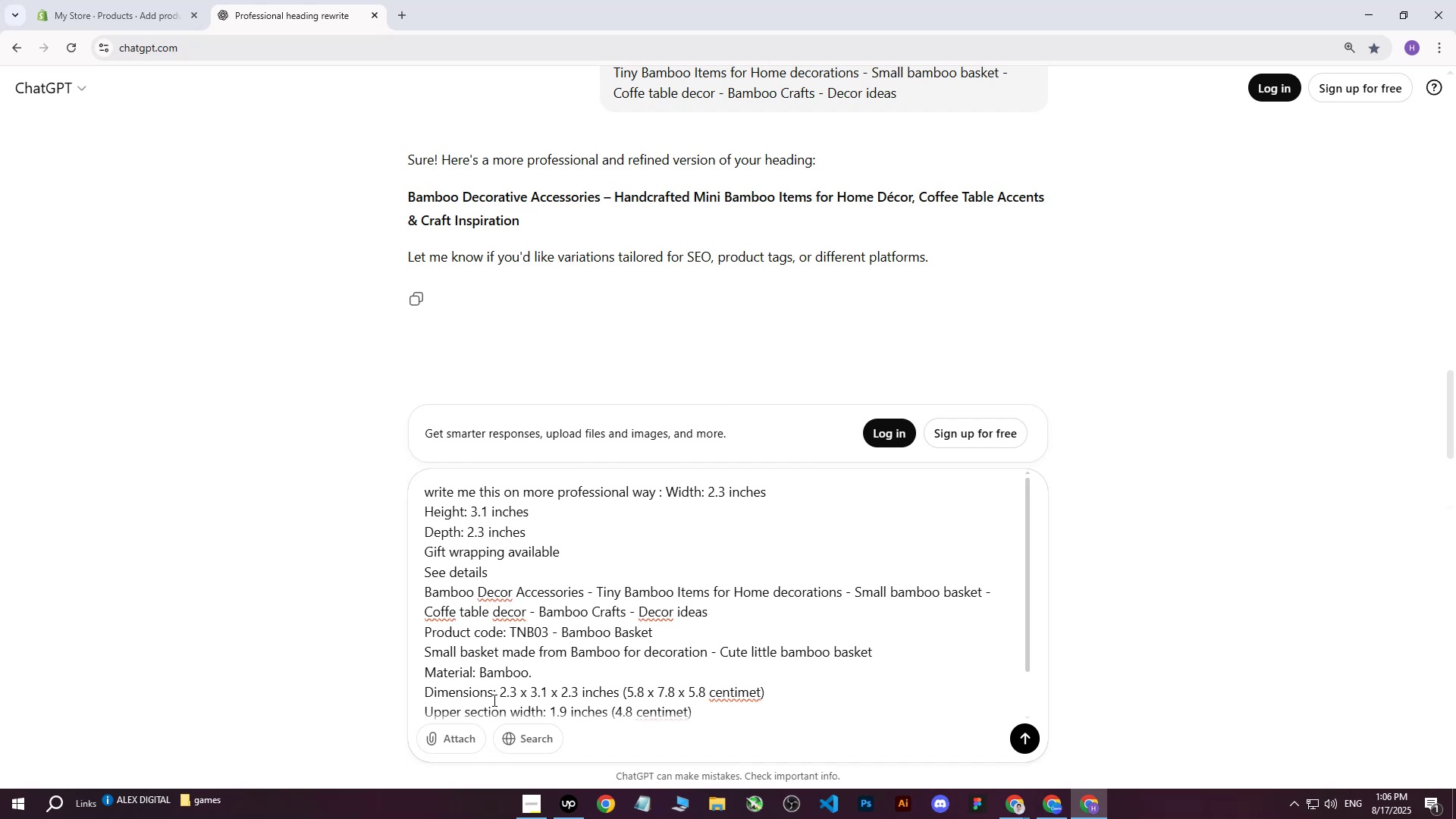 
key(Enter)
 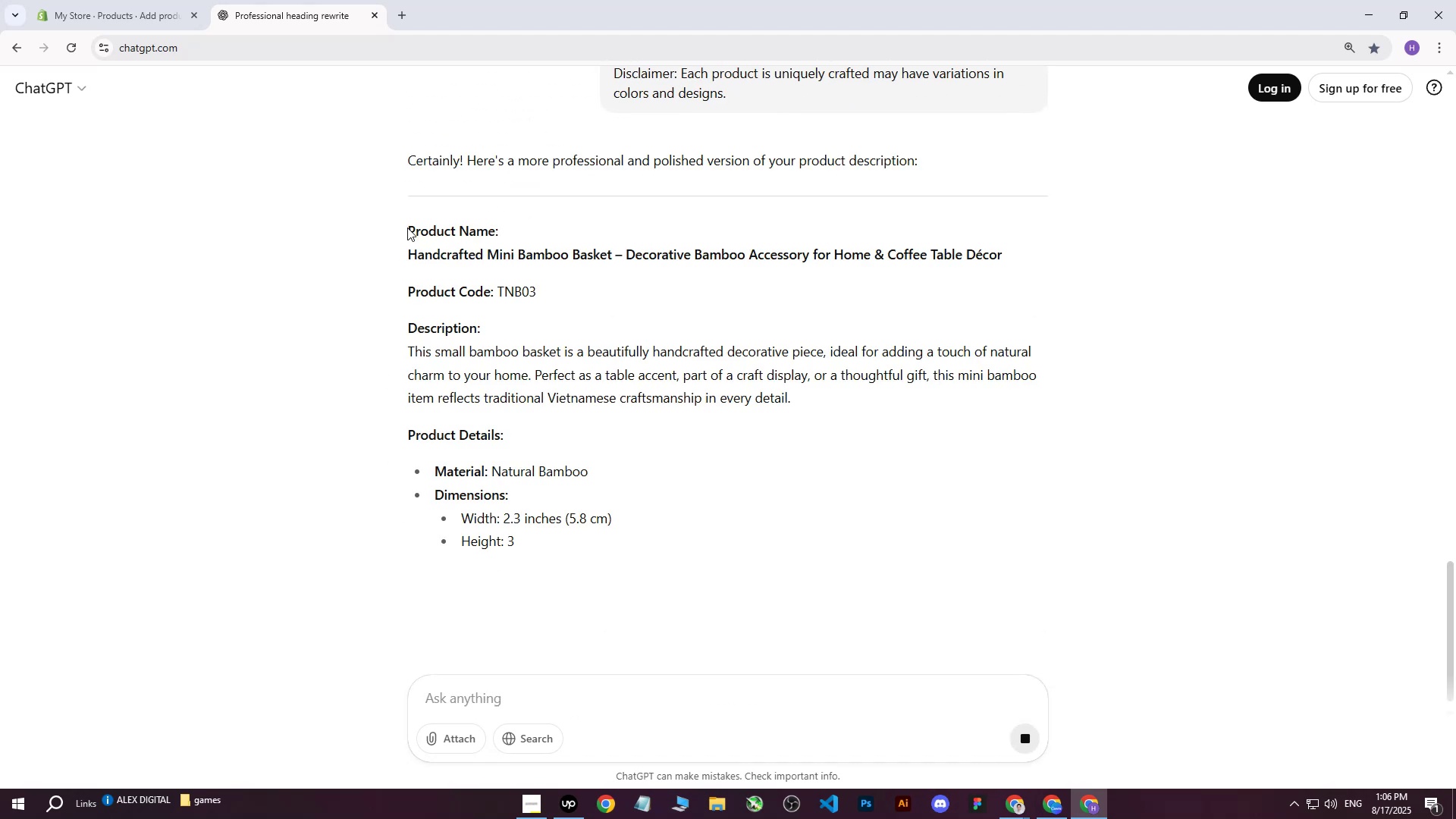 
wait(6.74)
 